 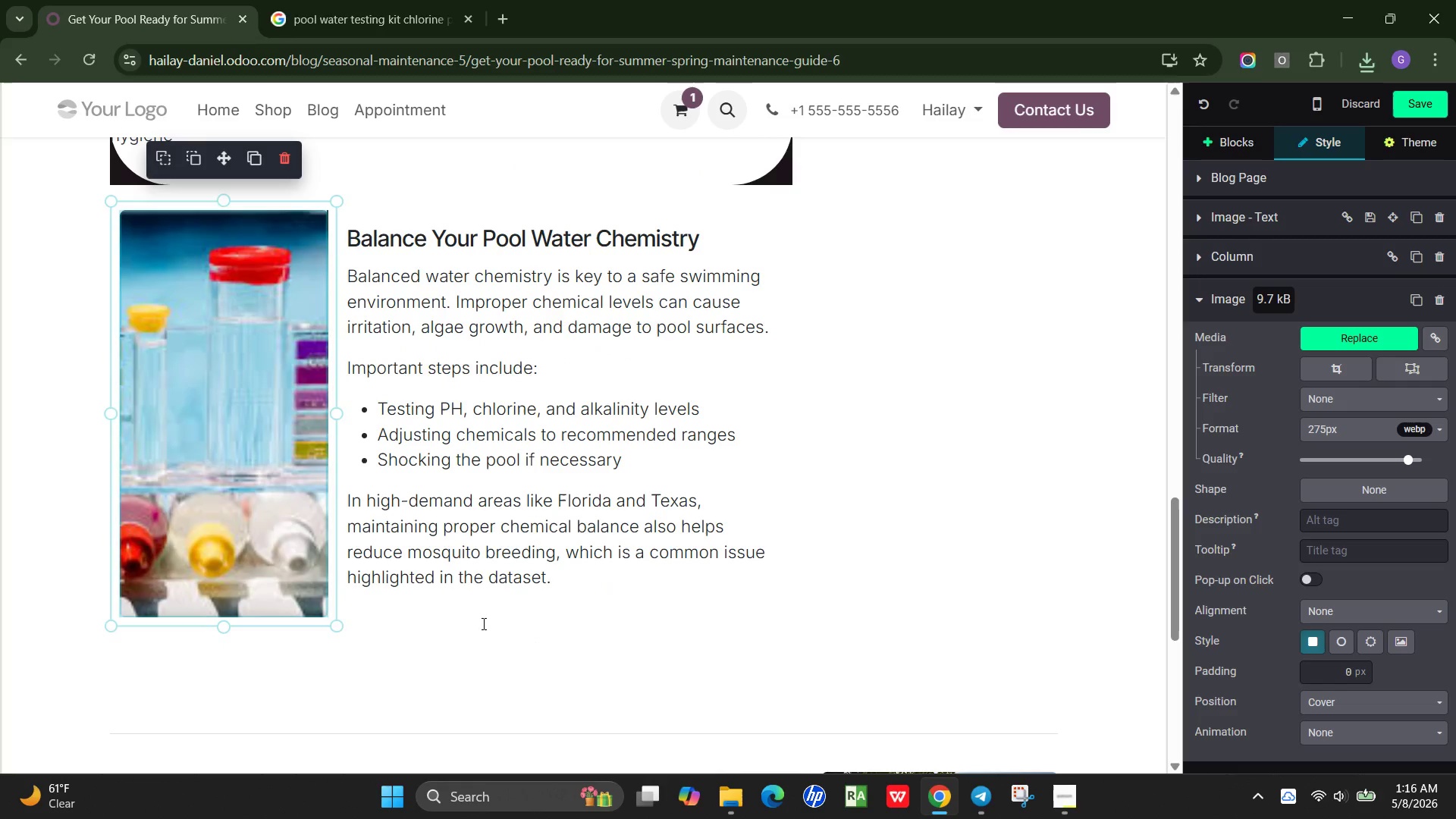 
left_click([325, 677])
 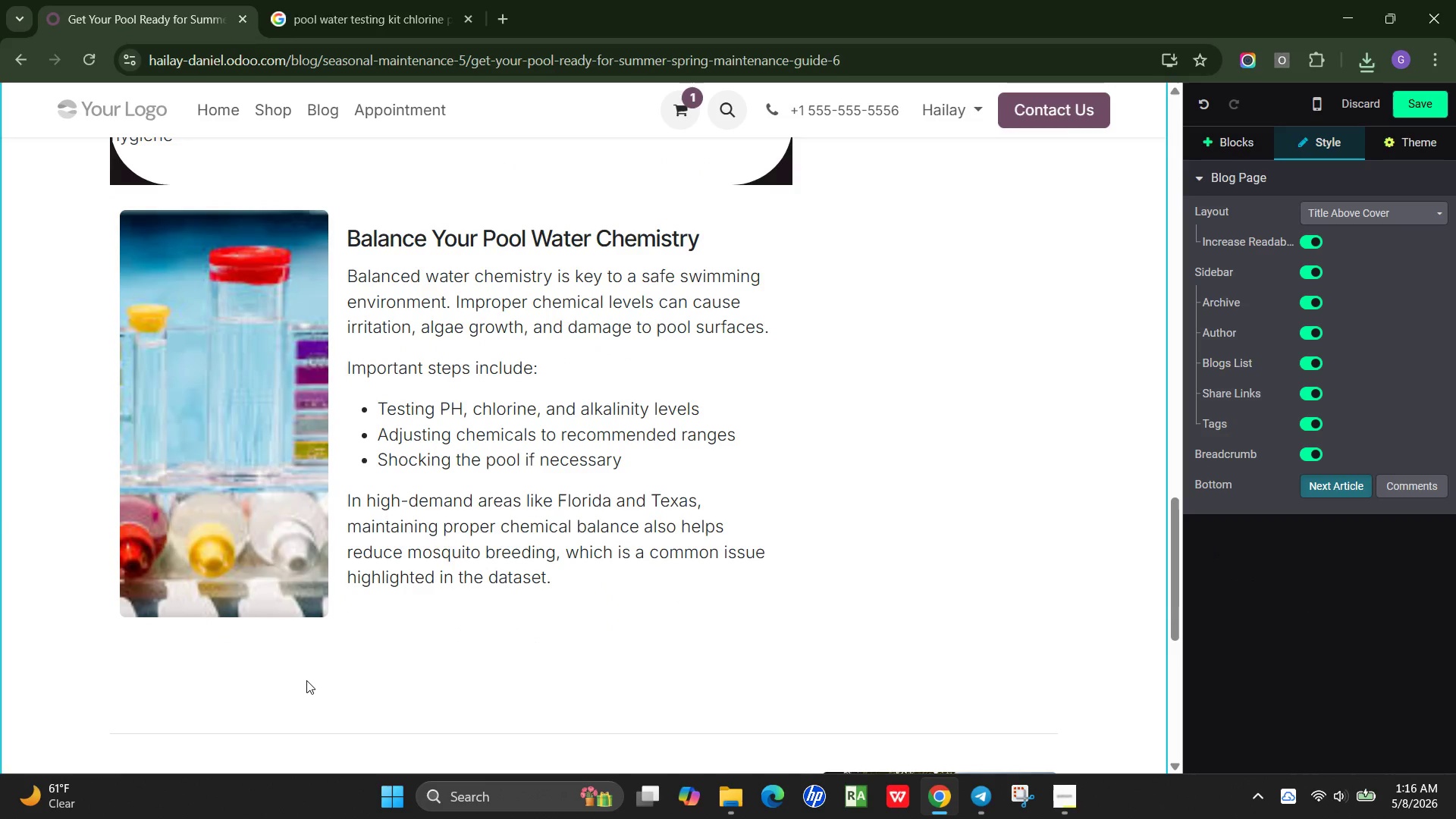 
wait(9.91)
 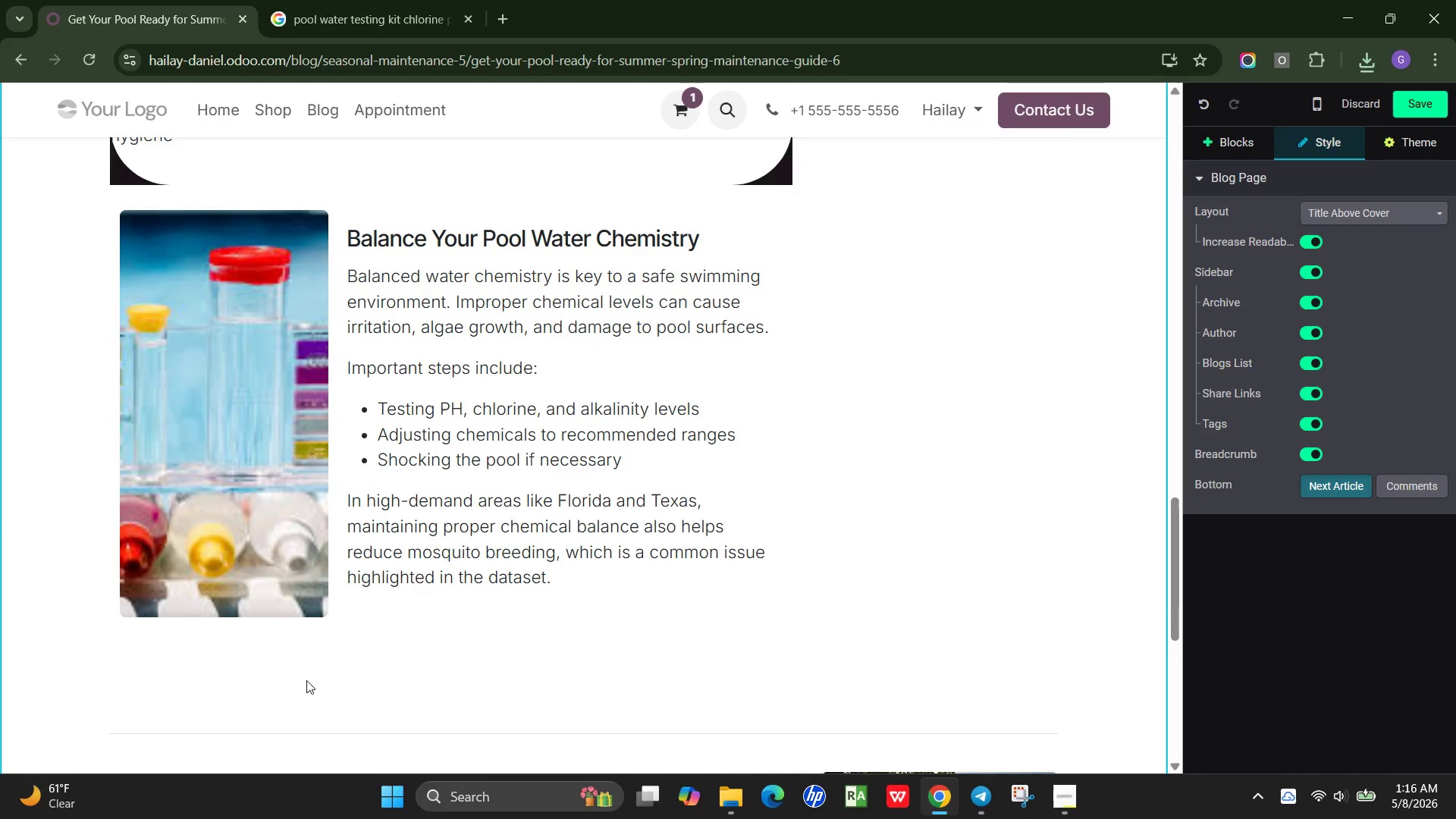 
left_click([1228, 151])
 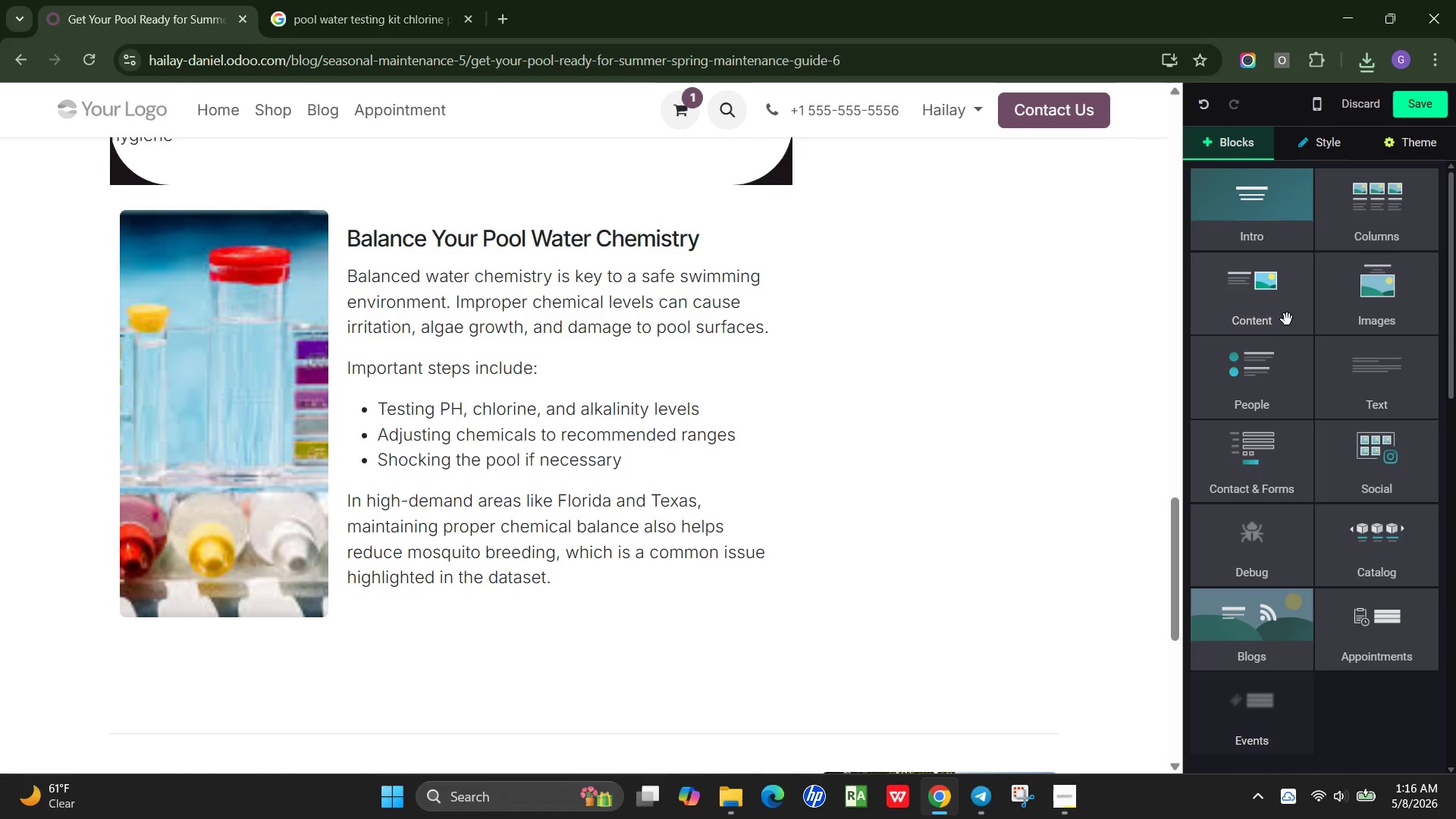 
left_click([1287, 318])
 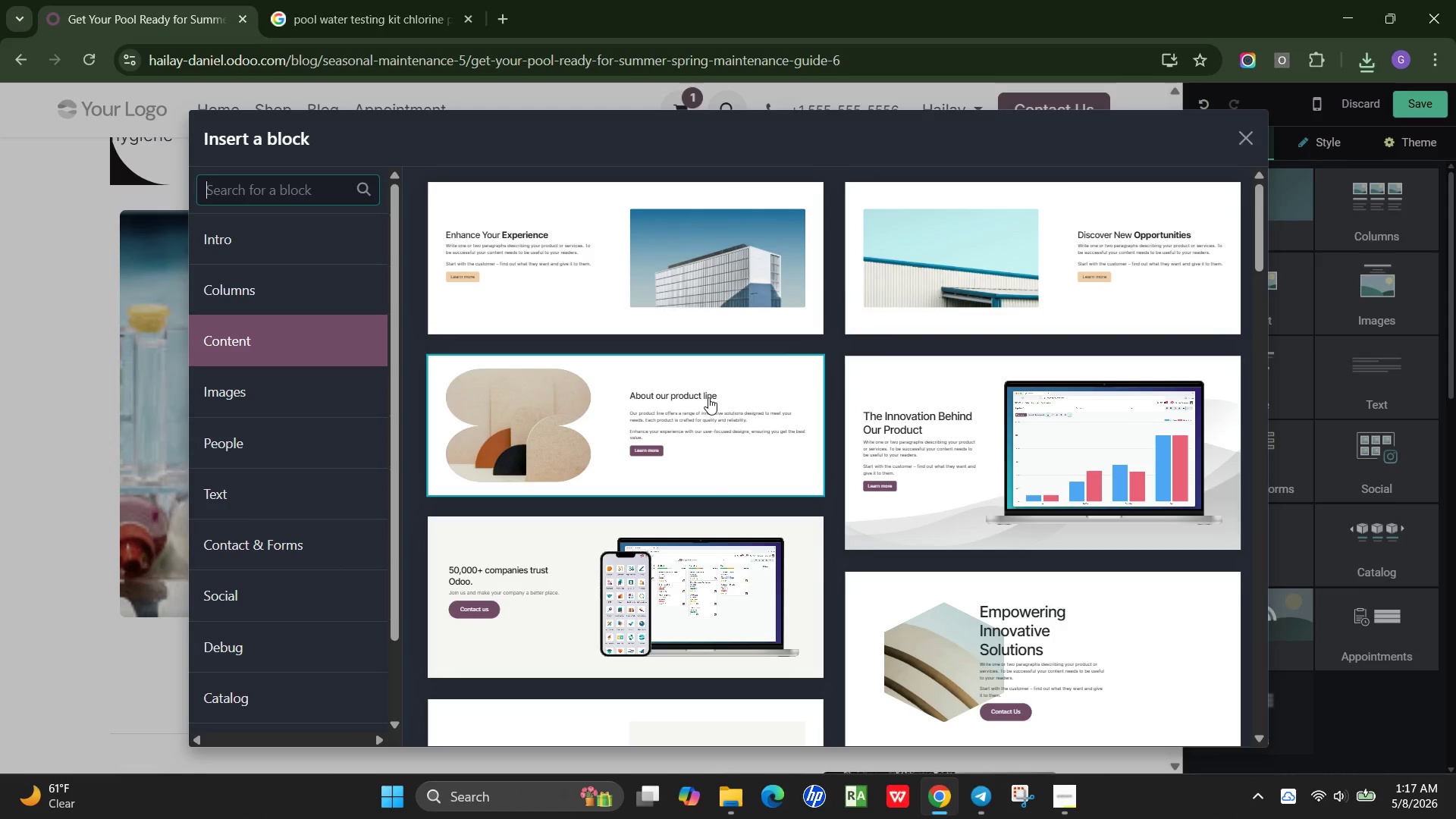 
wait(12.0)
 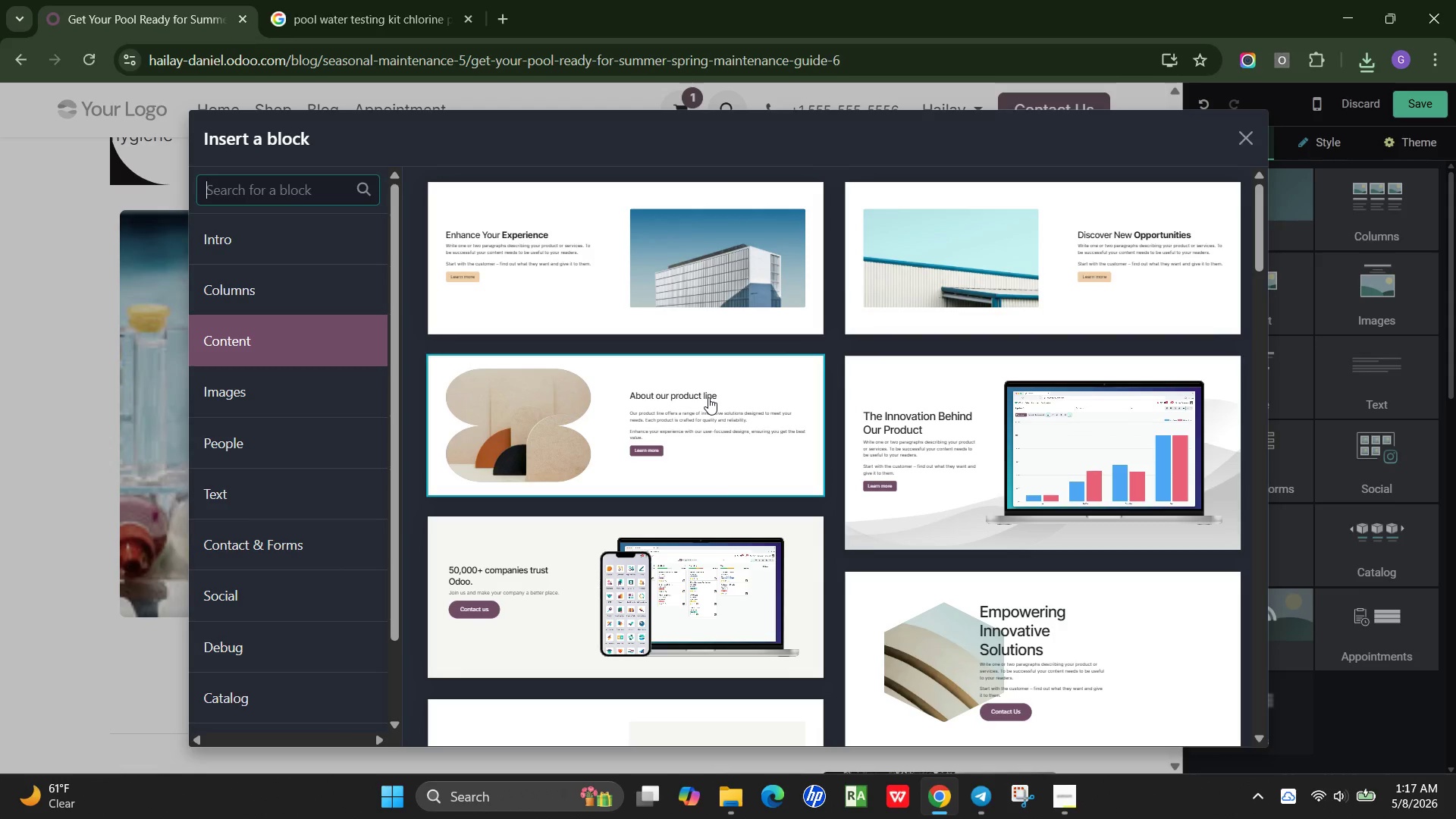 
left_click([249, 395])
 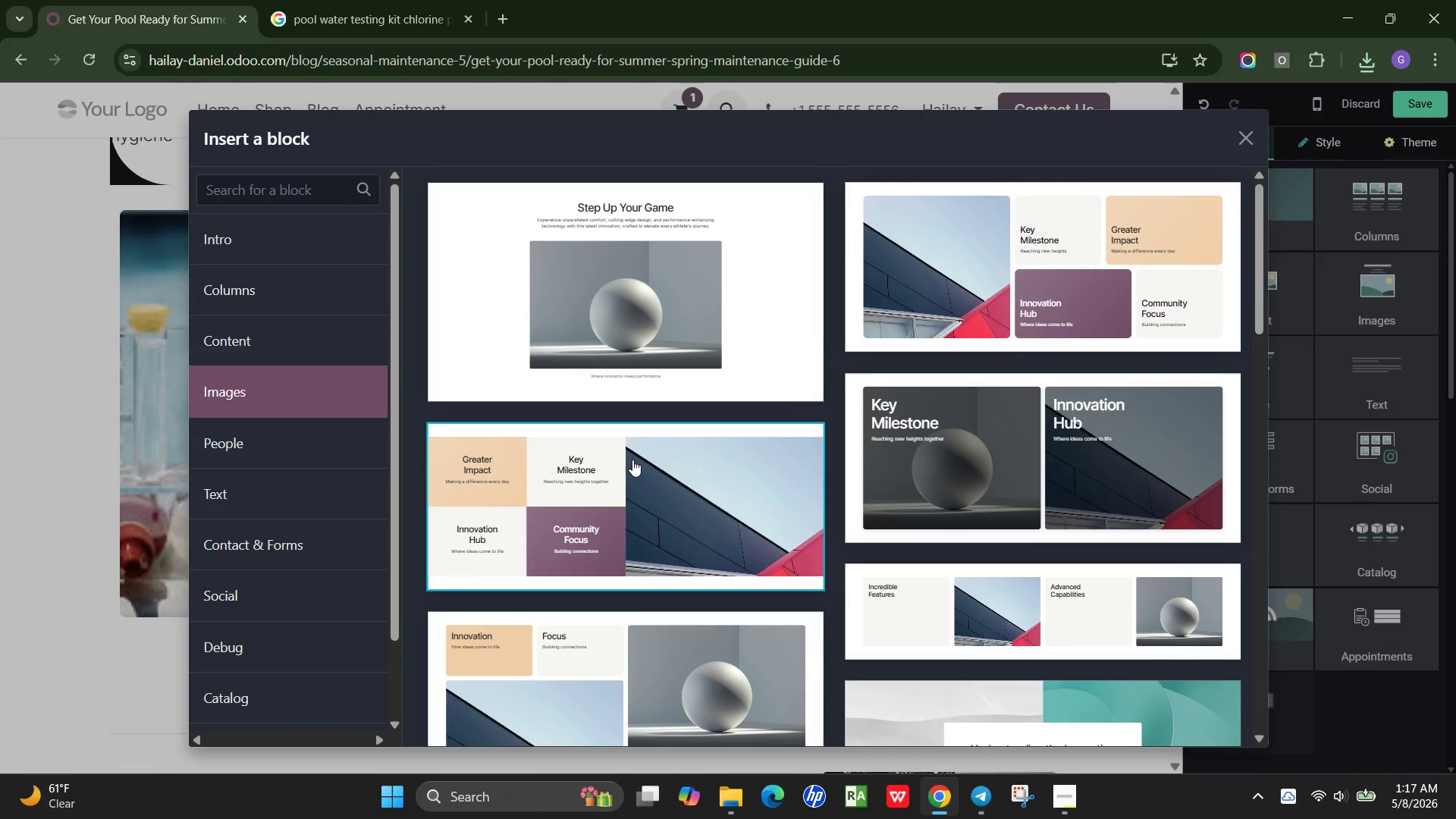 
scroll: coordinate [623, 466], scroll_direction: down, amount: 12.0
 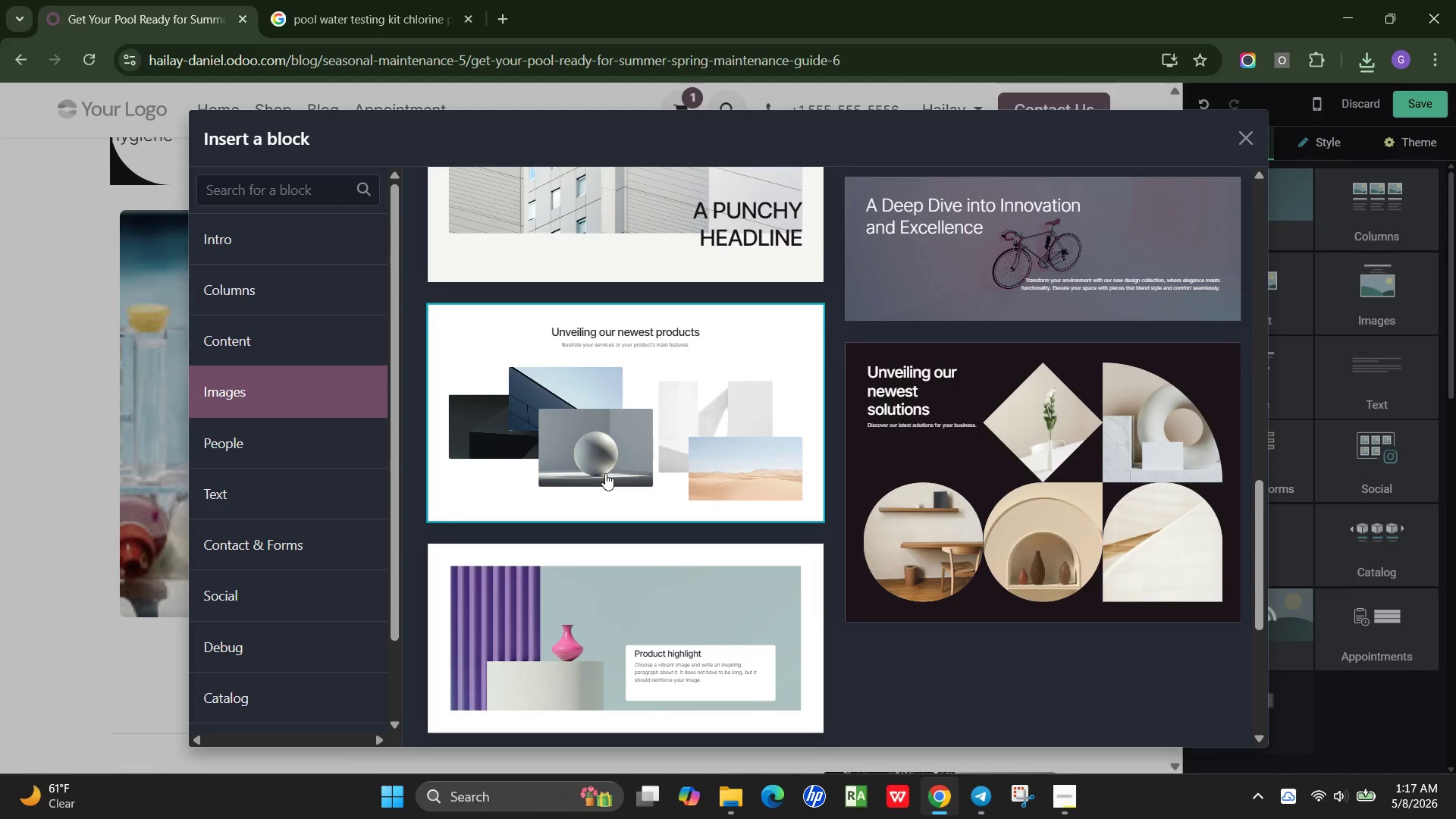 
wait(8.98)
 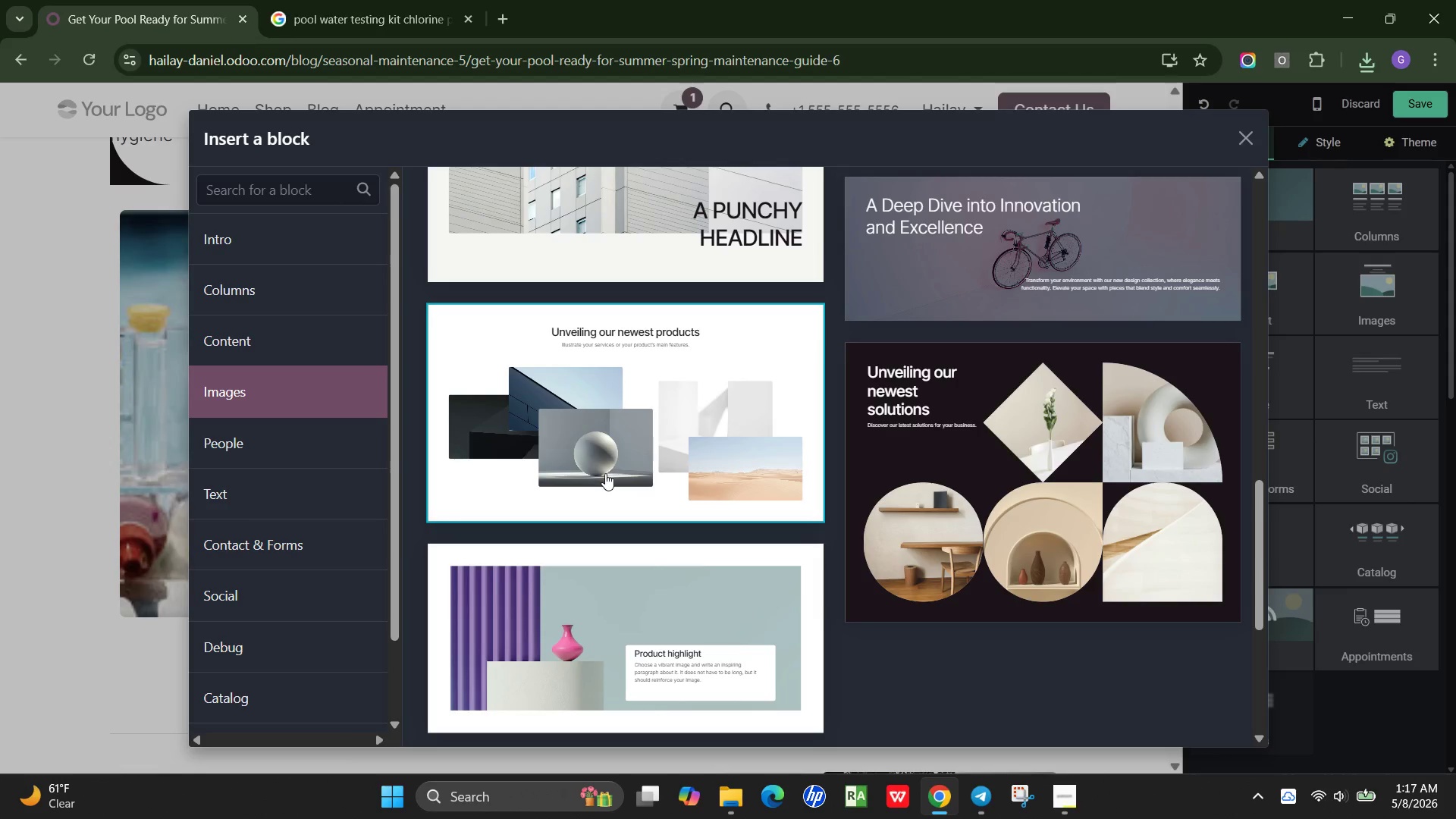 
left_click([737, 441])
 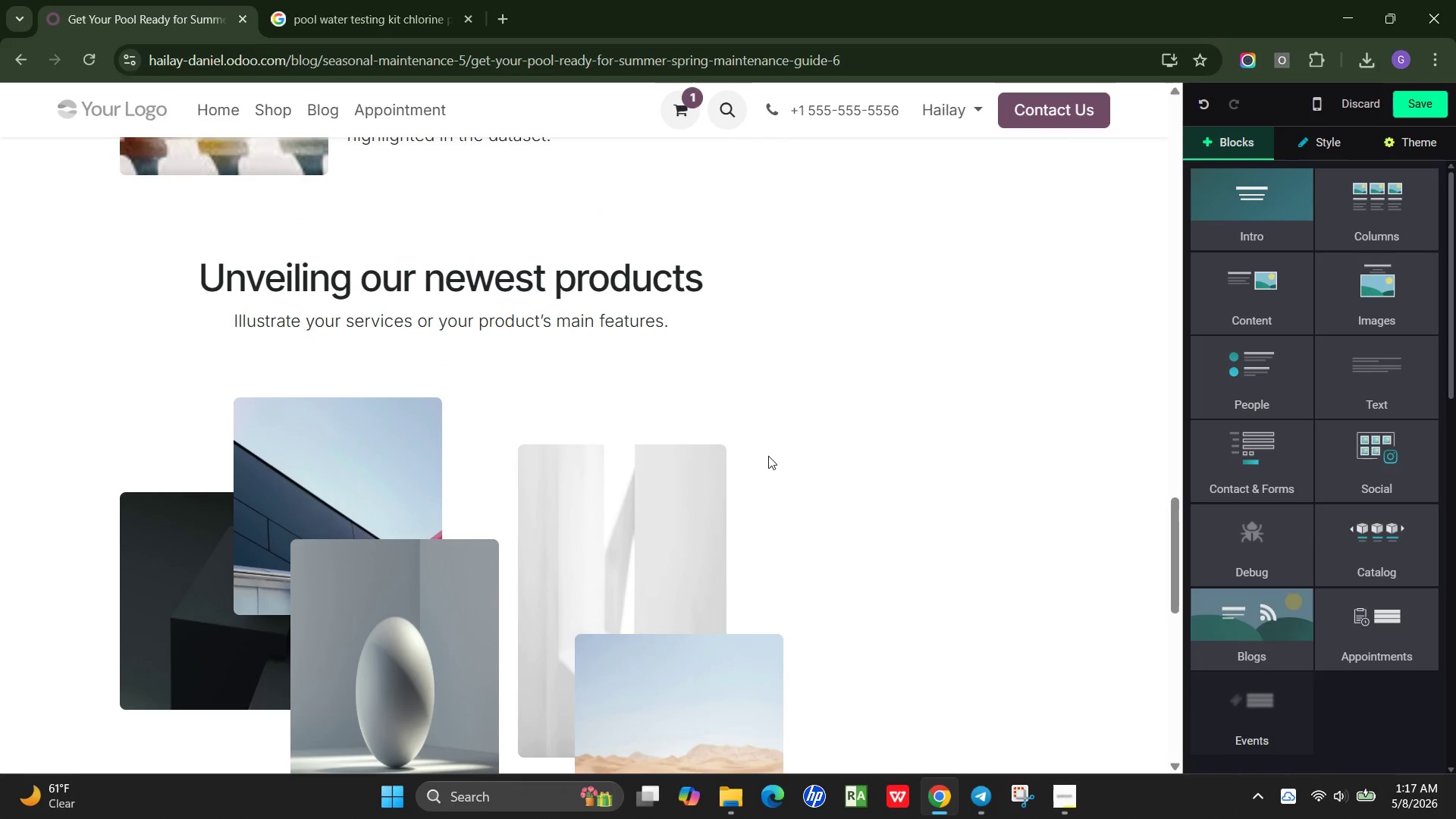 
scroll: coordinate [768, 457], scroll_direction: up, amount: 2.0
 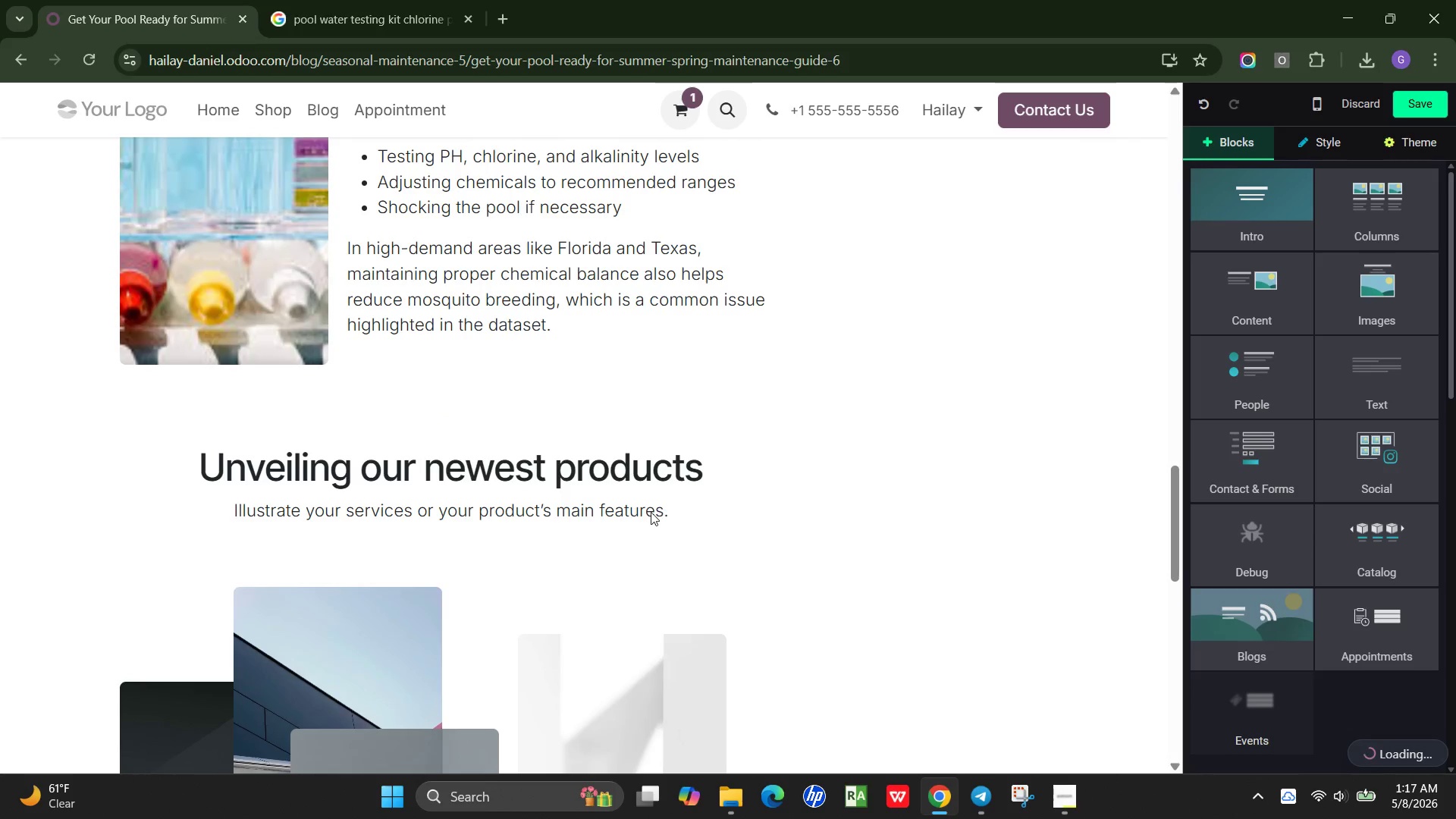 
left_click([613, 513])
 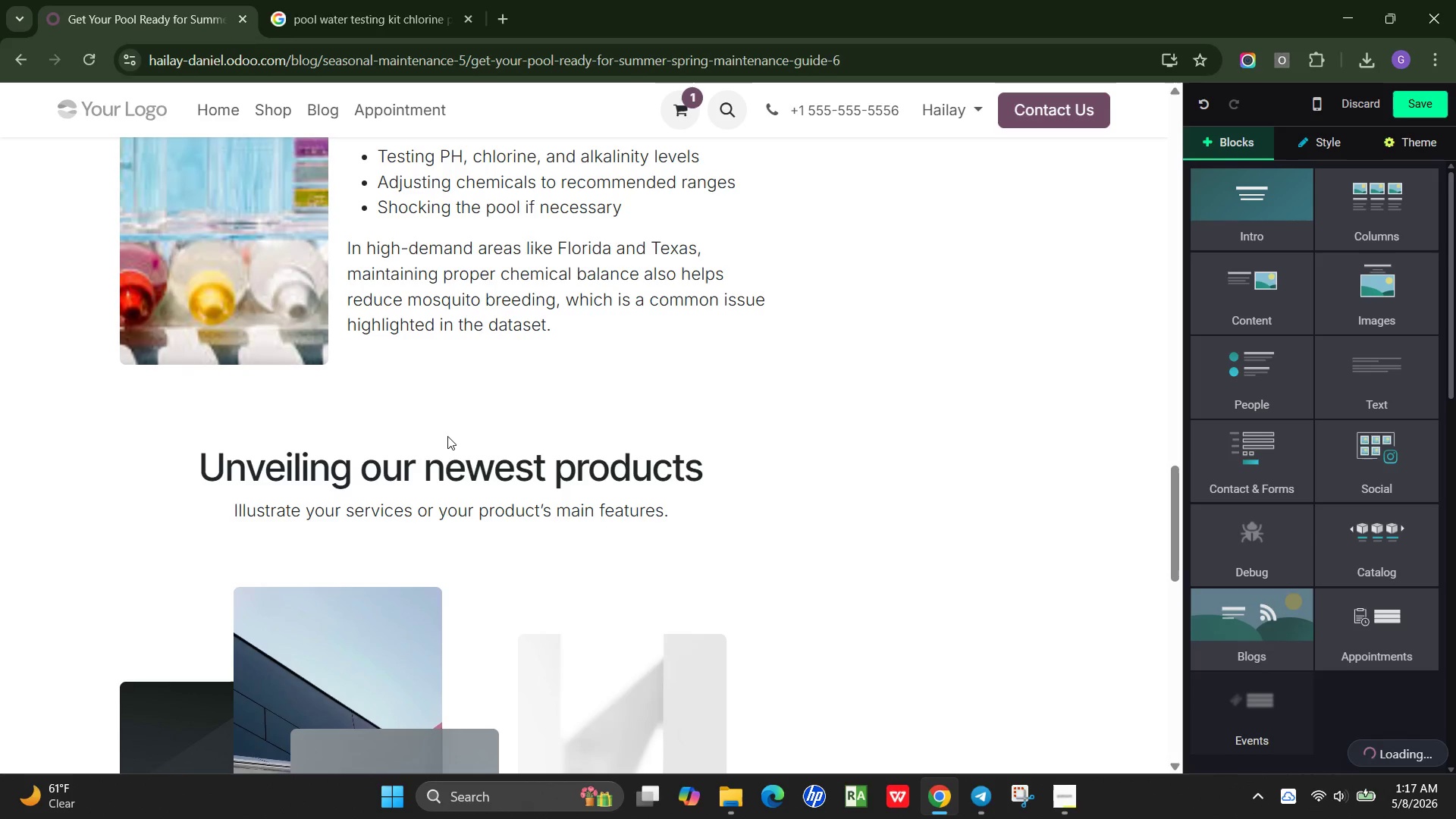 
scroll: coordinate [525, 501], scroll_direction: down, amount: 4.0
 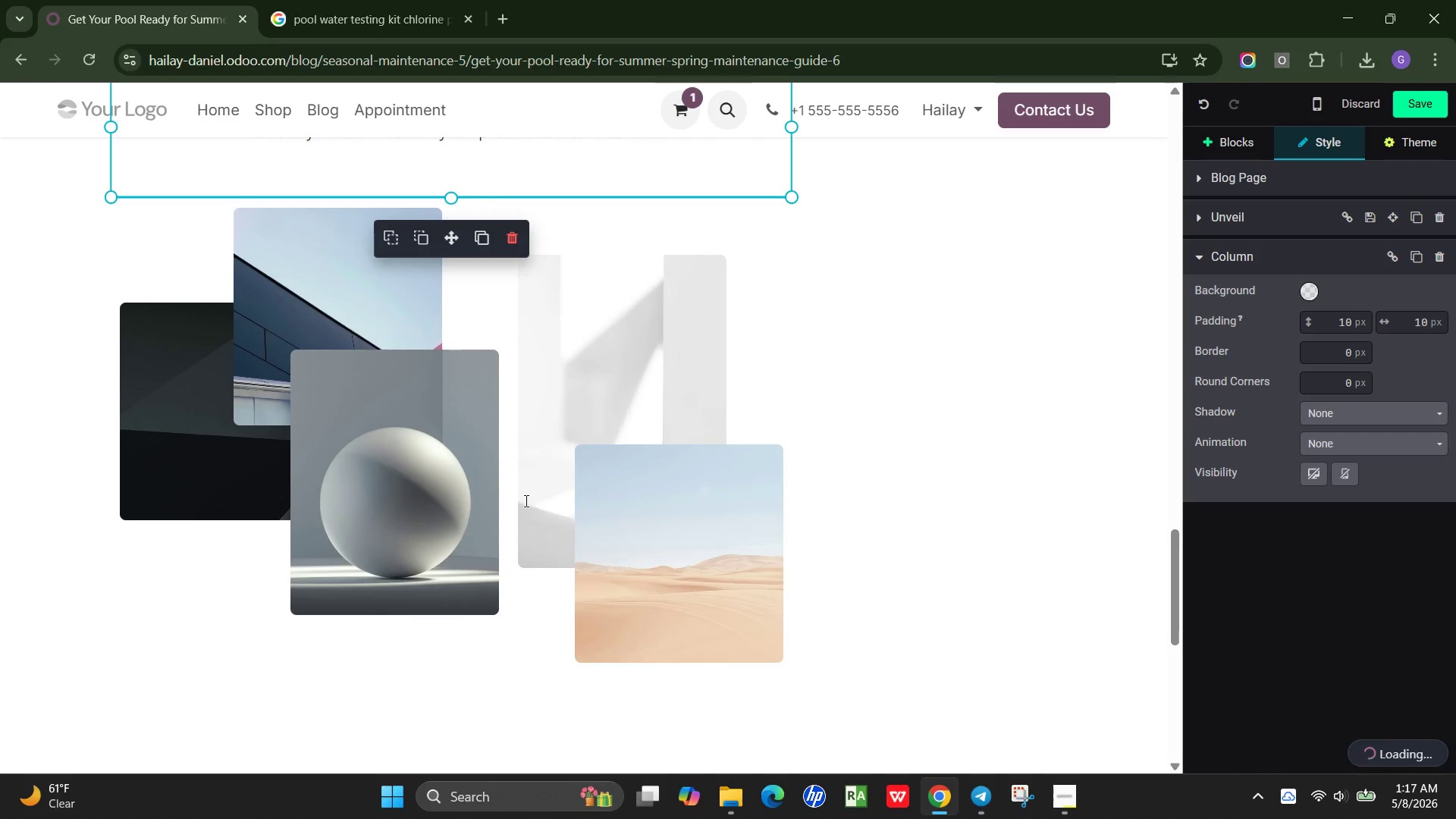 
scroll: coordinate [528, 499], scroll_direction: up, amount: 3.0
 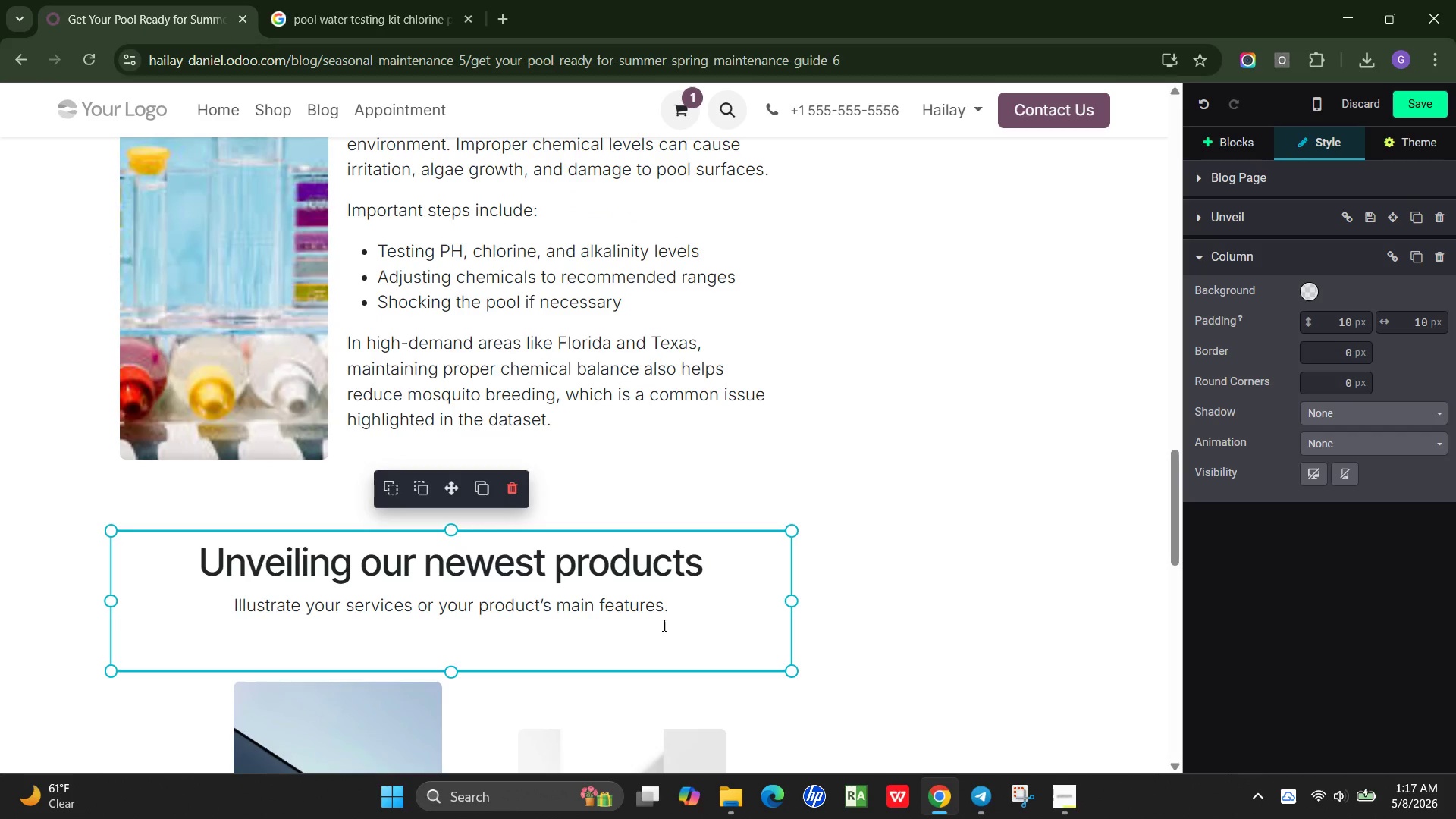 
wait(11.62)
 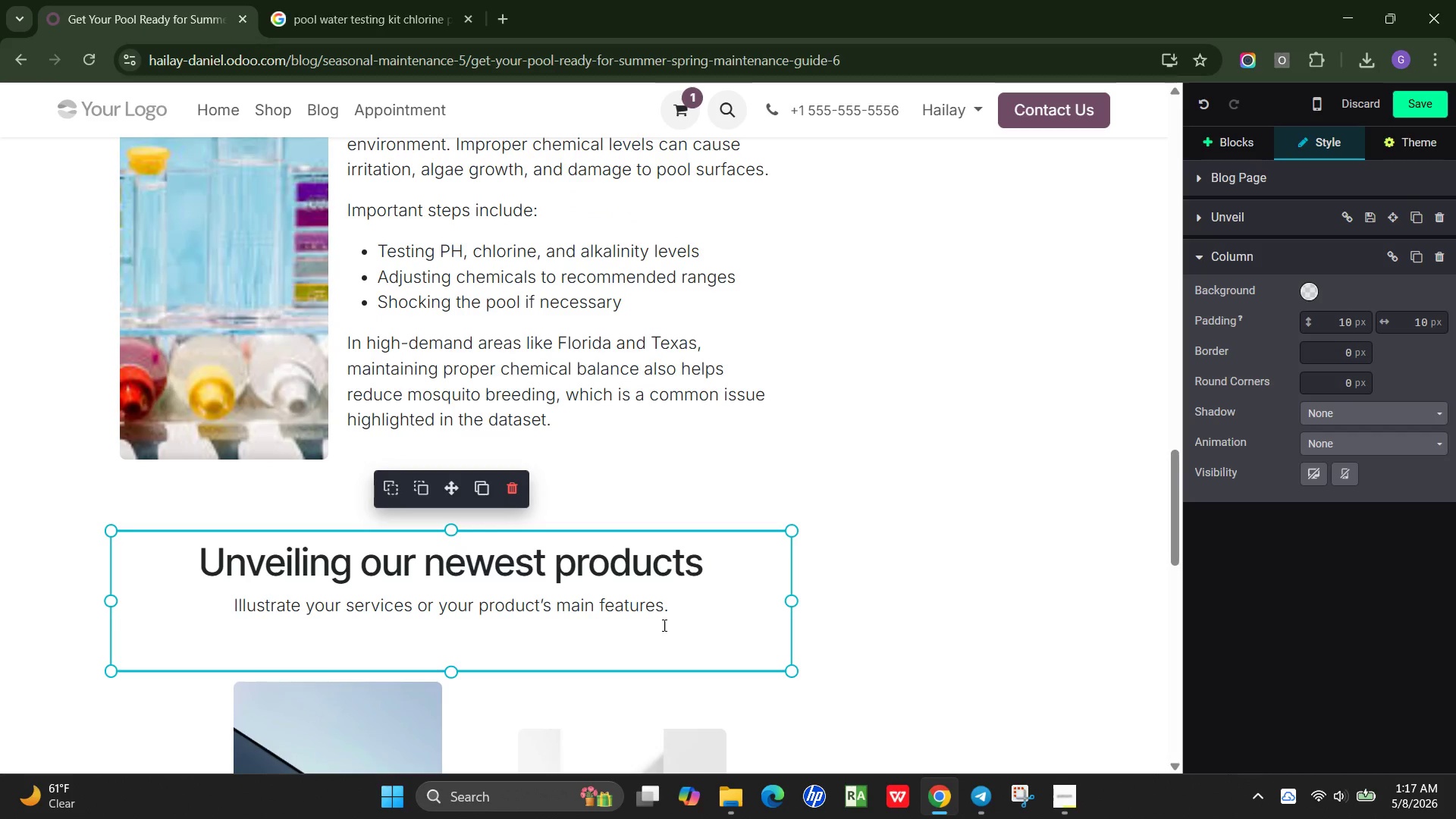 
left_click_drag(start_coordinate=[680, 615], to_coordinate=[198, 542])
 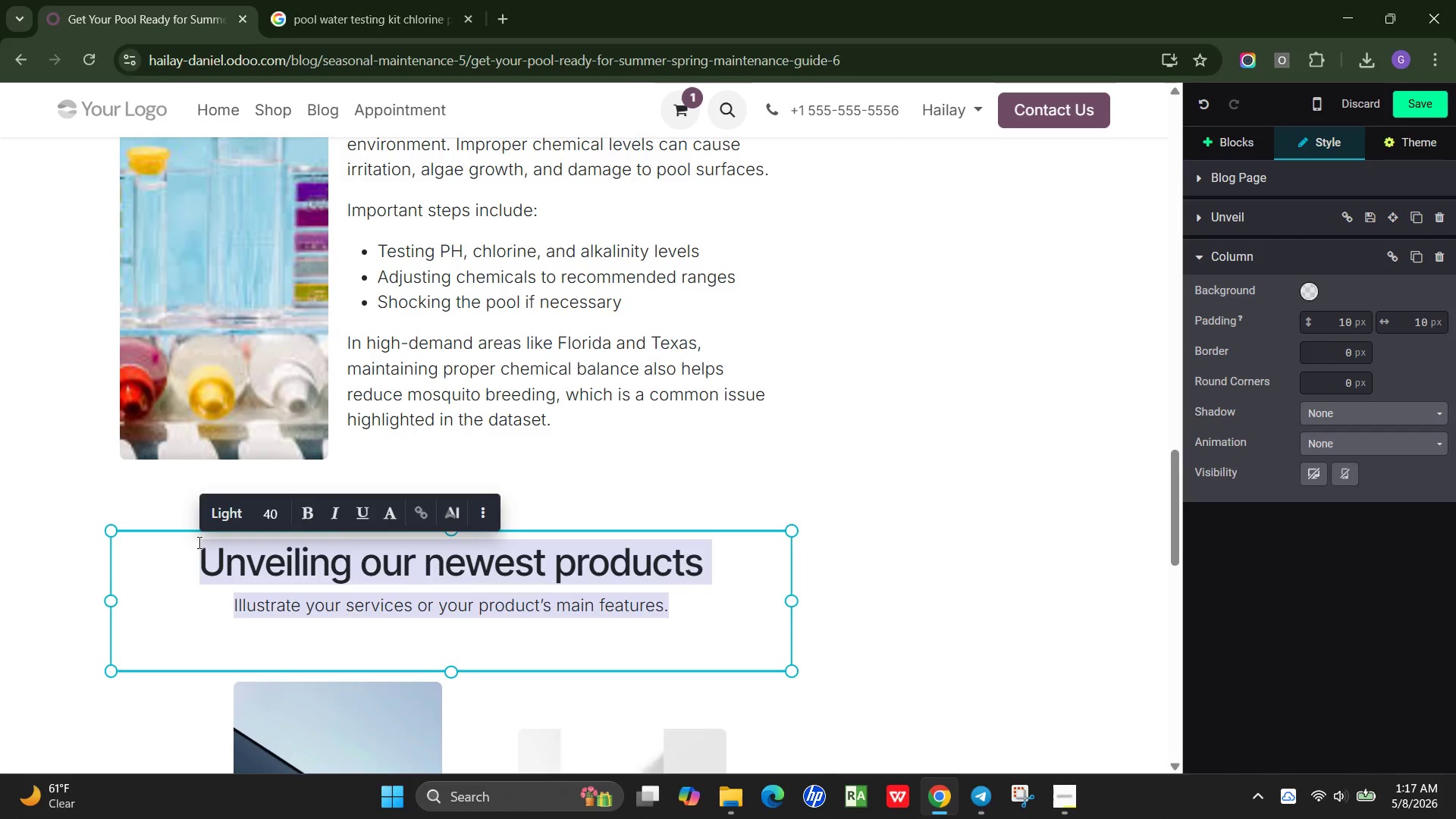 
type(/)
key(Backspace)
type(Prevent Spring Pest and Contamination Issues)
 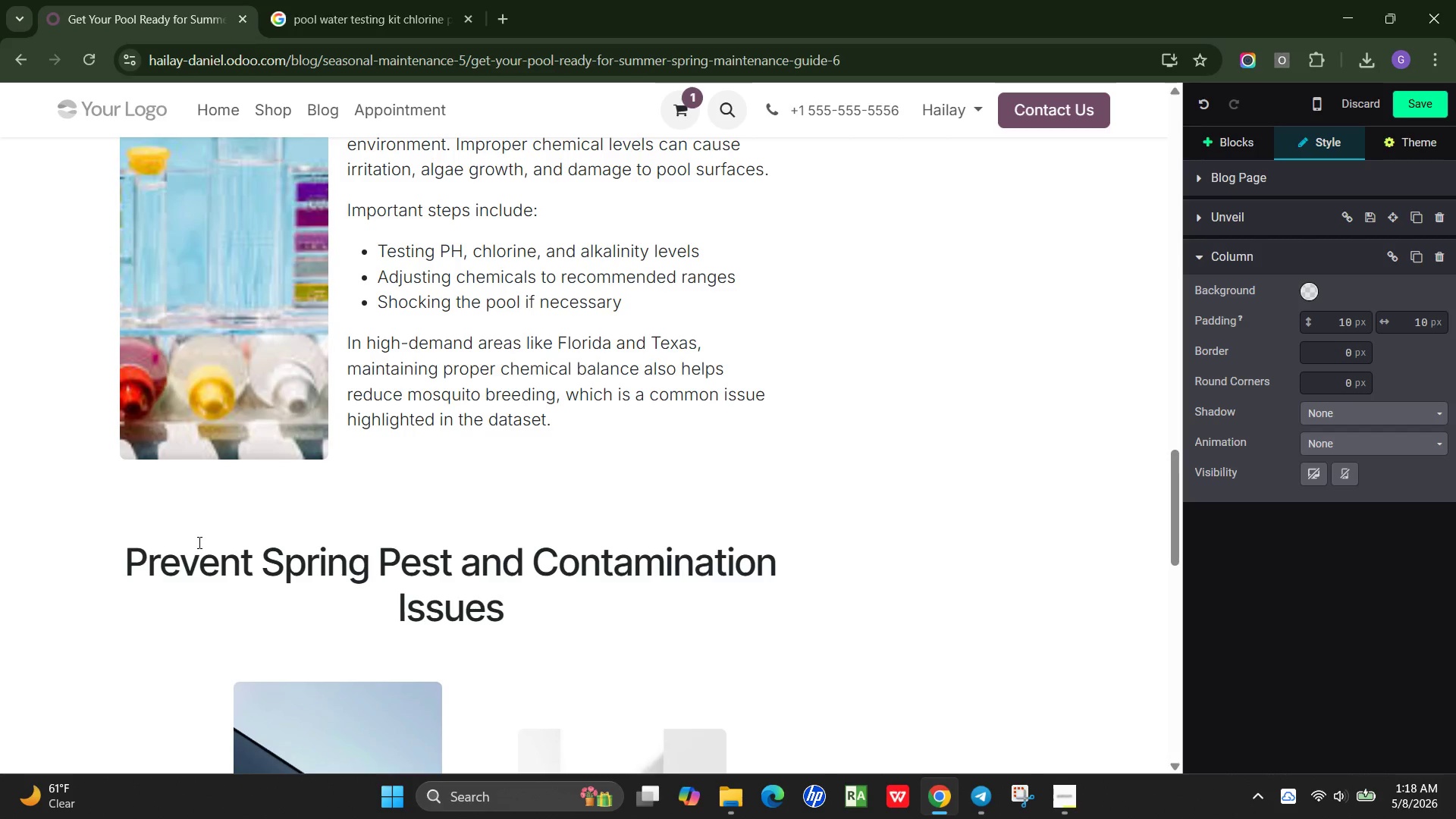 
key(Enter)
 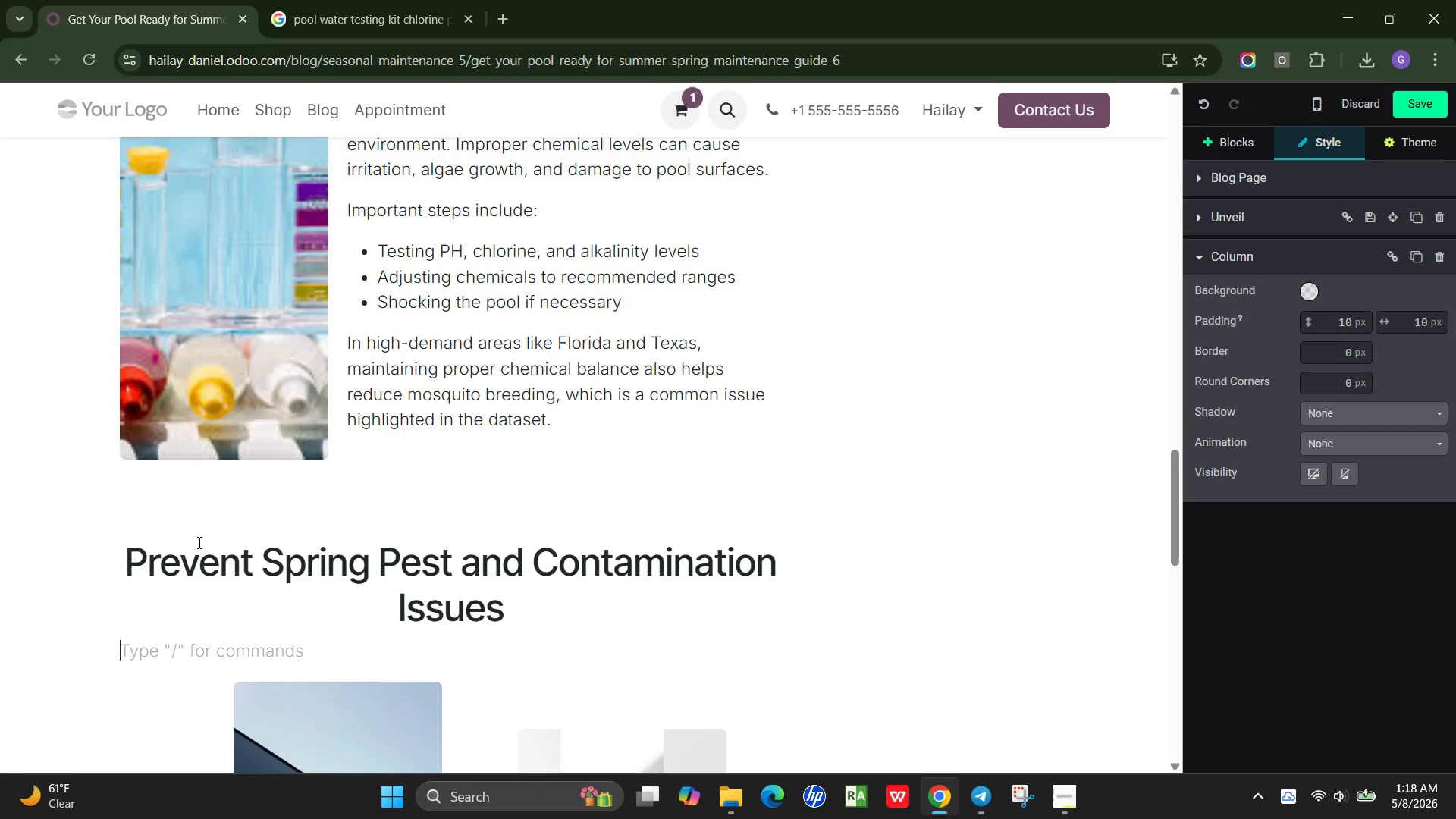 
type(Spring brings increass)
key(Backspace)
type(d activity from pests such as mosquitoes, ticks )
key(Backspace)
type(, and fleas,)
key(Backspace)
type(, especially in i)
key(Backspace)
type(humid regions. Pool that are not properly maintained can become breedign)
key(Backspace)
key(Backspace)
type(ng )
 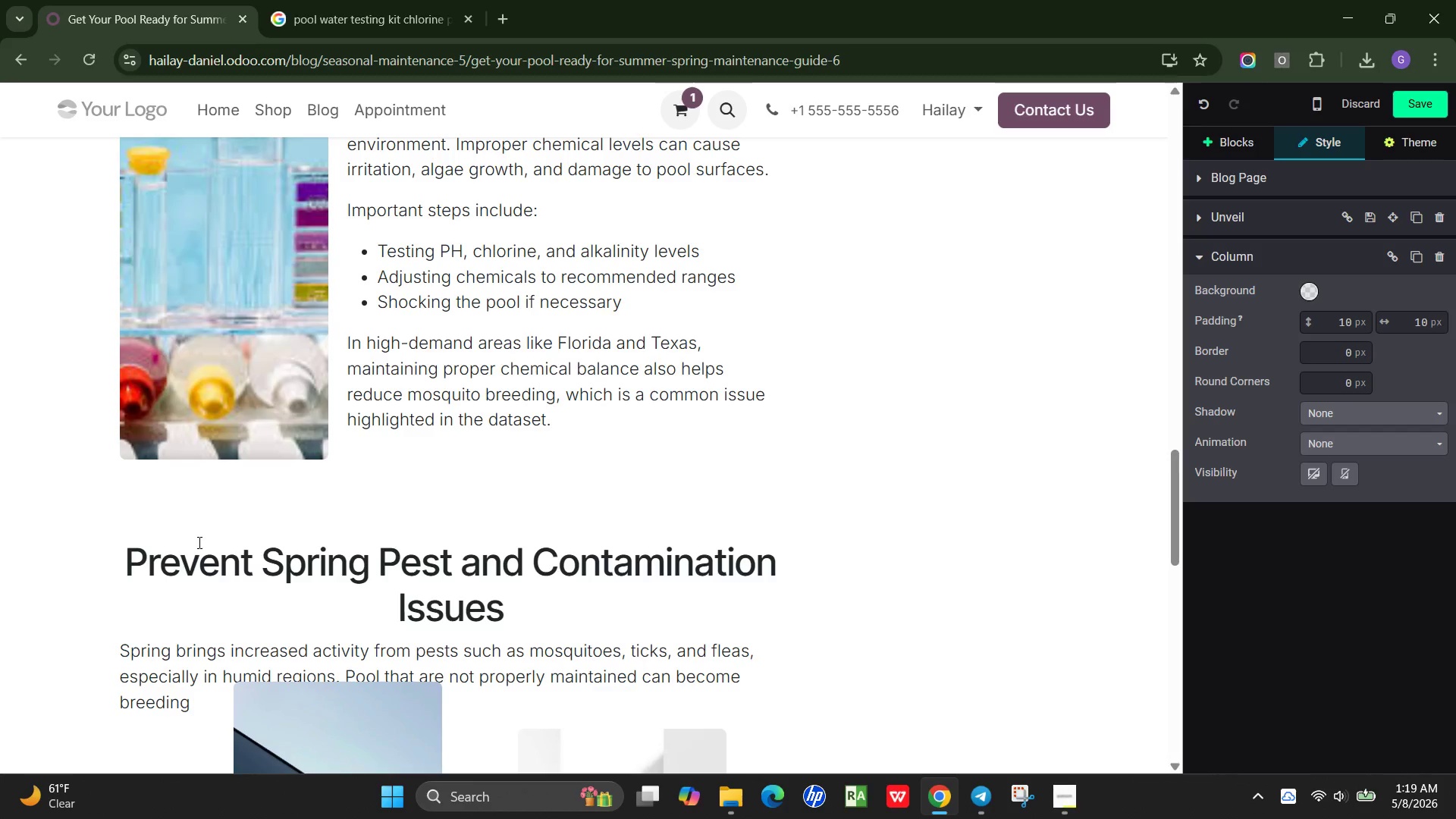 
type(grounds.)
 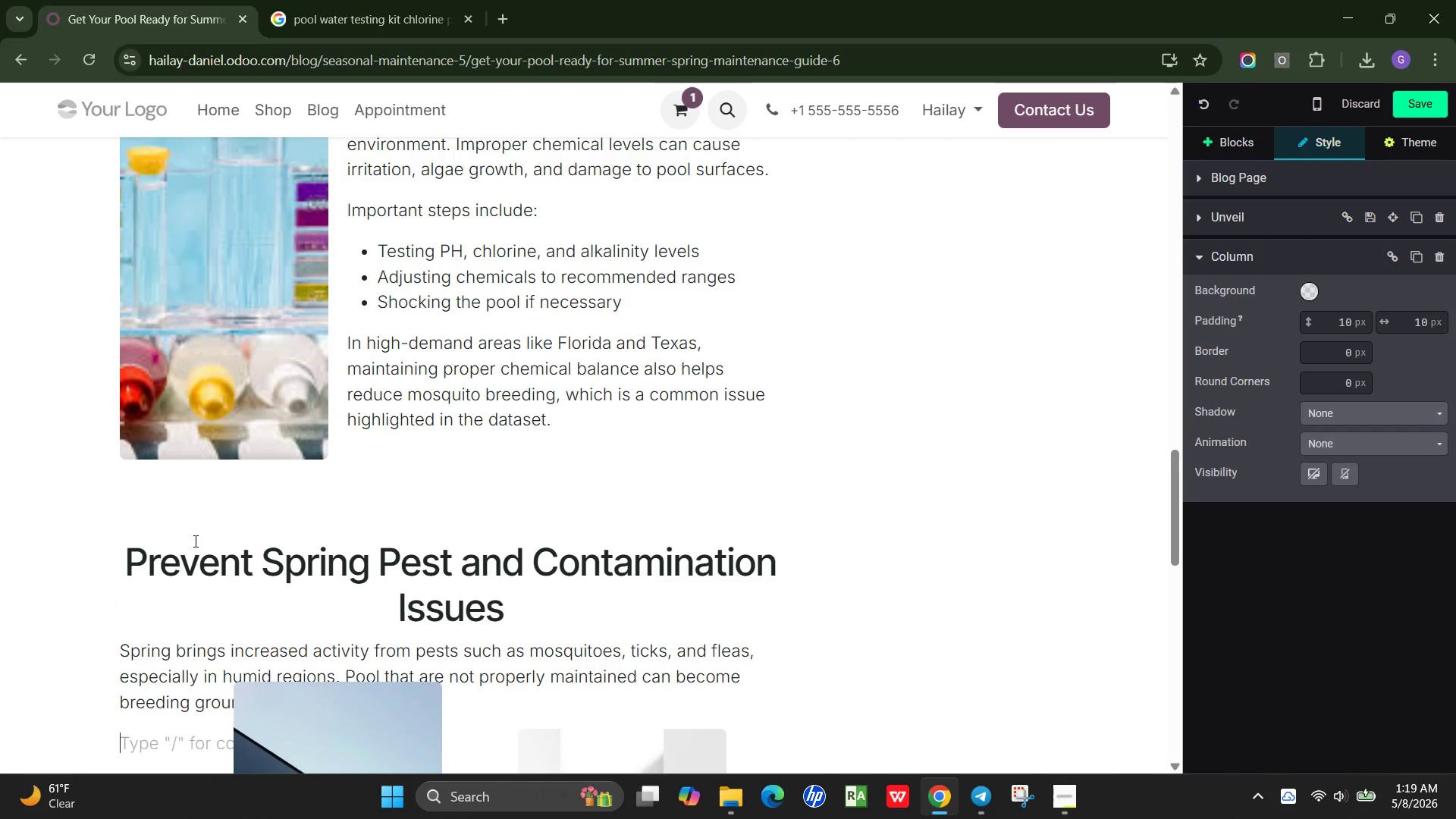 
key(Enter)
 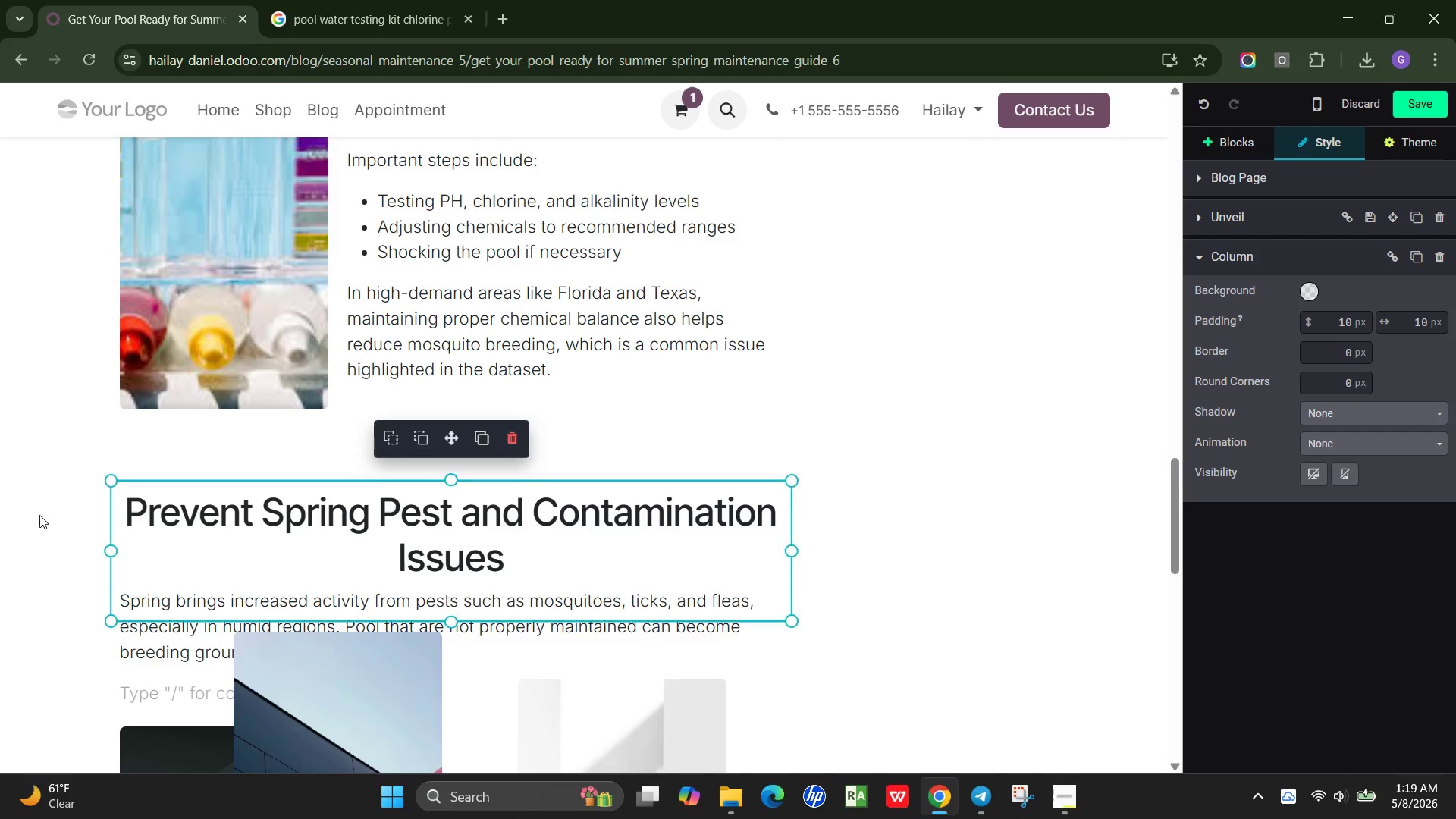 
scroll: coordinate [530, 510], scroll_direction: down, amount: 2.0
 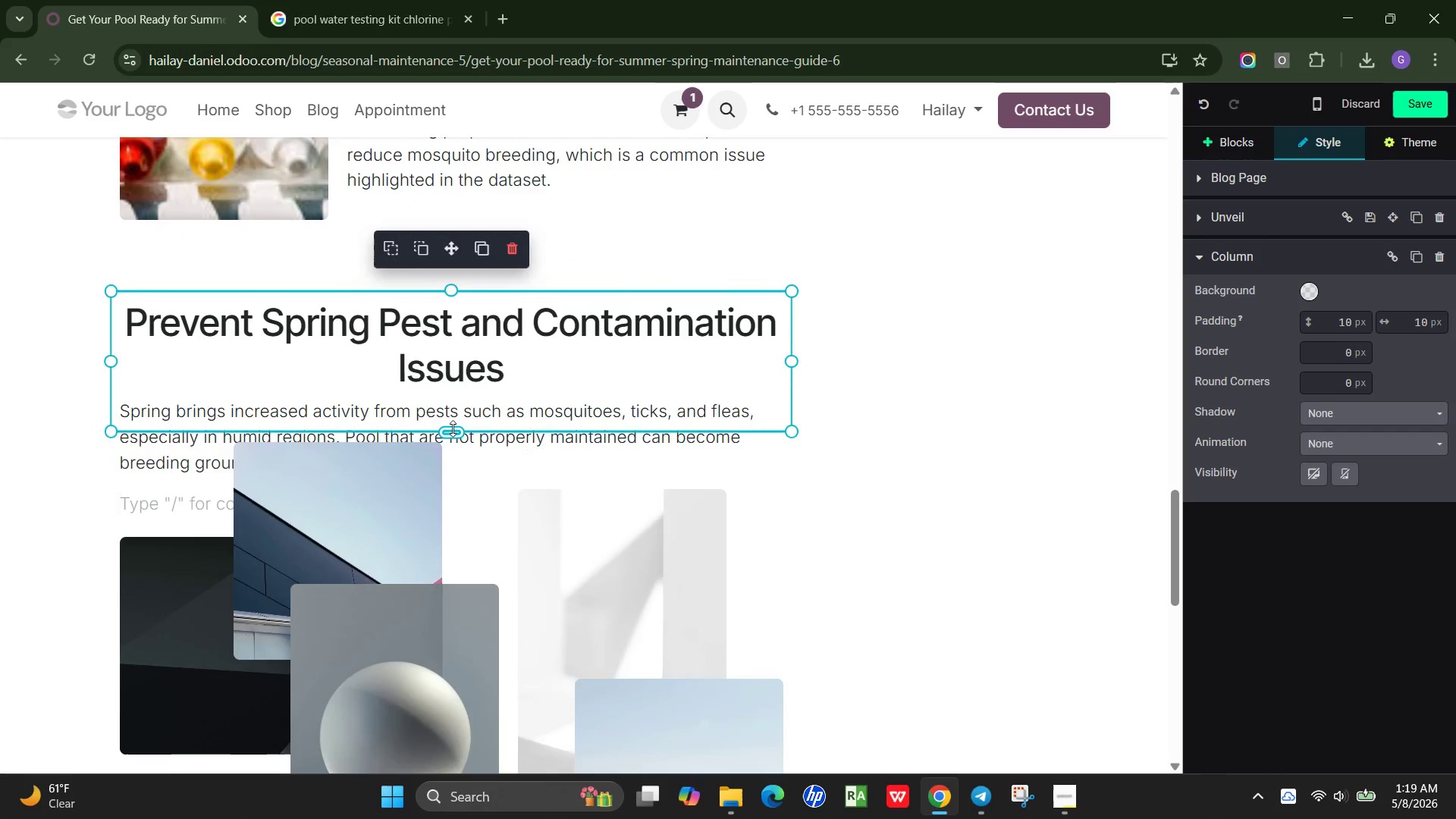 
left_click_drag(start_coordinate=[453, 428], to_coordinate=[441, 522])
 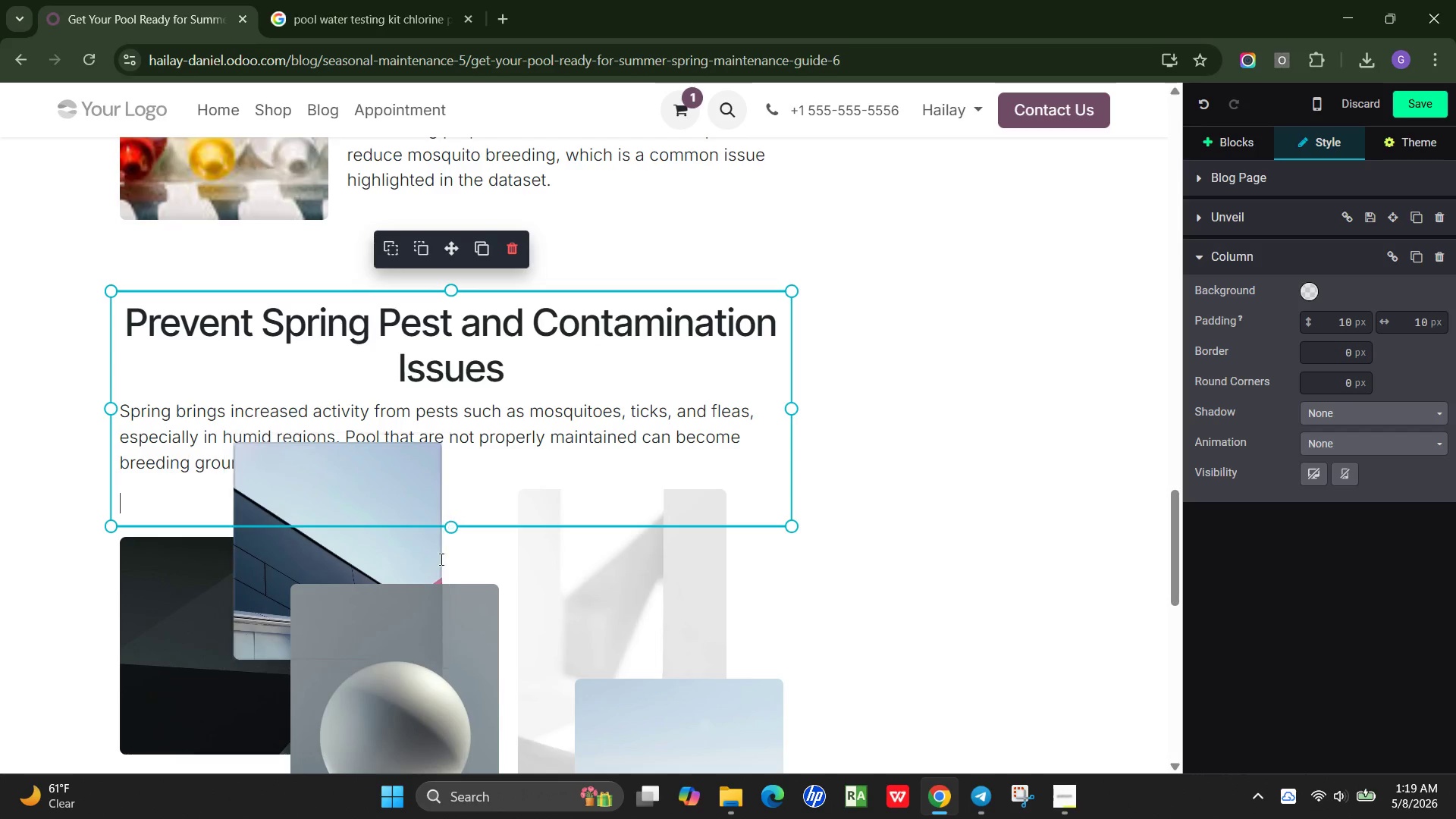 
left_click([440, 559])
 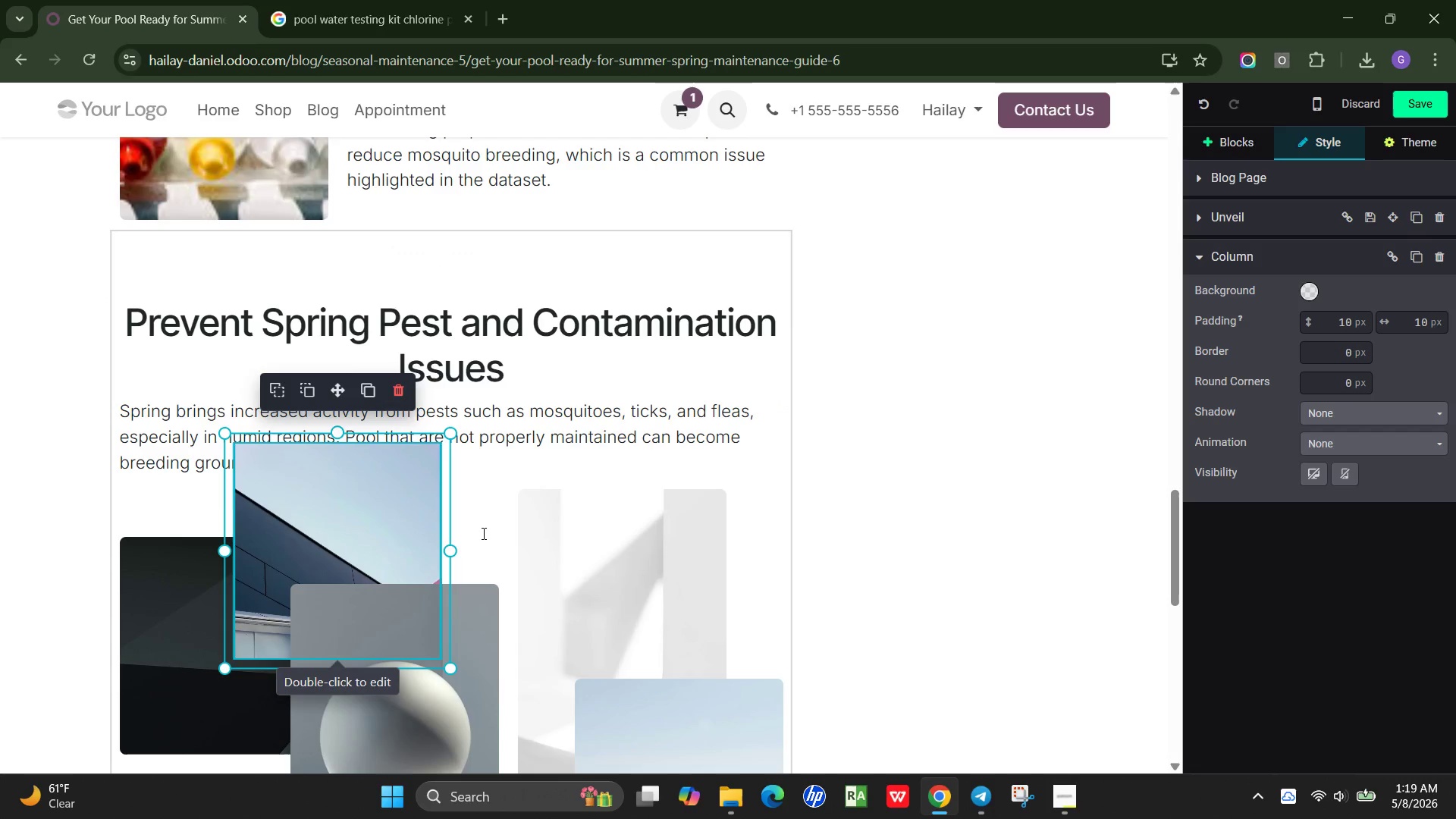 
left_click([482, 532])
 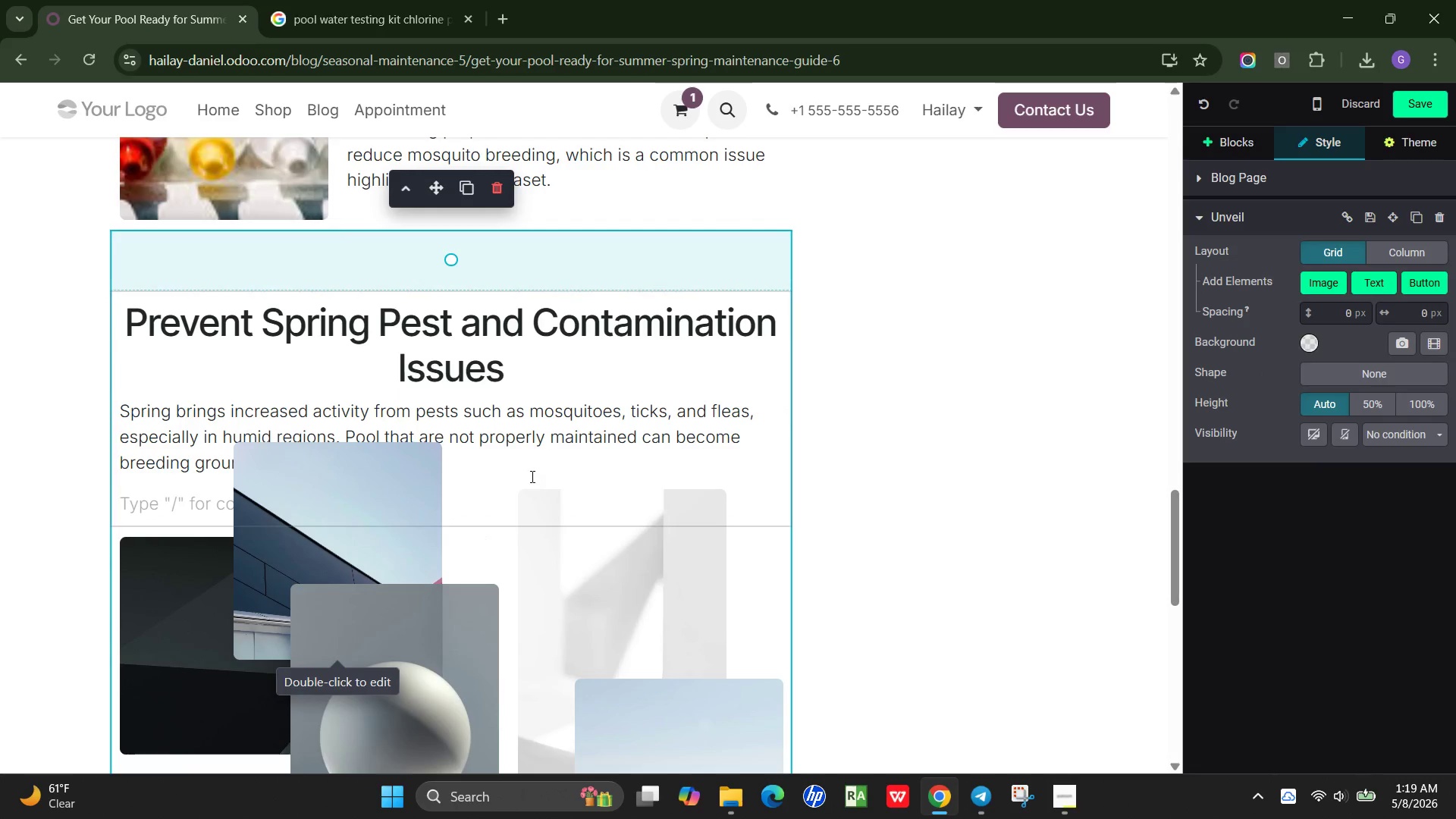 
left_click([531, 476])
 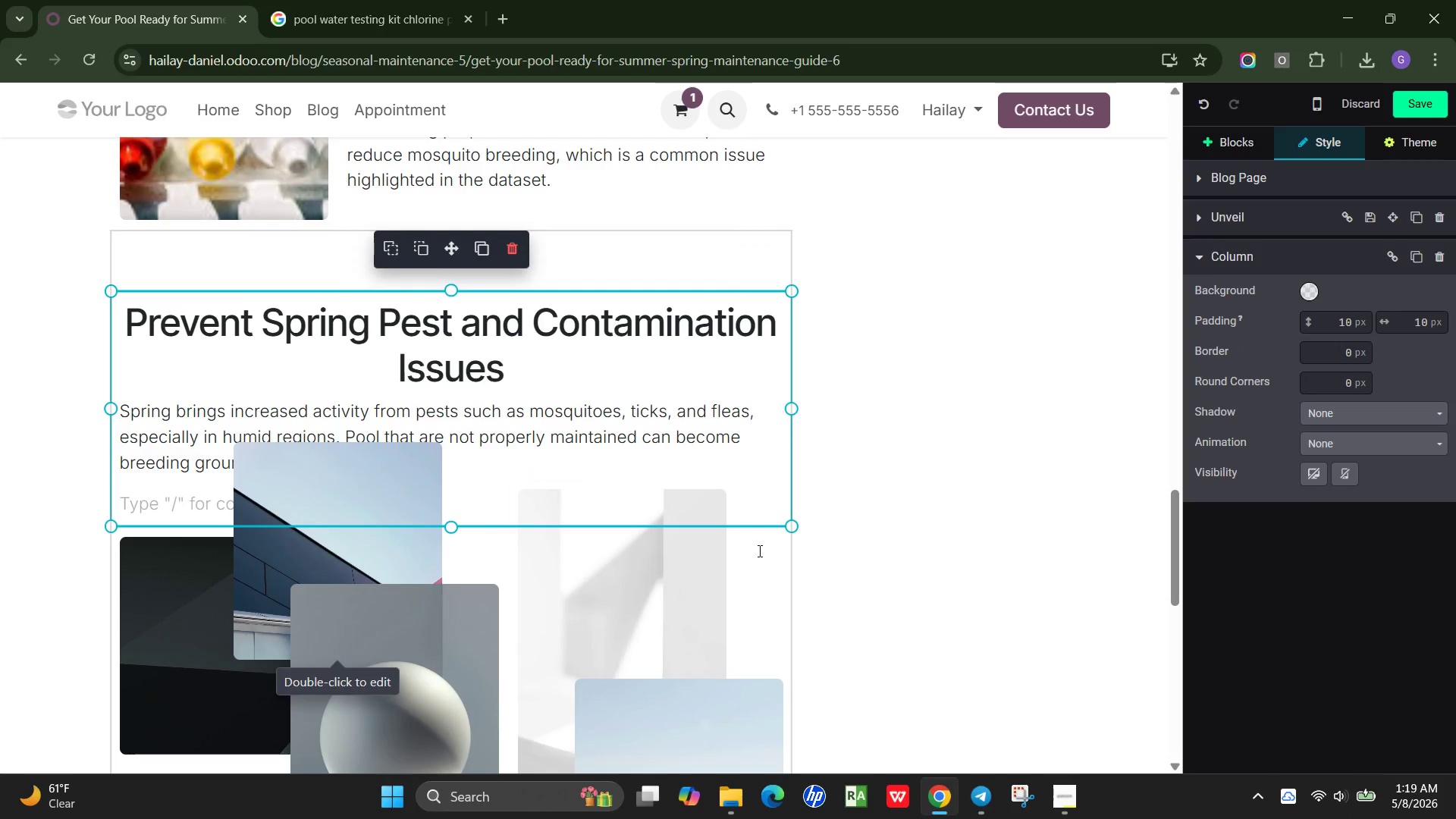 
left_click([758, 552])
 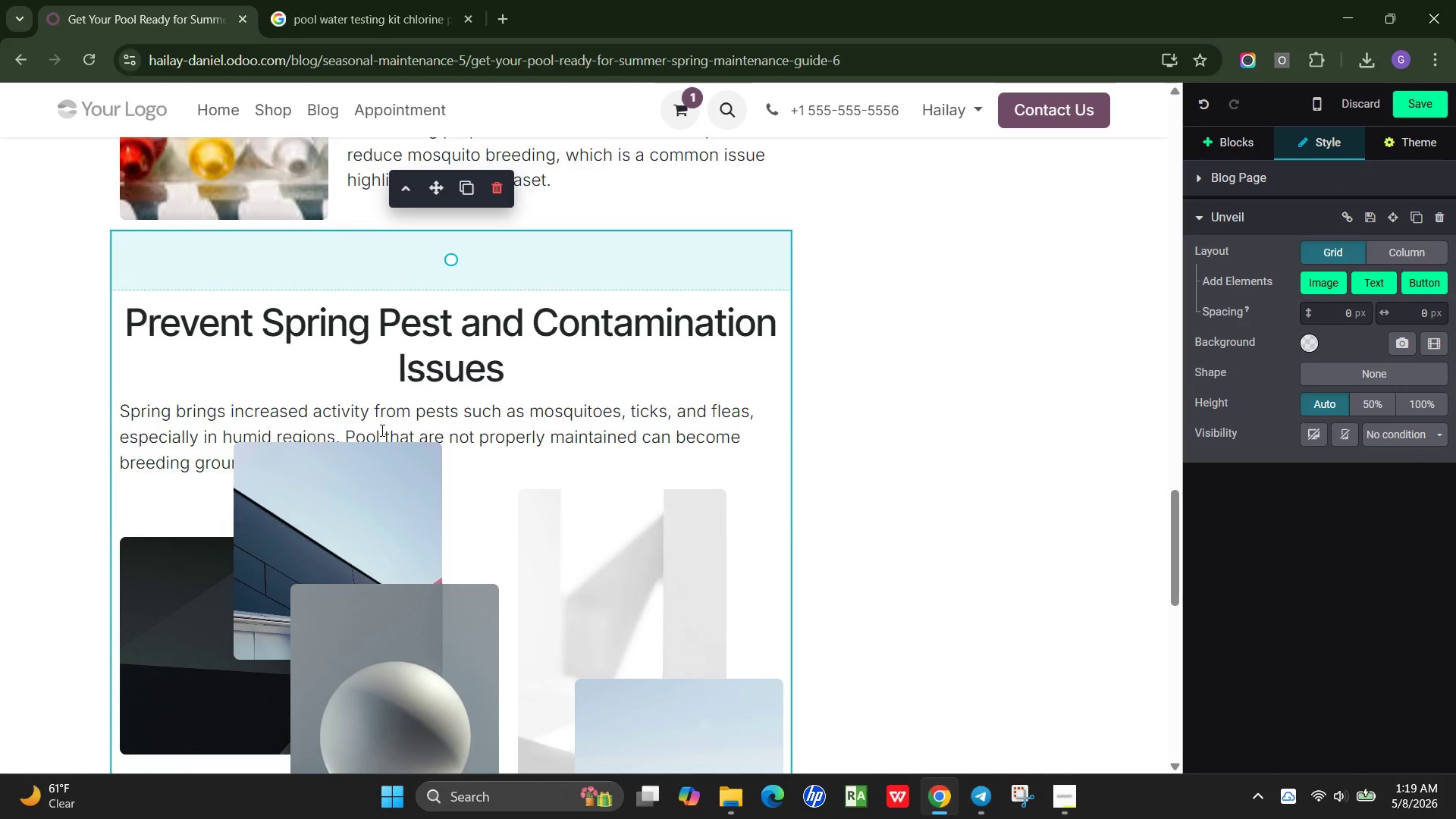 
left_click([377, 464])
 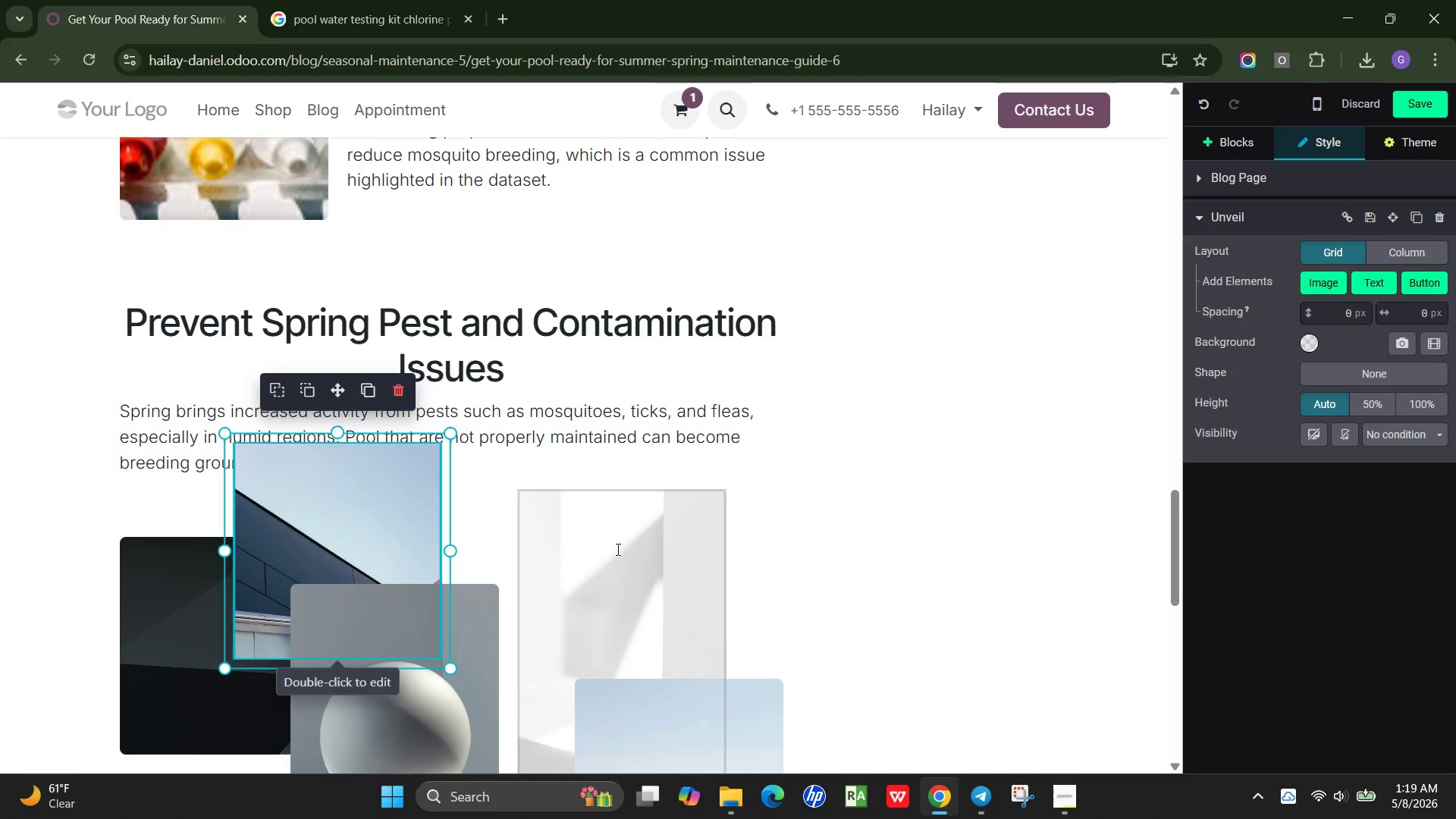 
scroll: coordinate [610, 555], scroll_direction: down, amount: 2.0
 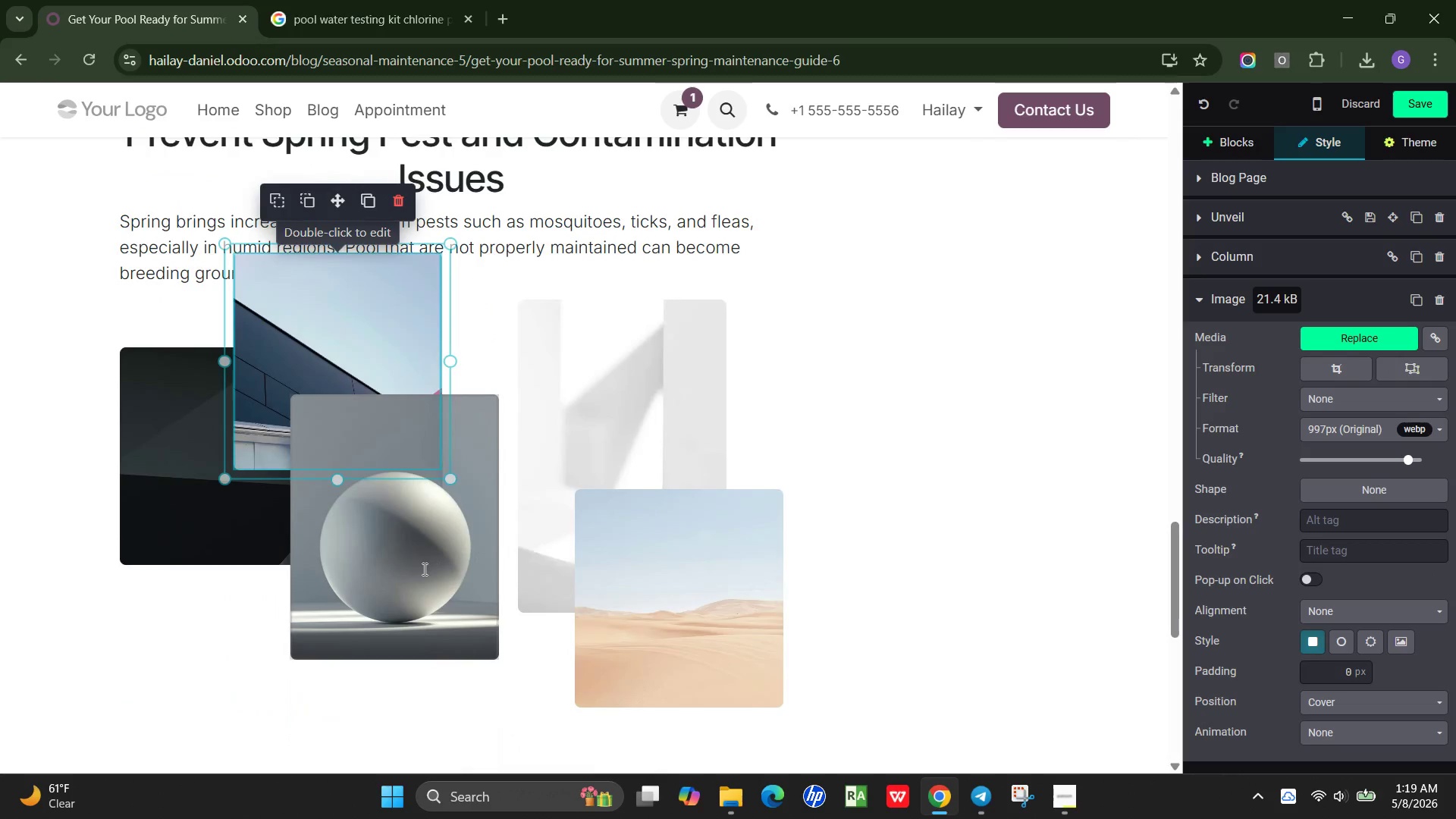 
left_click([423, 569])
 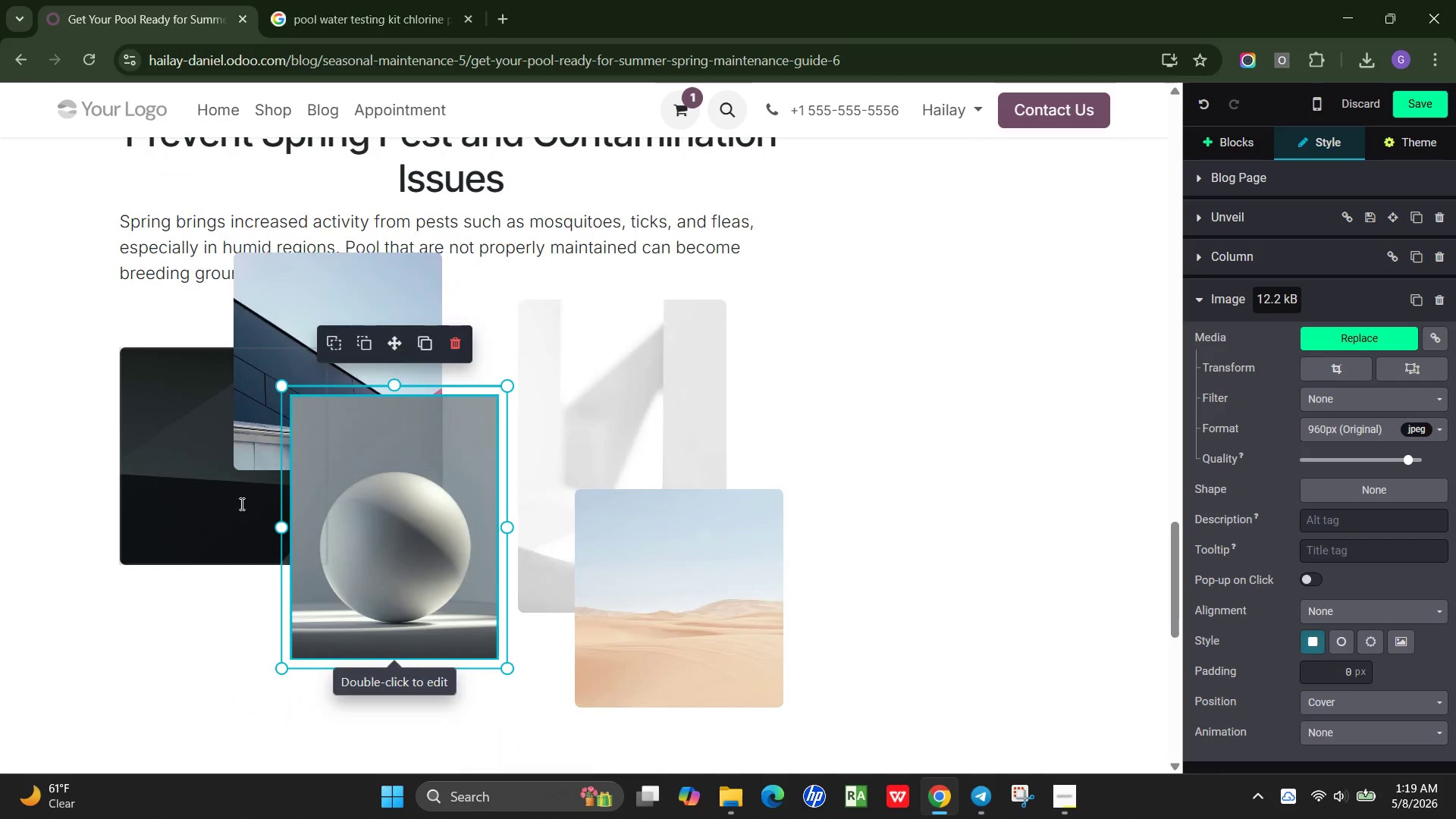 
left_click([240, 504])
 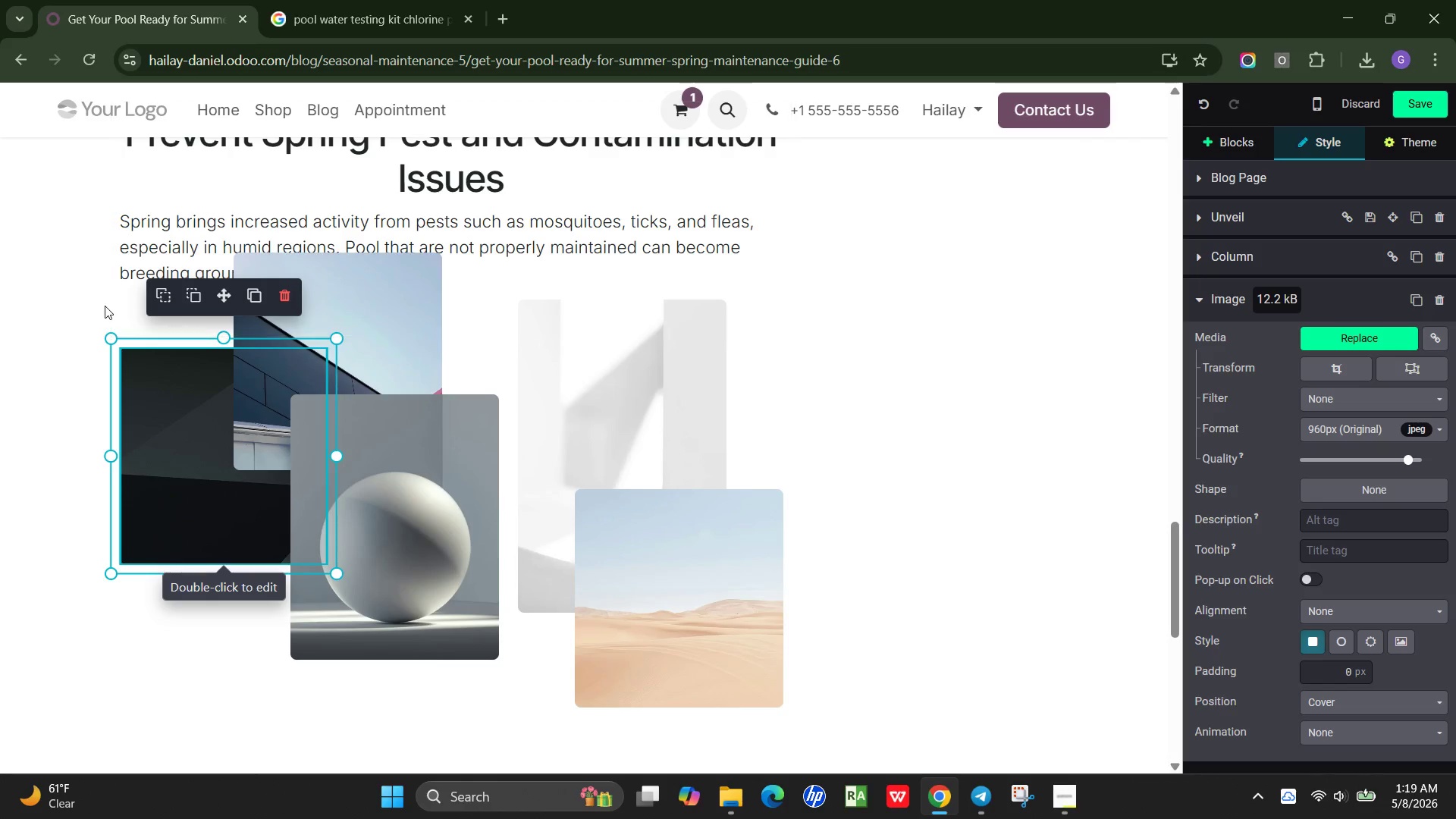 
left_click([105, 306])
 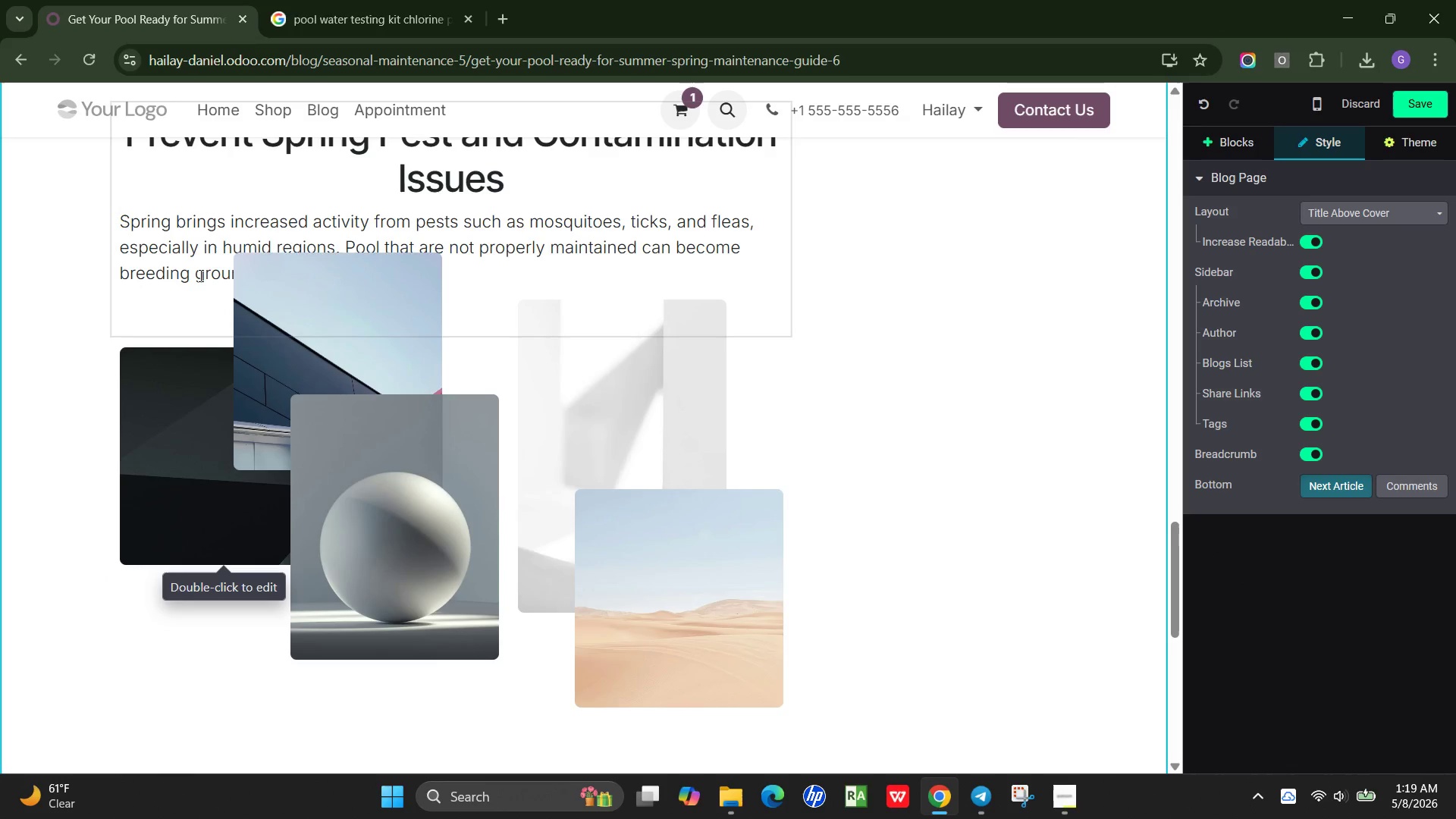 
left_click([199, 275])
 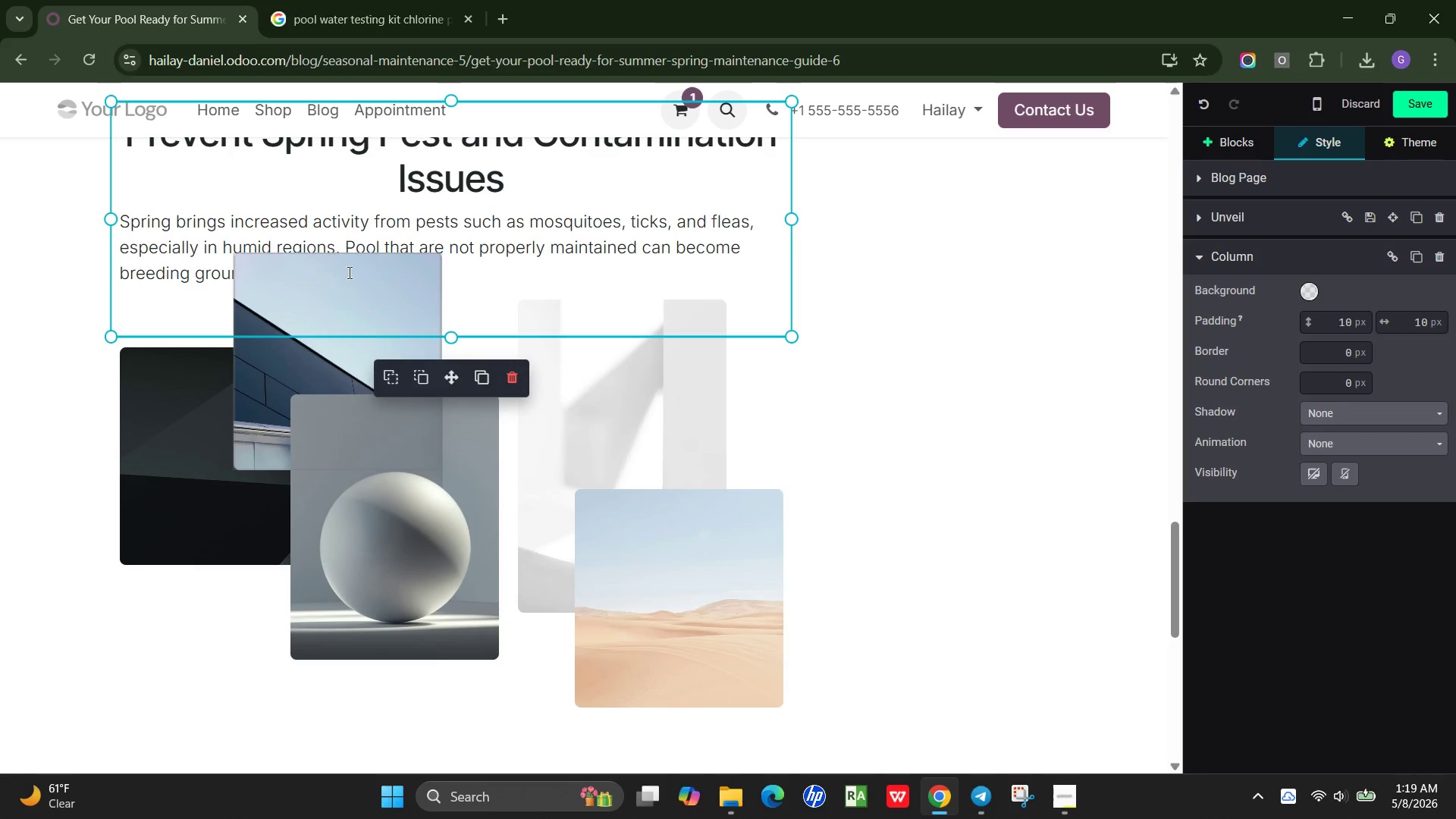 
left_click([354, 272])
 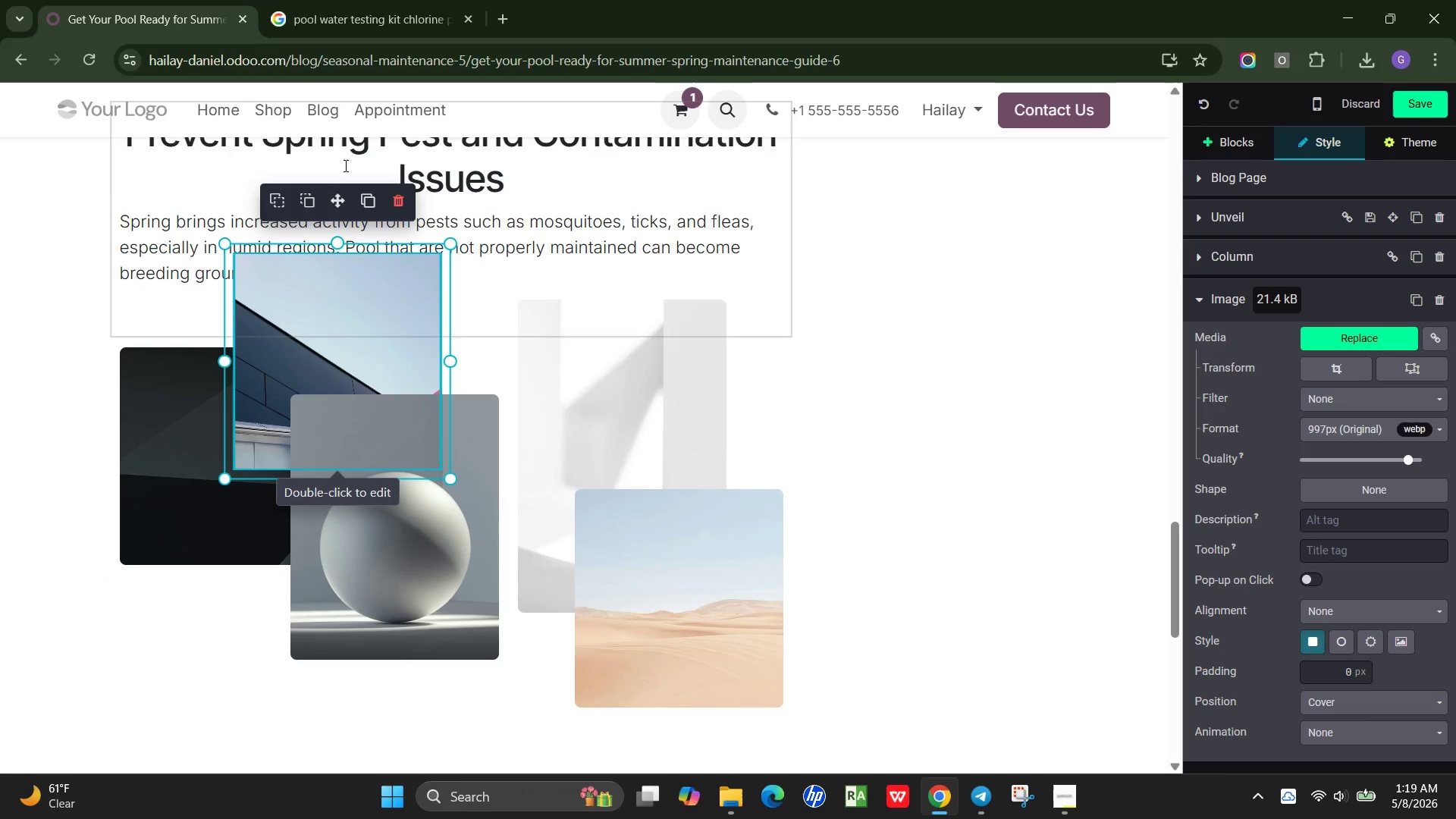 
left_click_drag(start_coordinate=[334, 193], to_coordinate=[243, 553])
 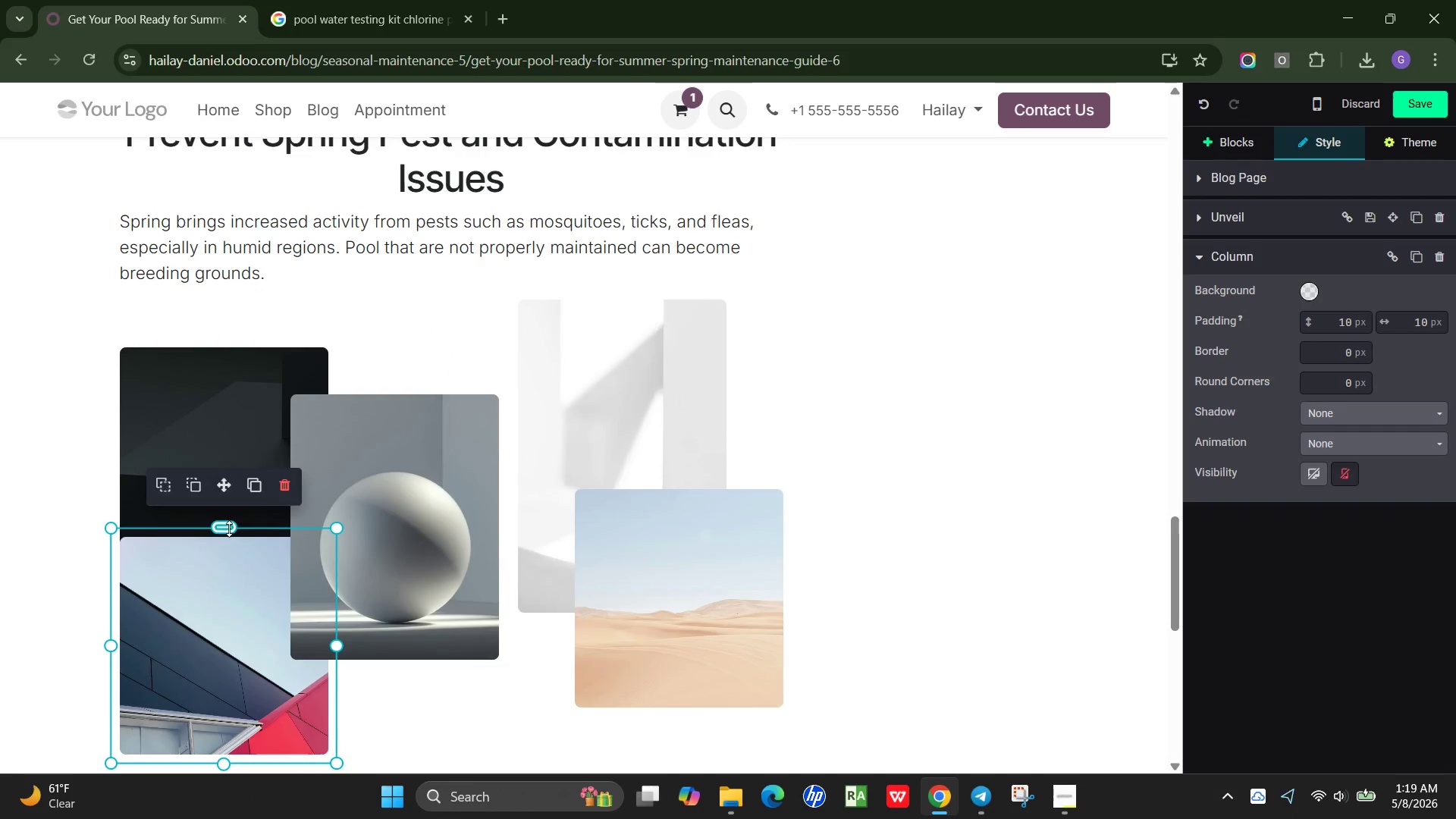 
left_click_drag(start_coordinate=[228, 491], to_coordinate=[325, 594])
 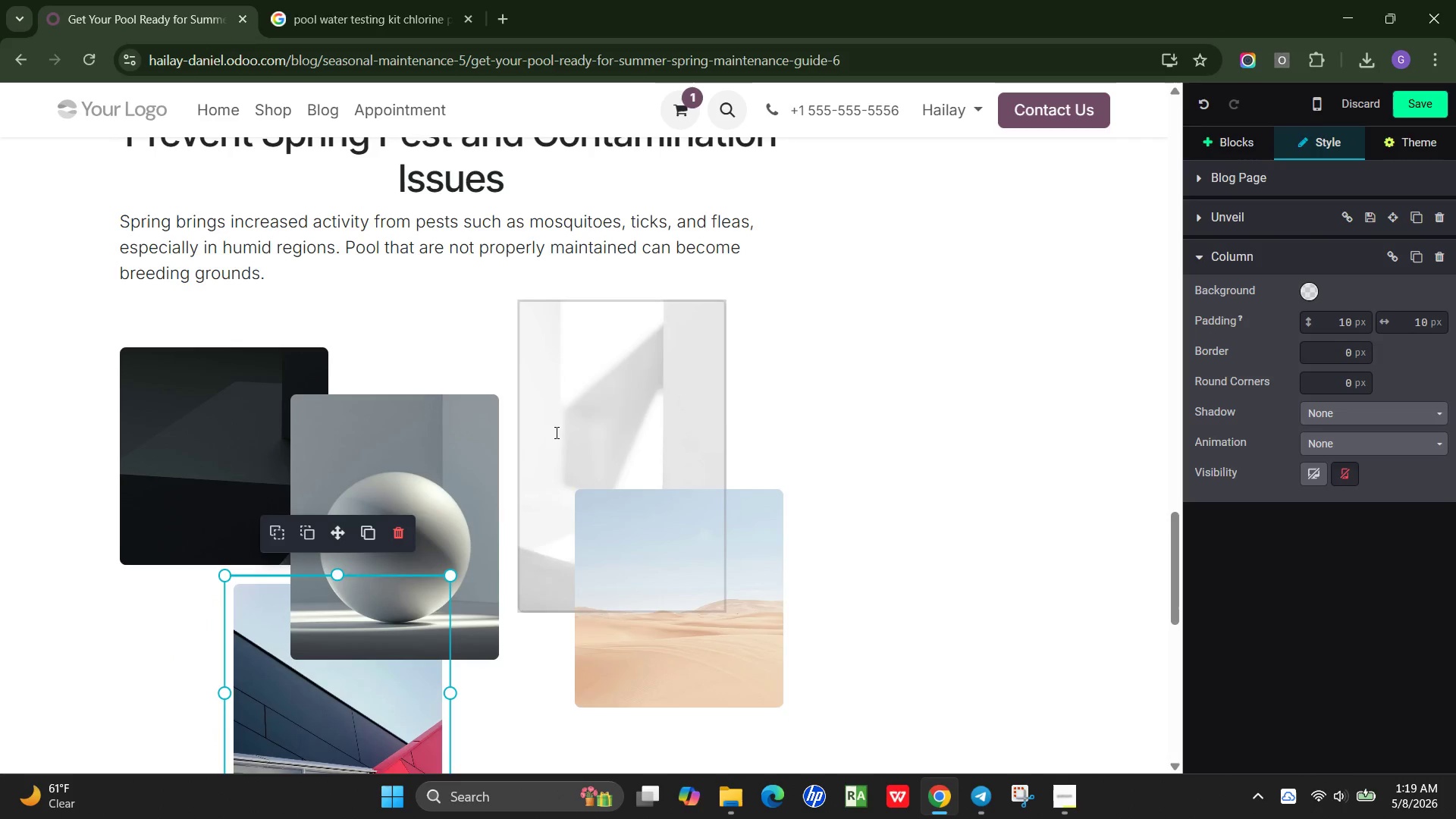 
scroll: coordinate [555, 432], scroll_direction: up, amount: 1.0
 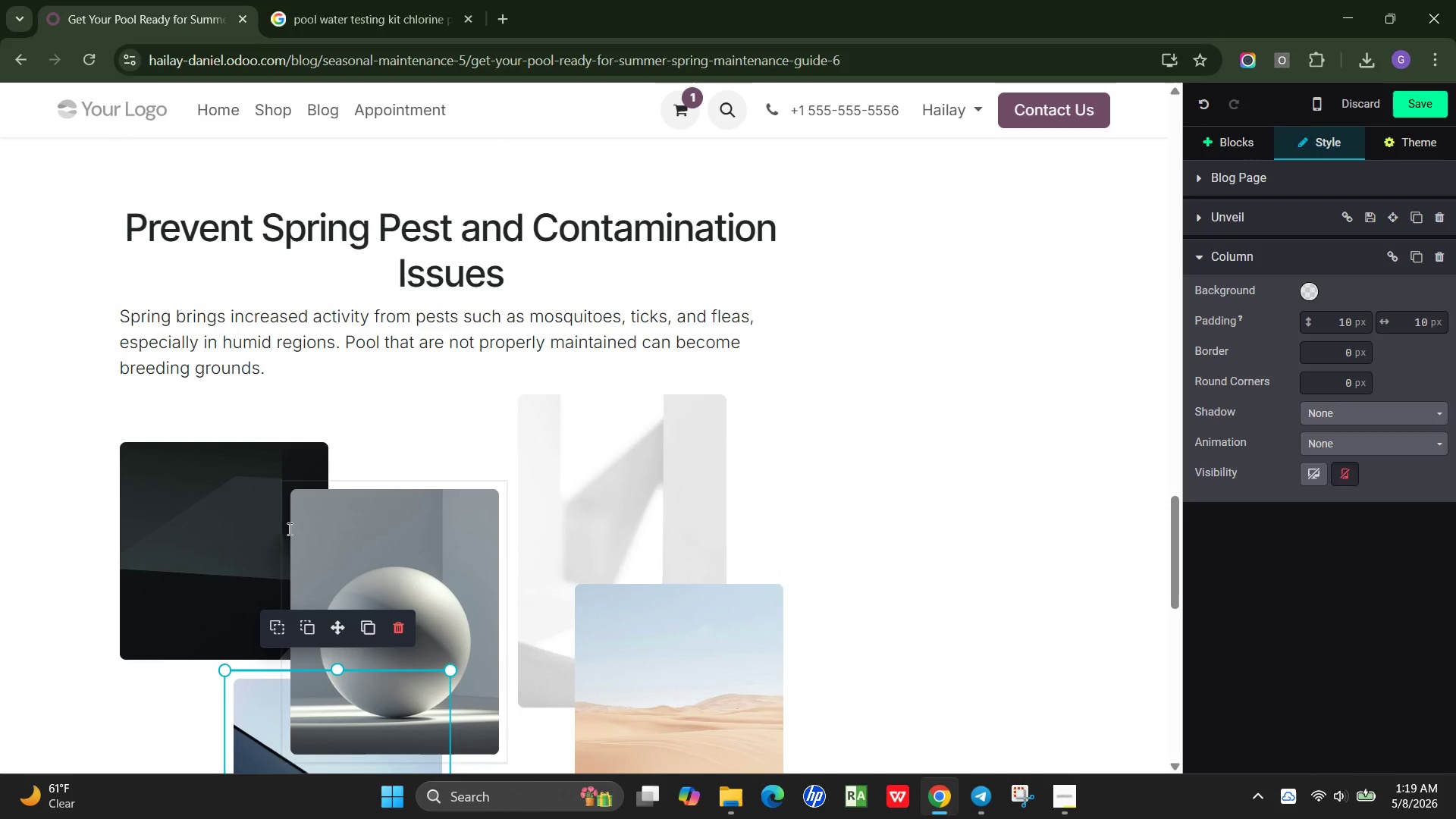 
wait(8.27)
 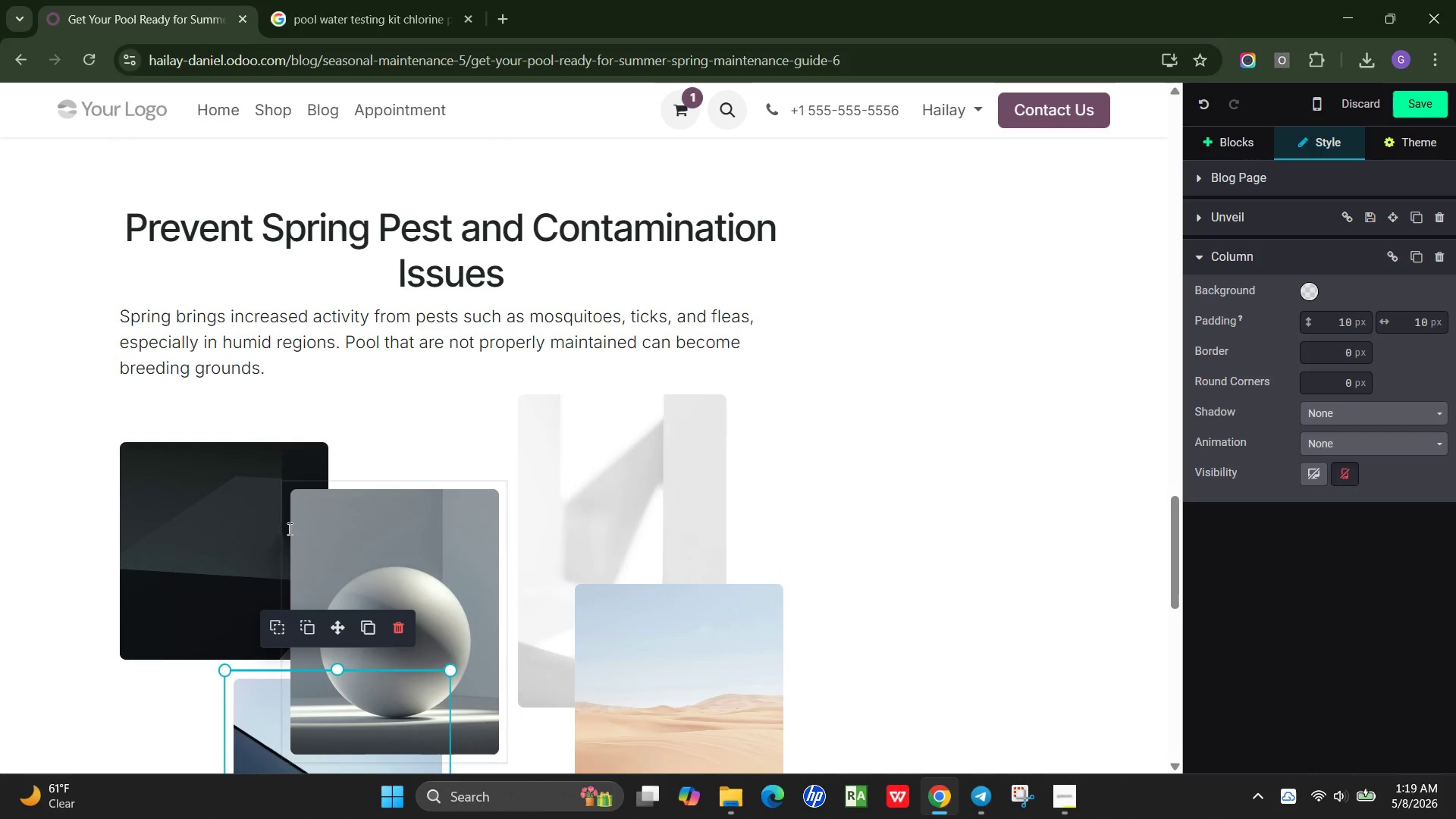 
scroll: coordinate [554, 530], scroll_direction: down, amount: 1.0
 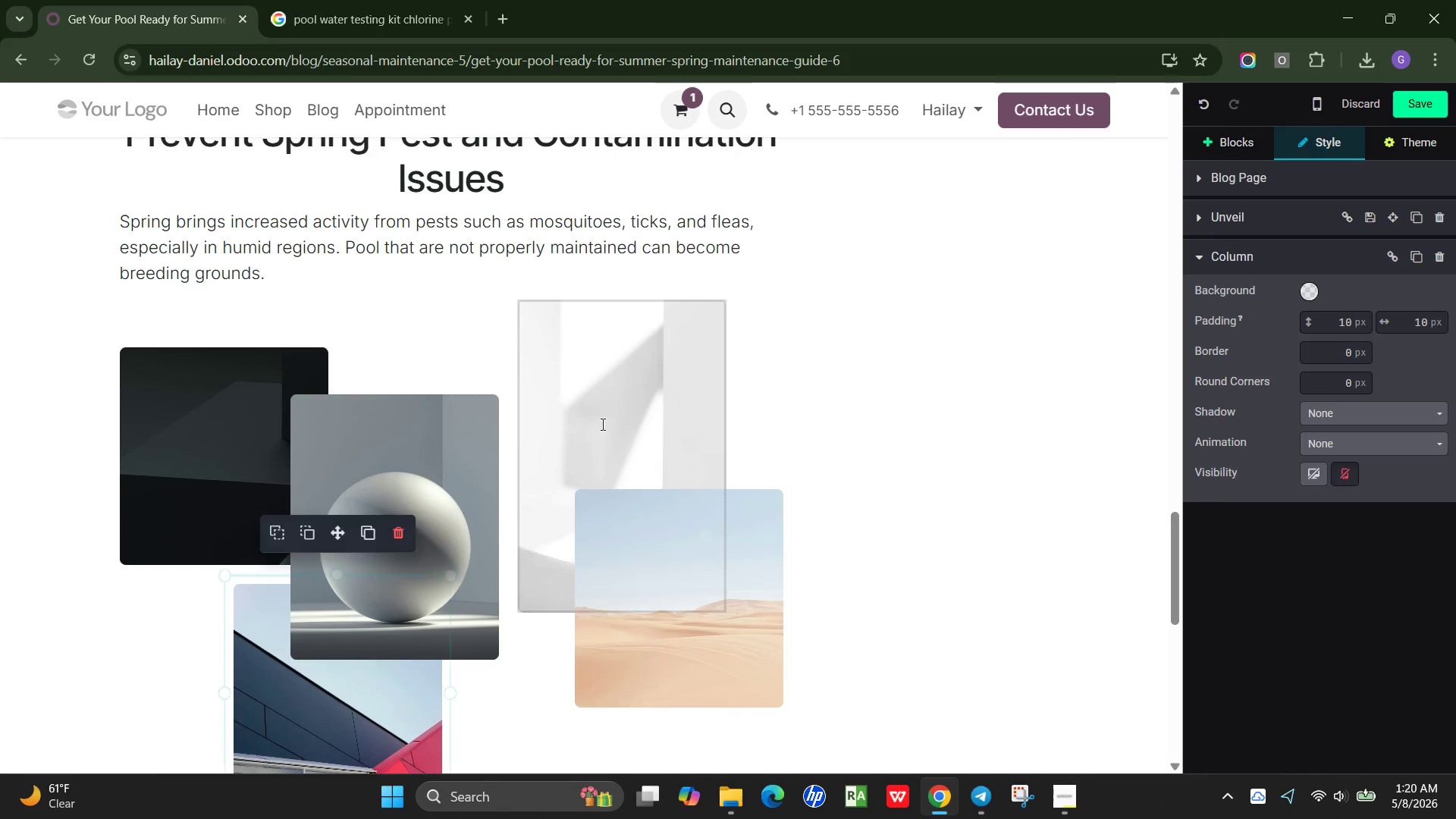 
left_click([601, 424])
 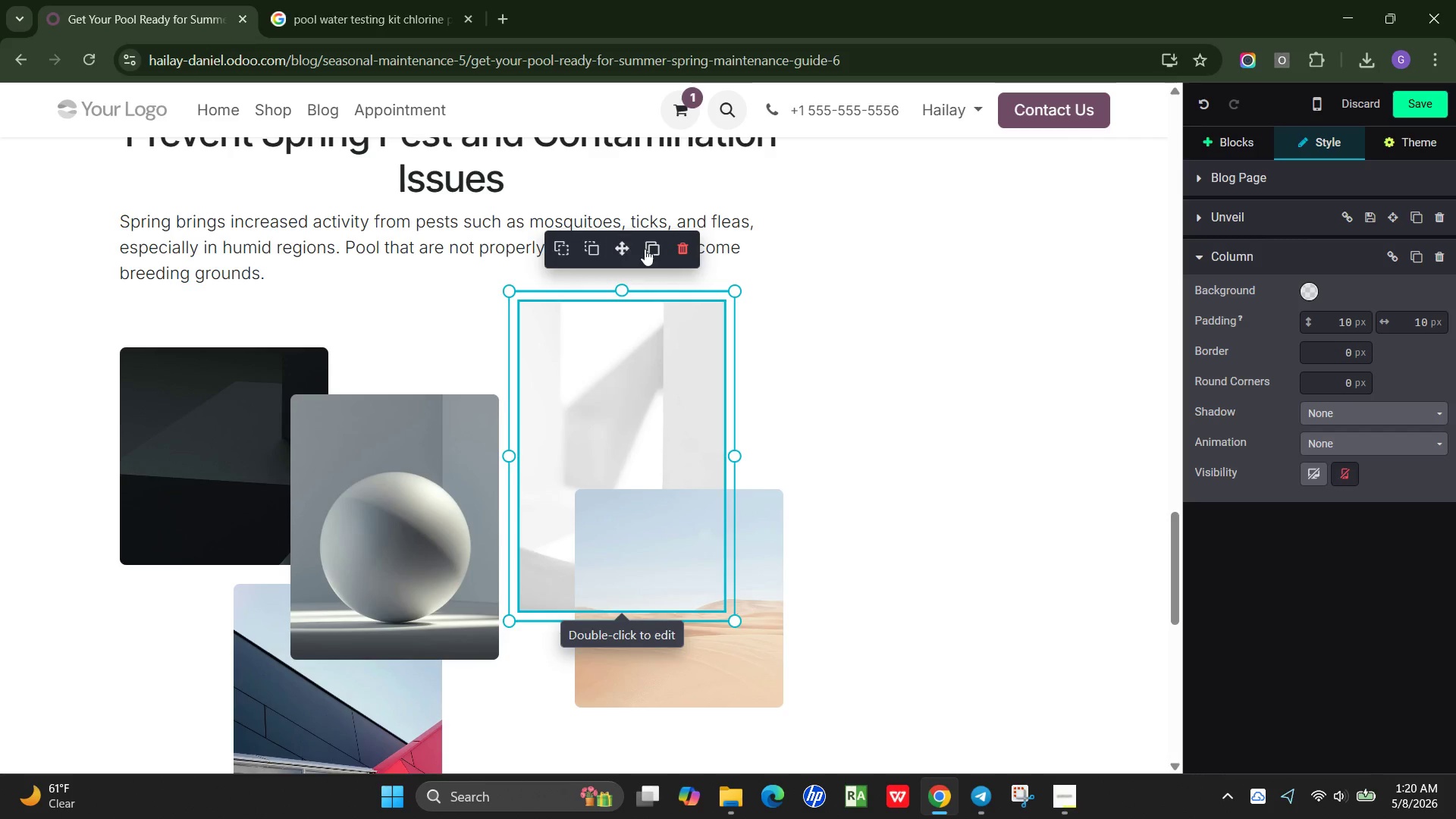 
left_click([683, 248])
 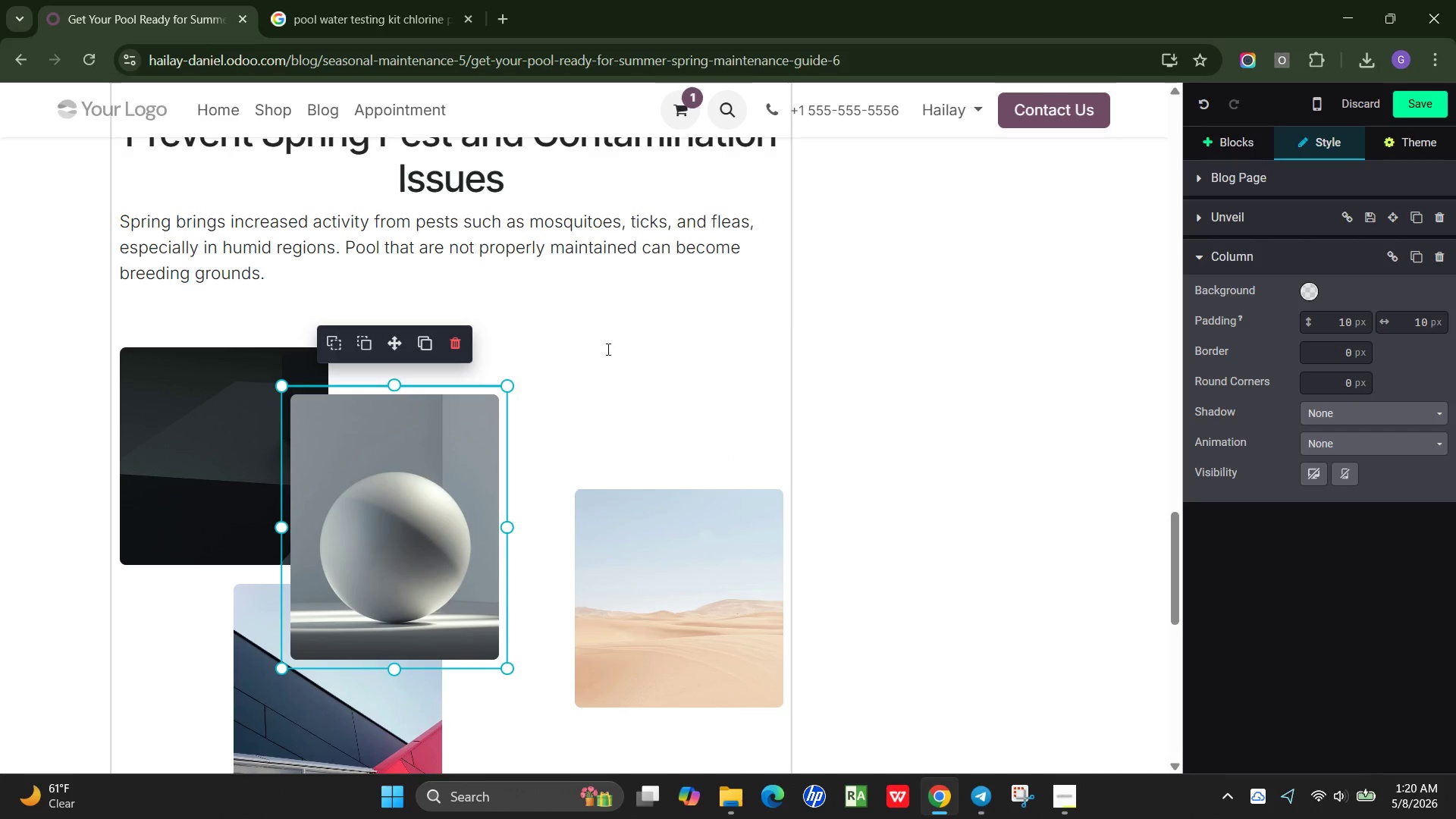 
scroll: coordinate [595, 380], scroll_direction: down, amount: 2.0
 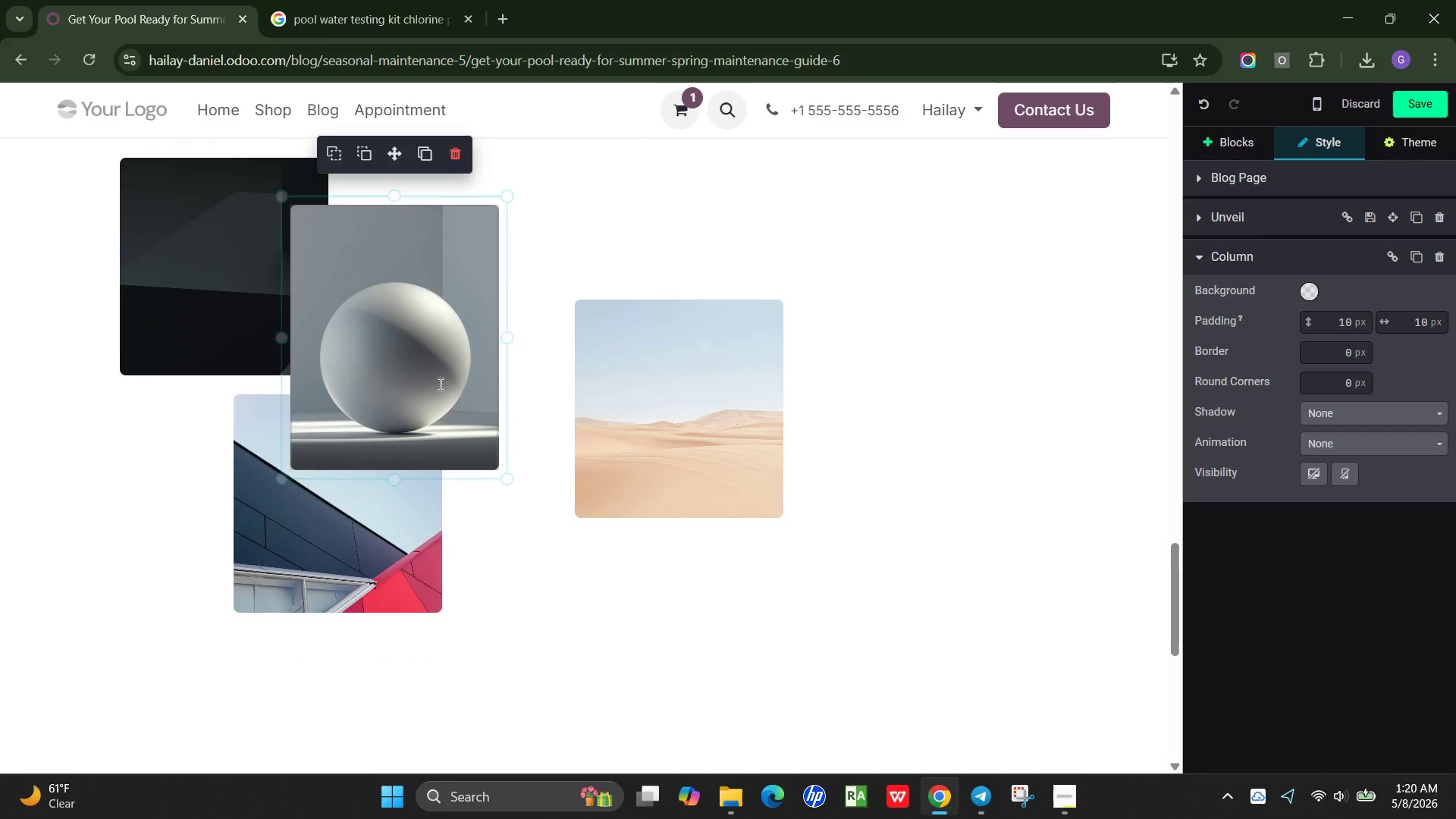 
scroll: coordinate [439, 384], scroll_direction: up, amount: 3.0
 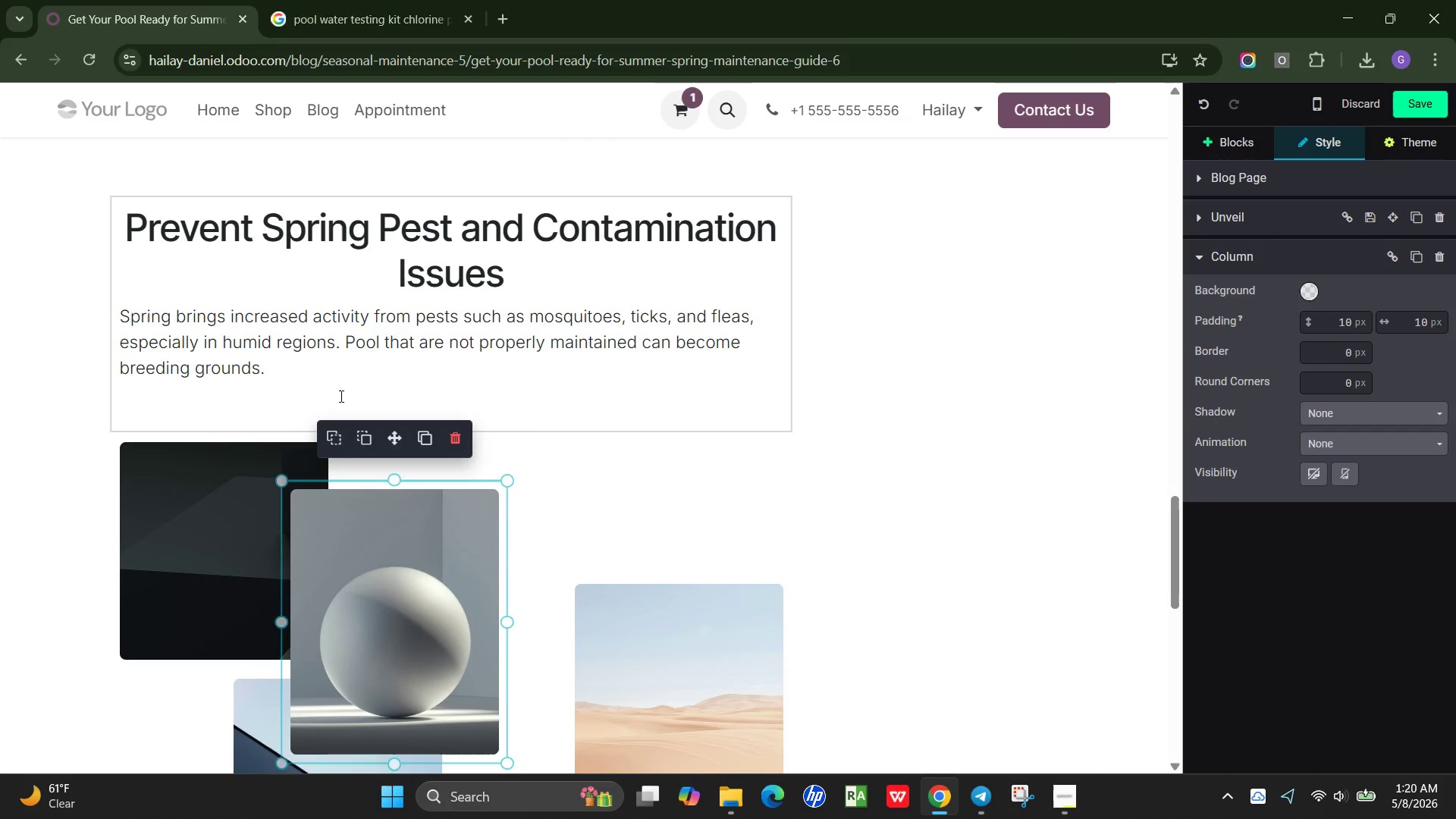 
left_click([340, 396])
 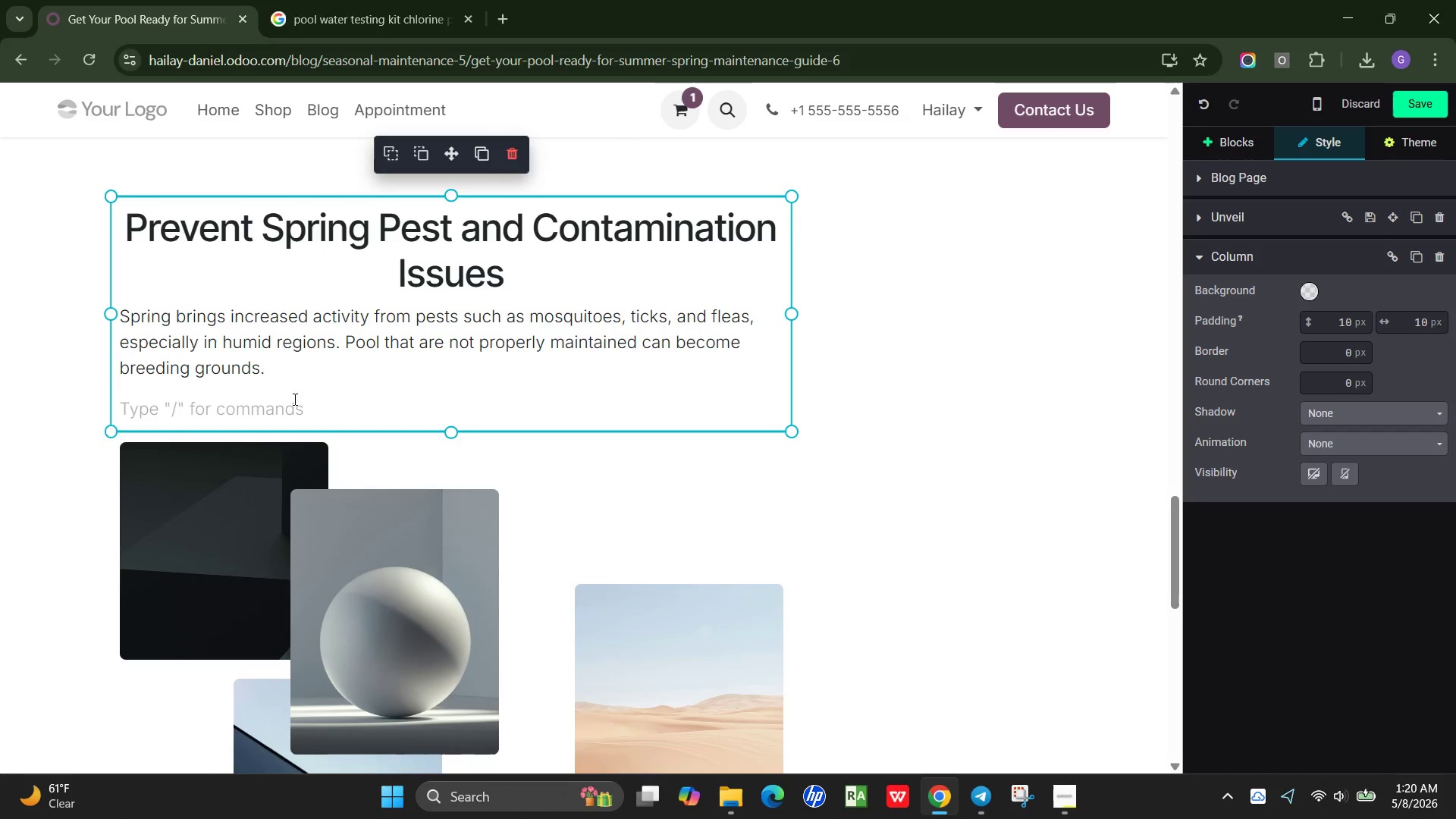 
type(To minimize risks:)
 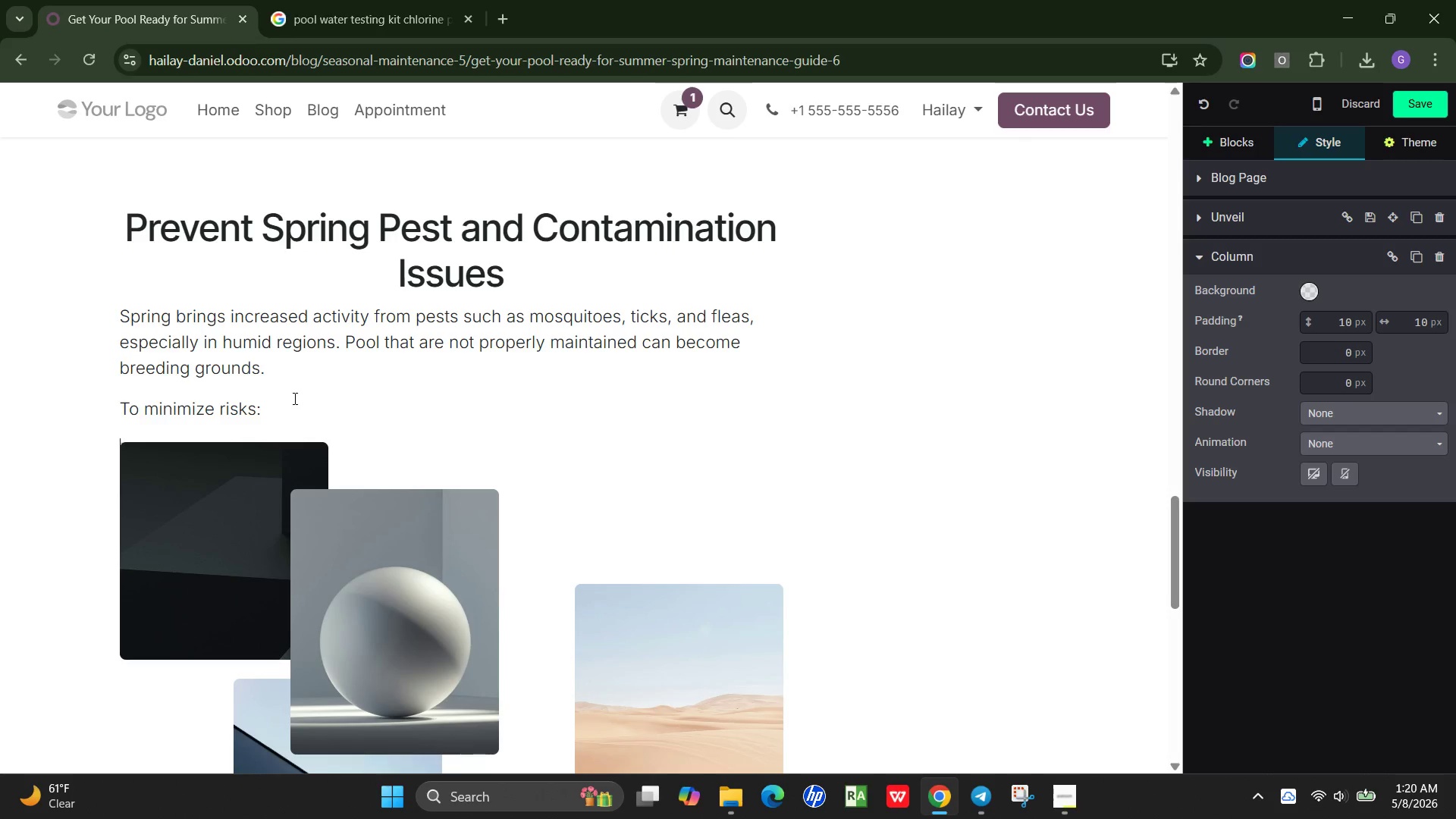 
 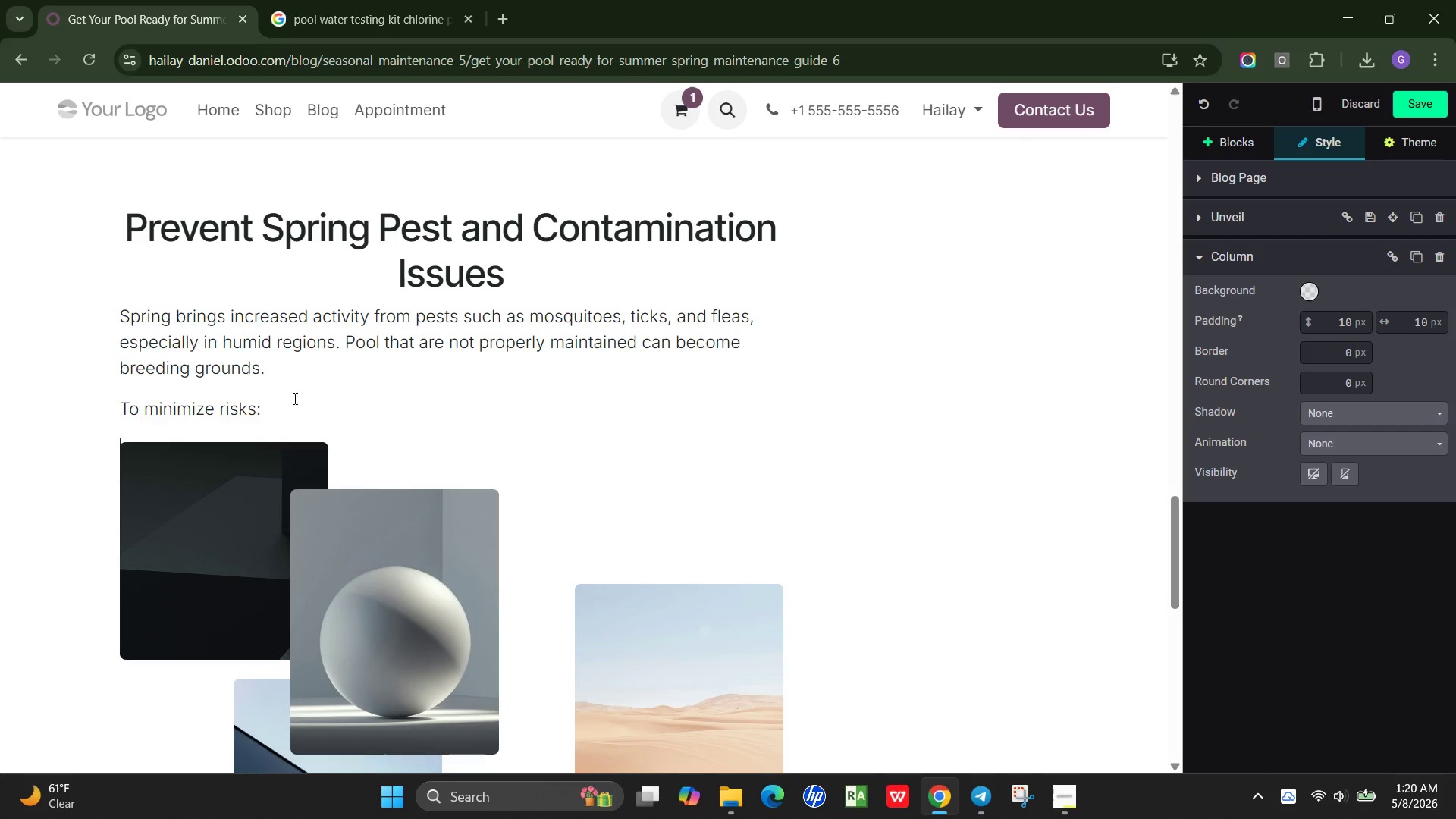 
key(Enter)
 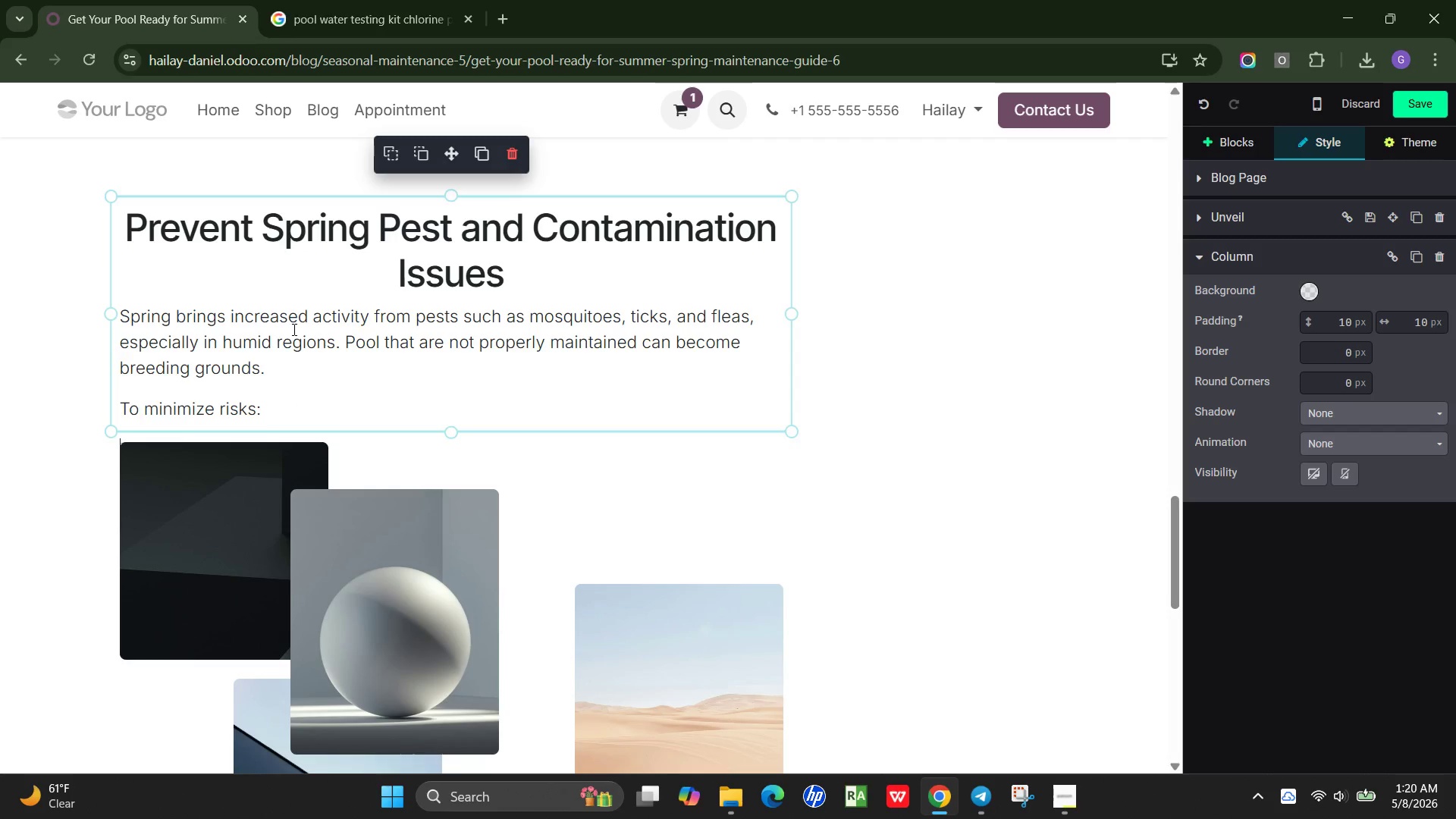 
left_click([244, 487])
 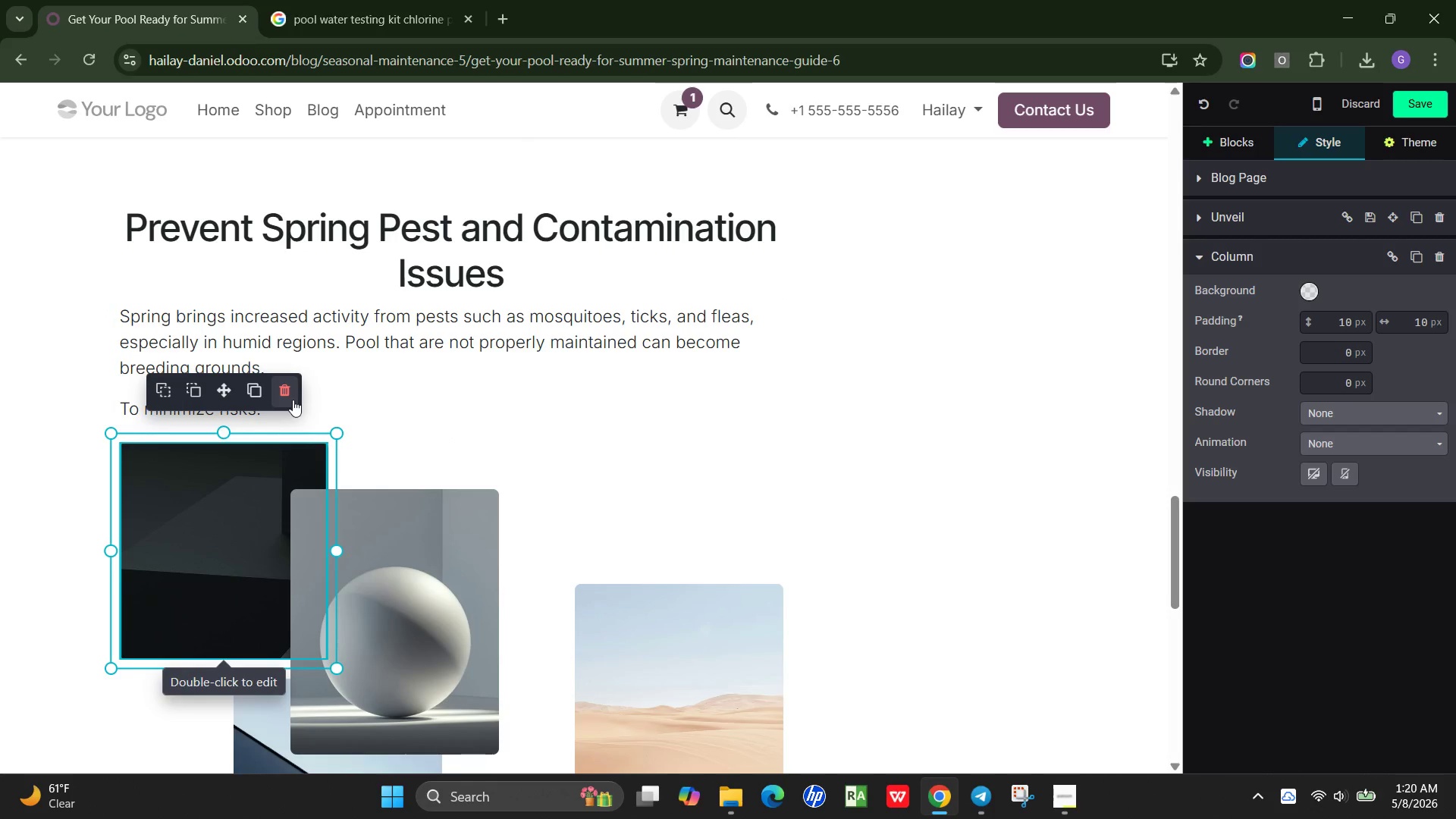 
left_click([293, 400])
 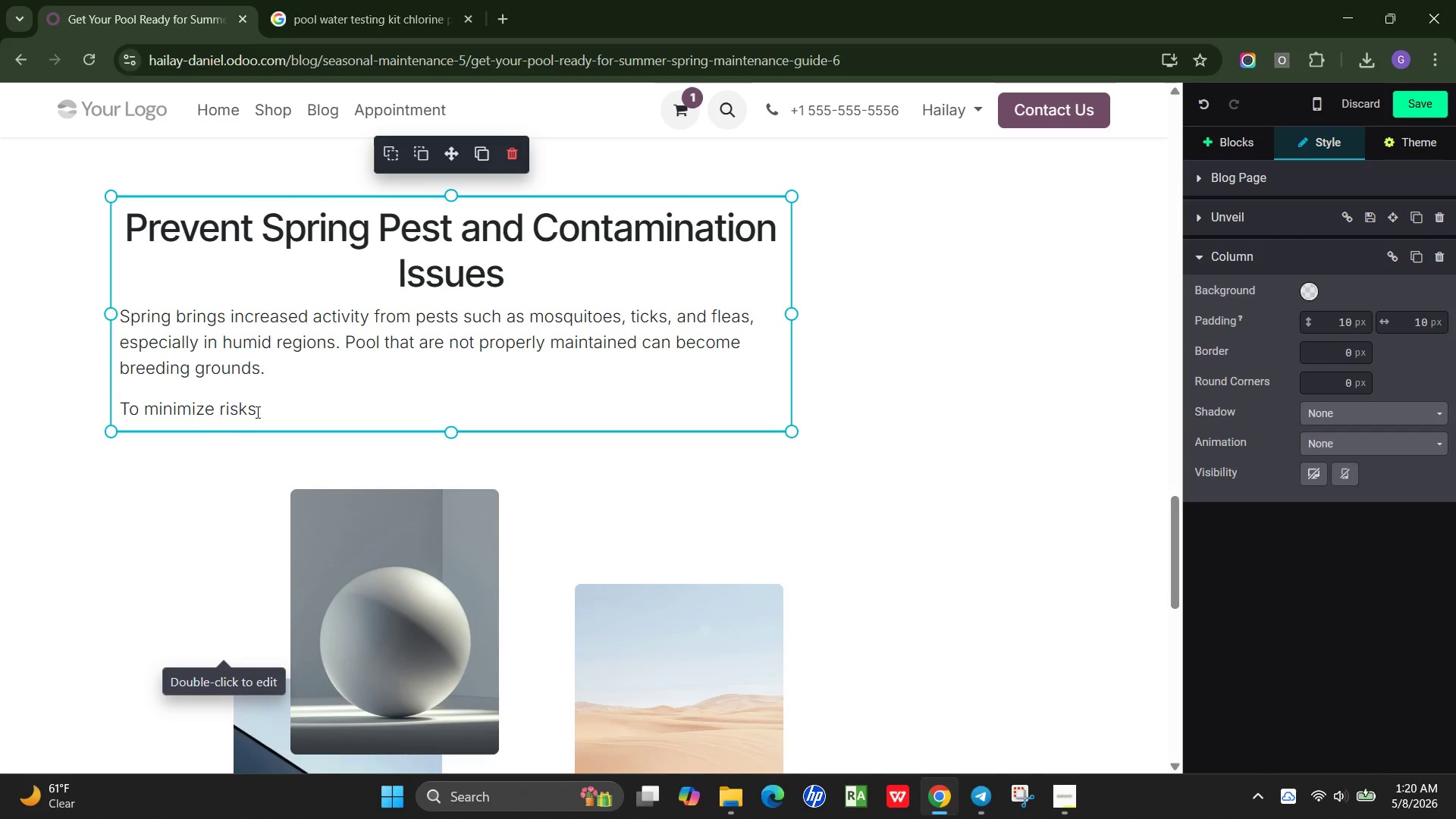 
left_click([278, 404])
 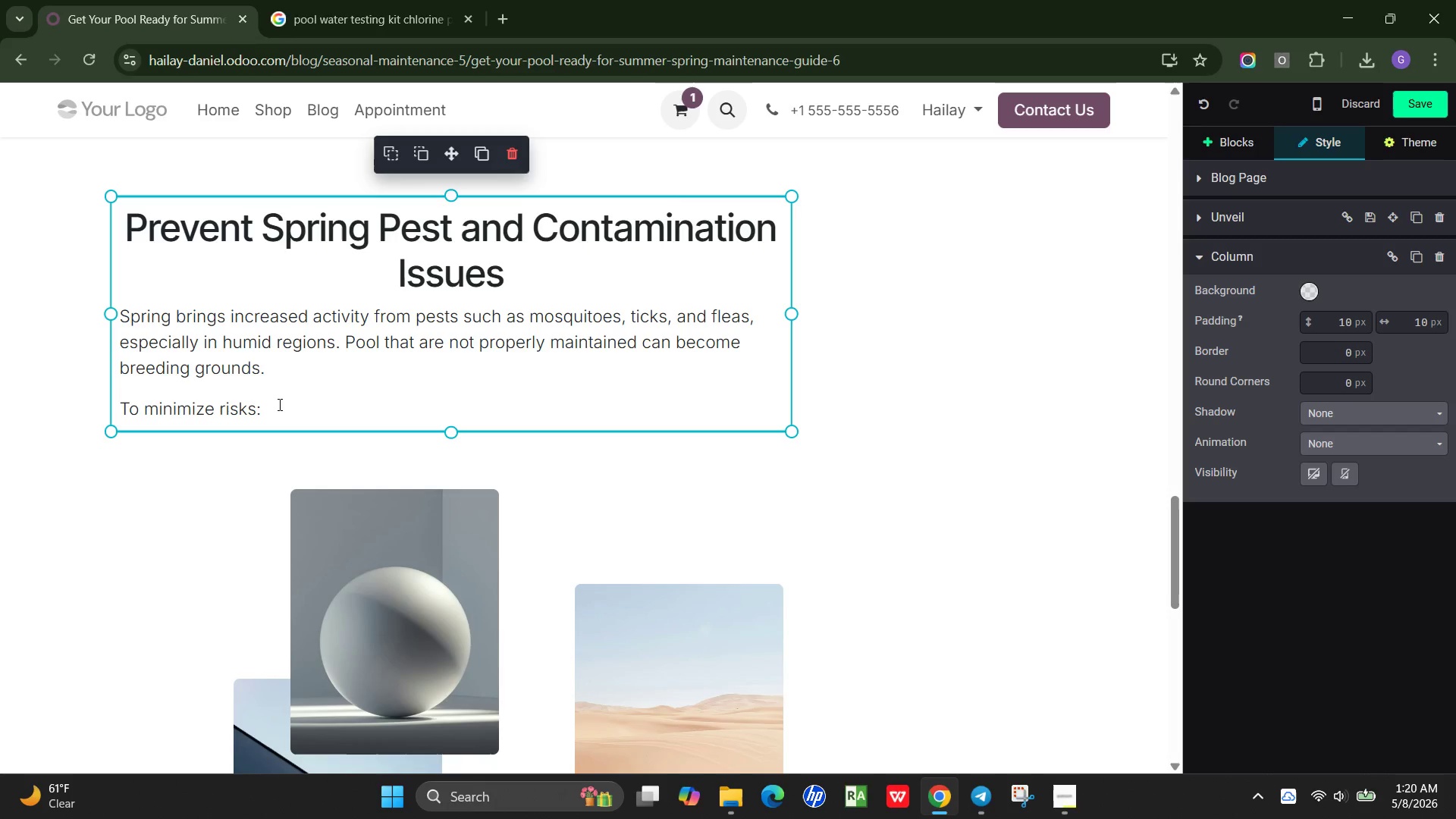 
key(Enter)
 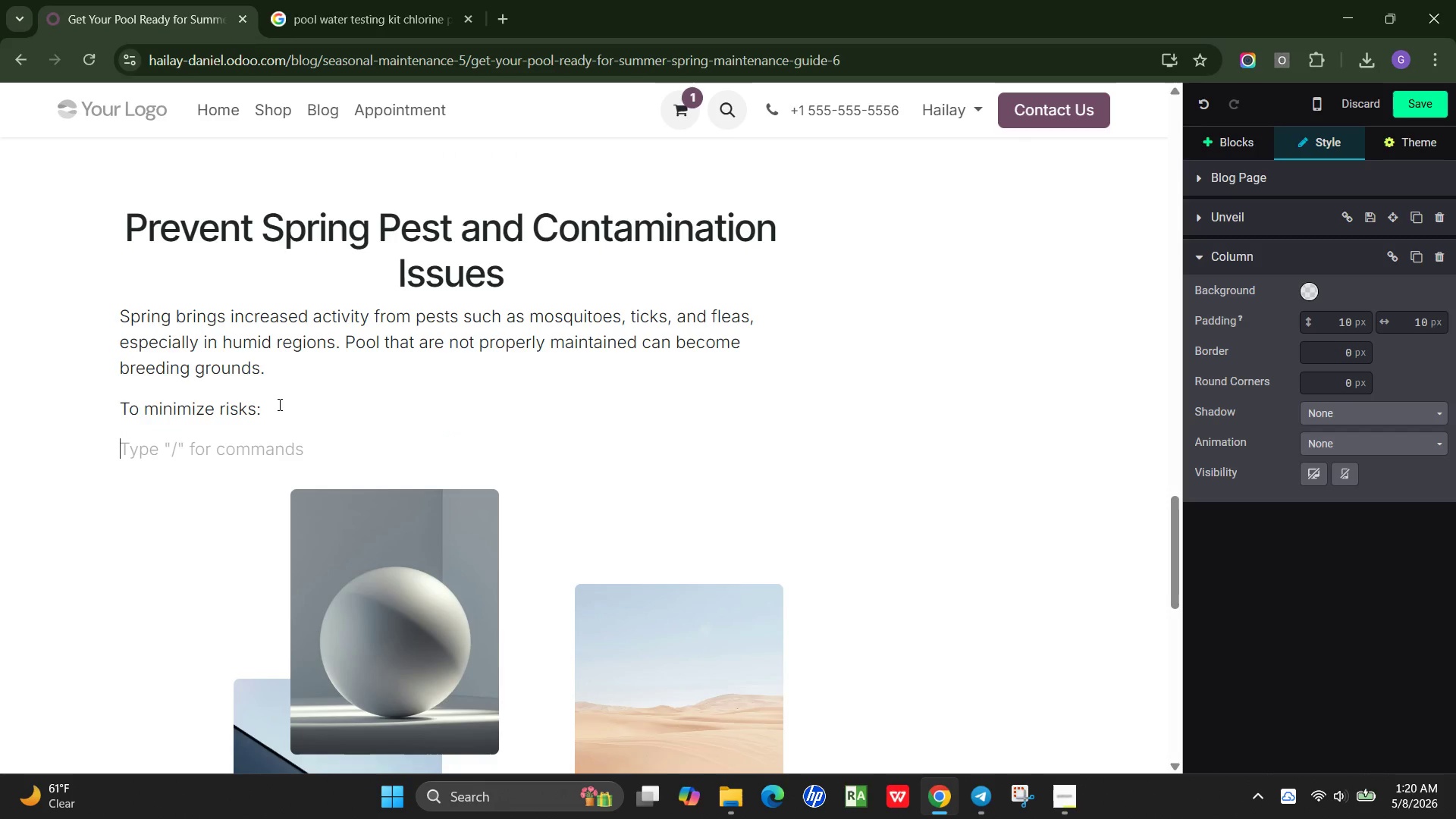 
key(Slash)
 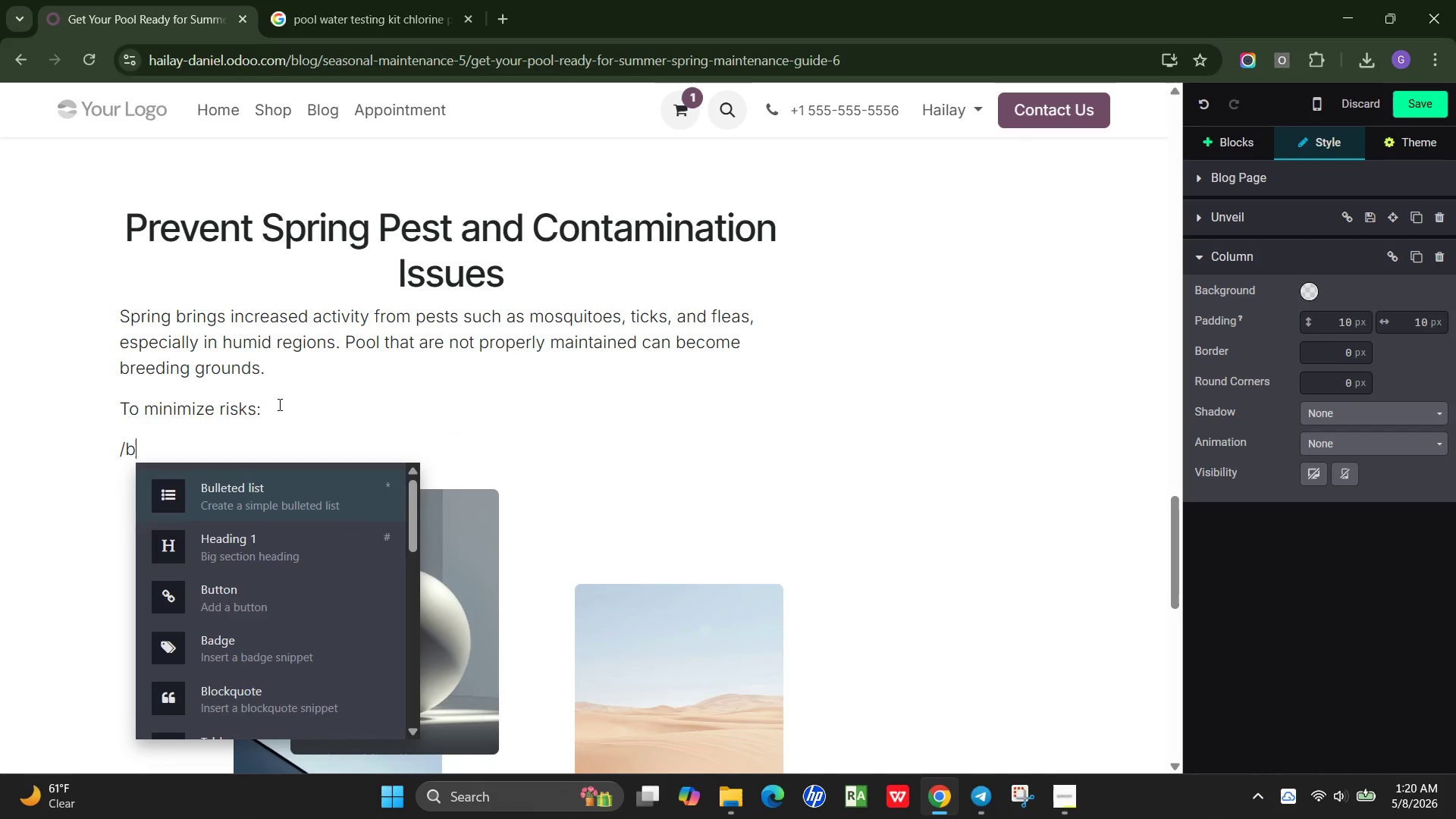 
key(B)
 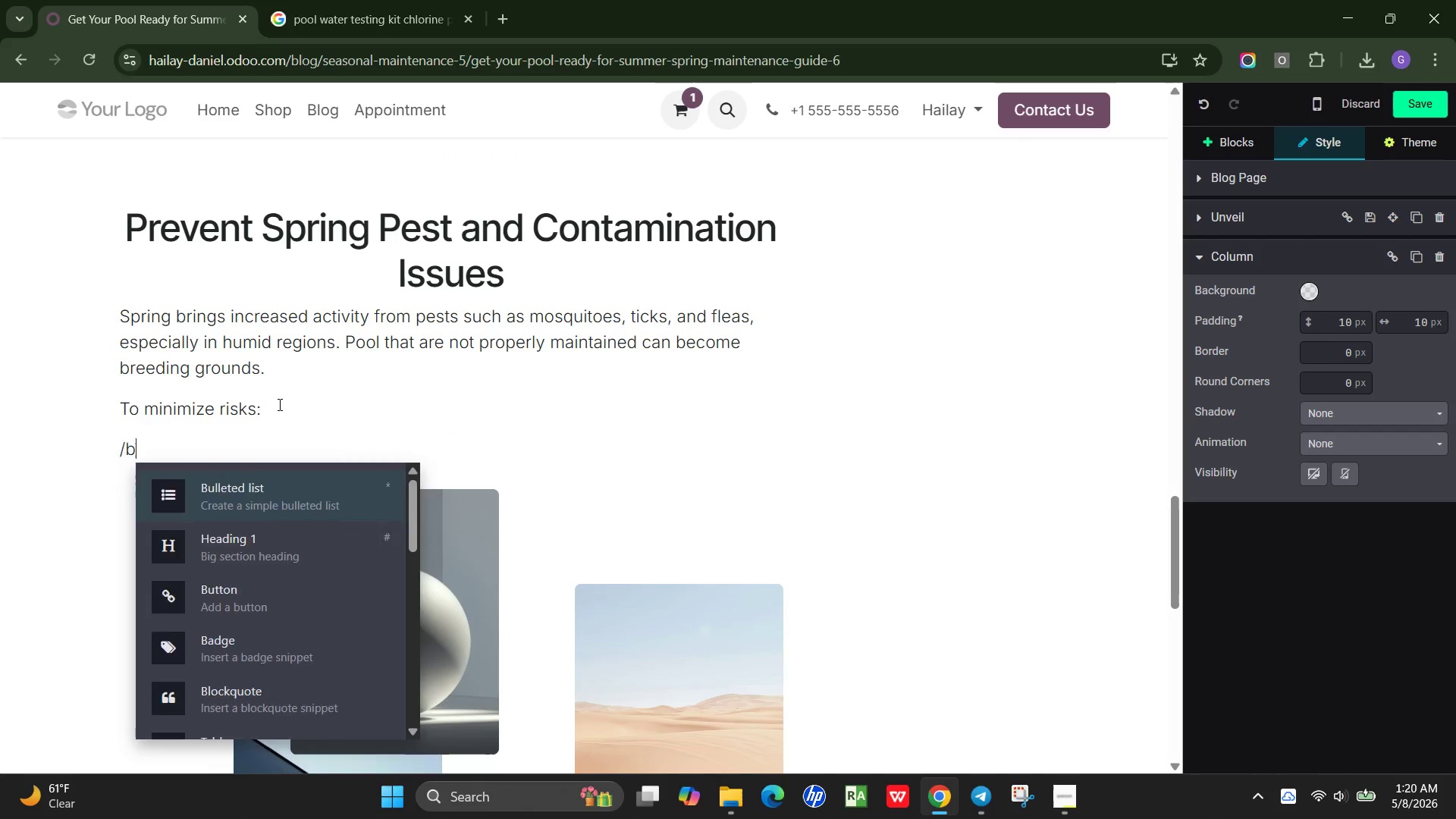 
key(Enter)
 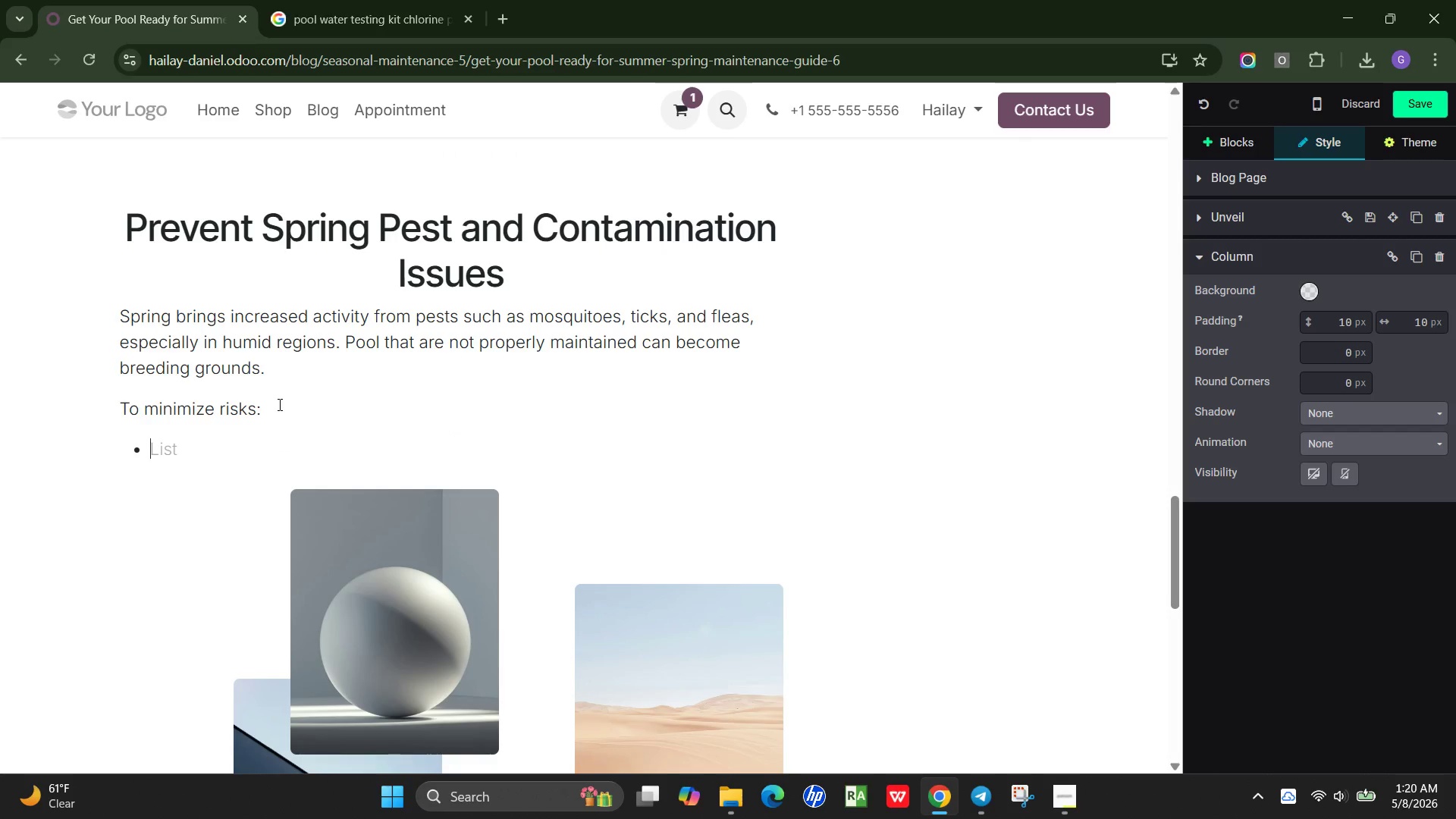 
type(Keep water circluating regularly )
 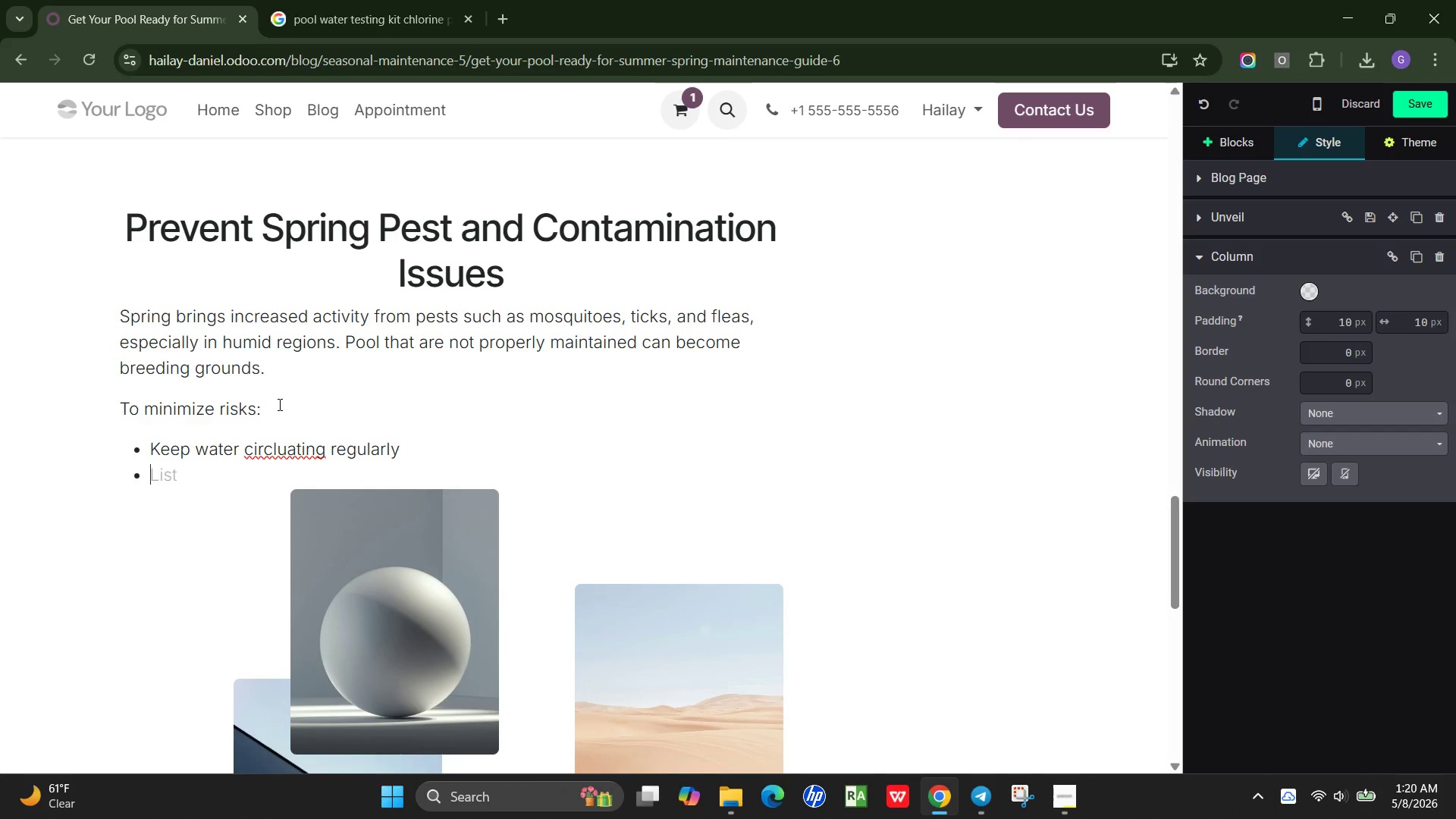 
key(Enter)
 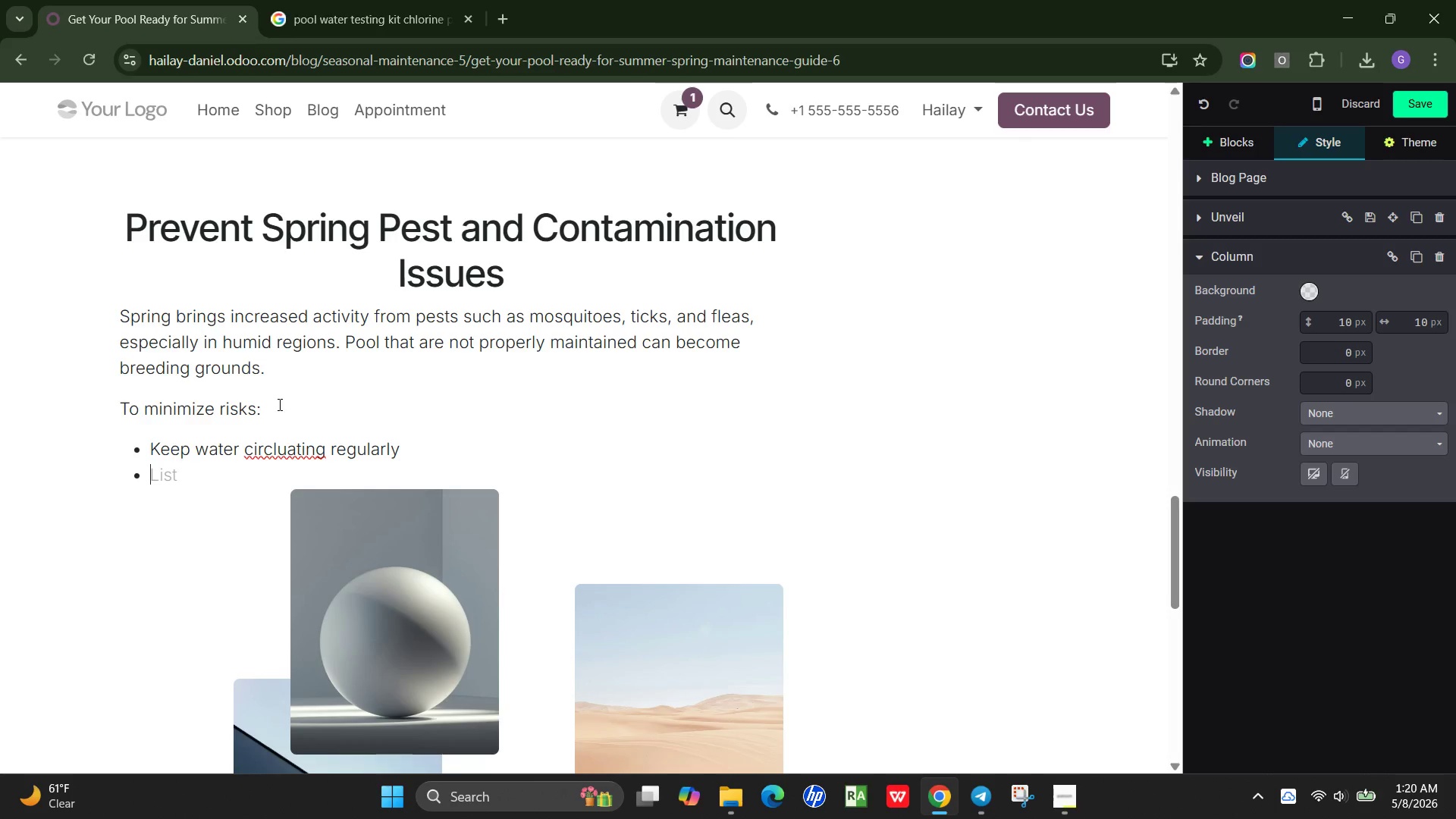 
type(Remove debris and standing water around th e)
key(Backspace)
key(Backspace)
type(e pool)
 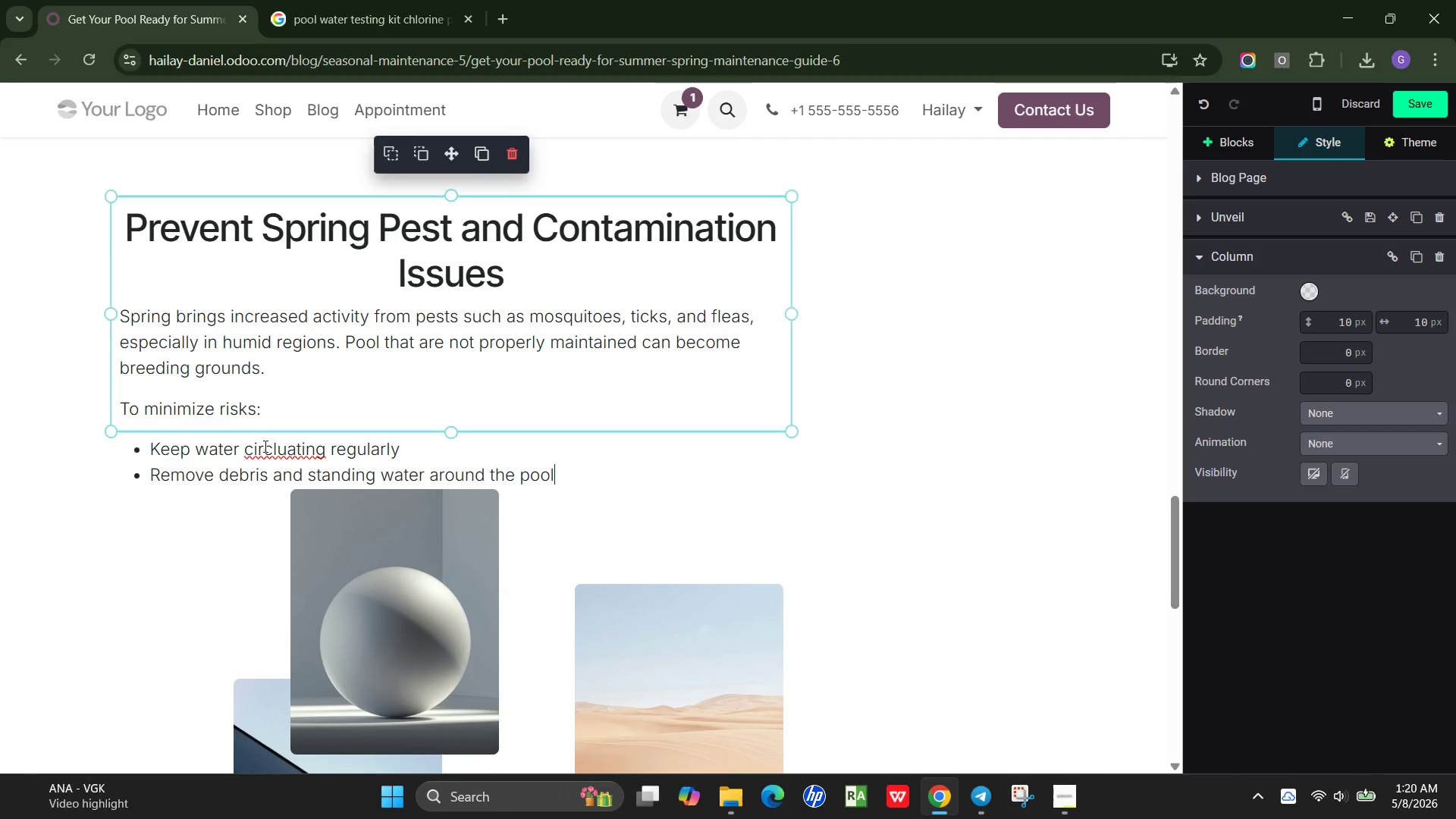 
left_click([265, 454])
 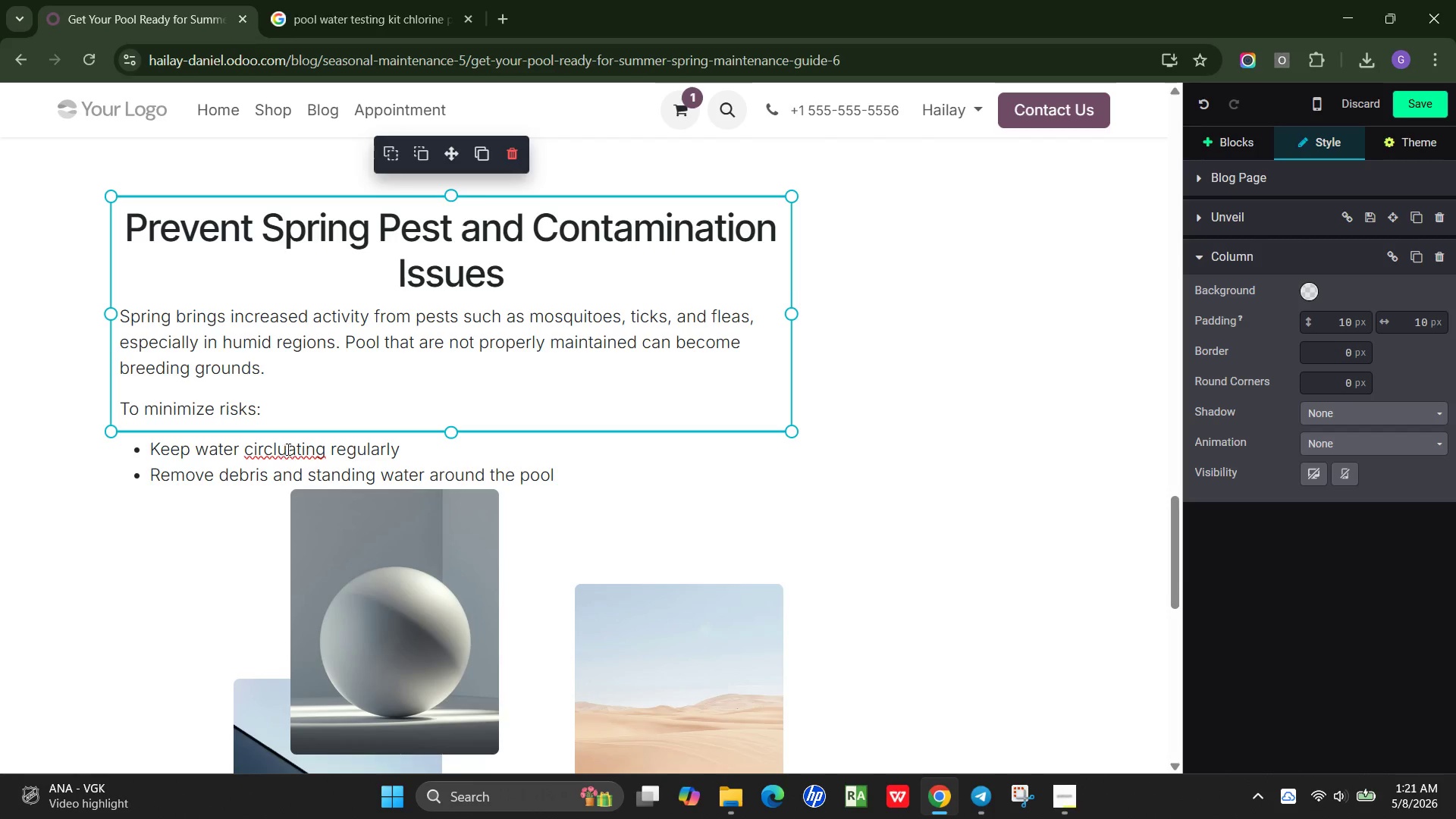 
wait(8.83)
 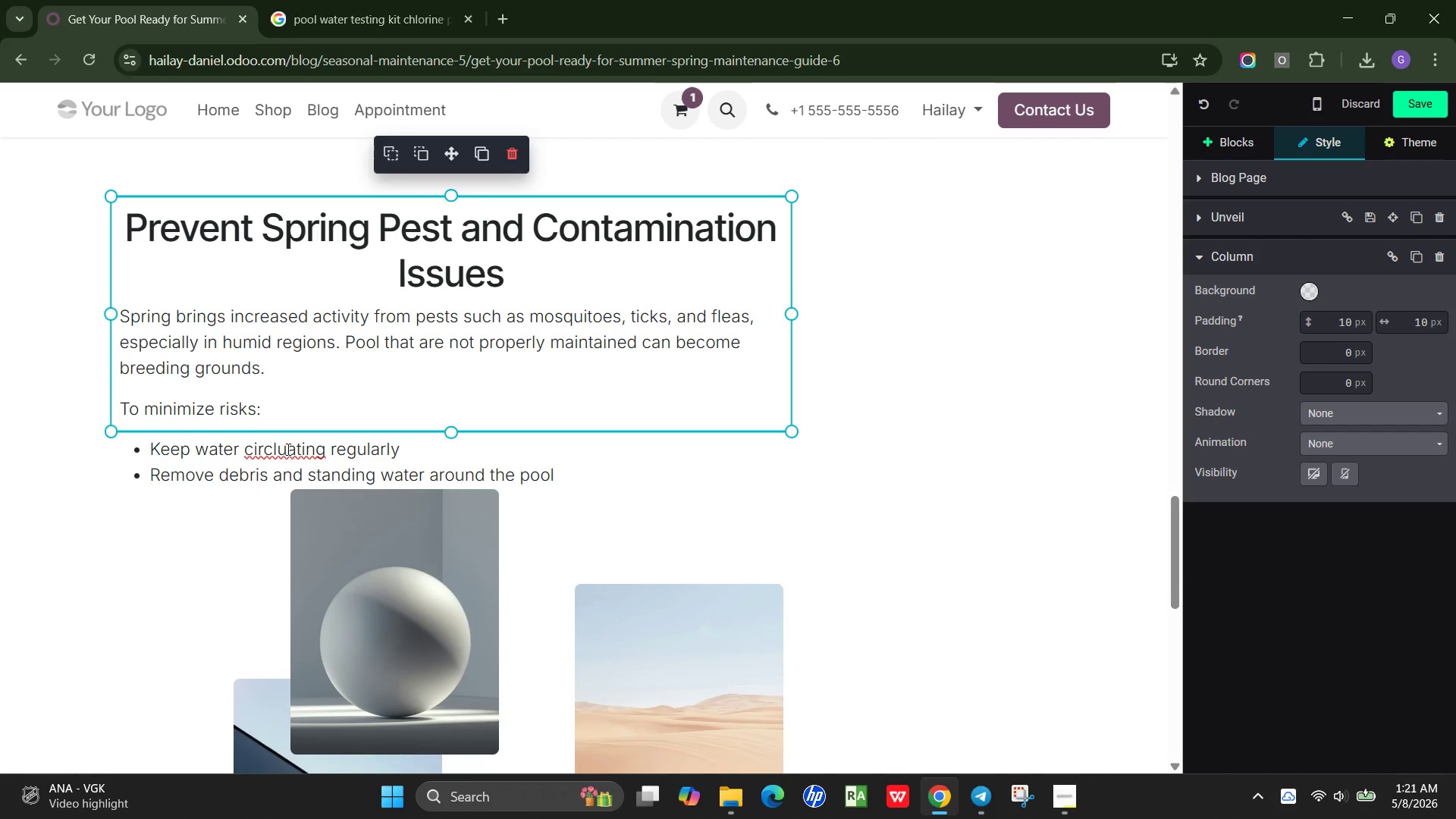 
left_click([311, 447])
 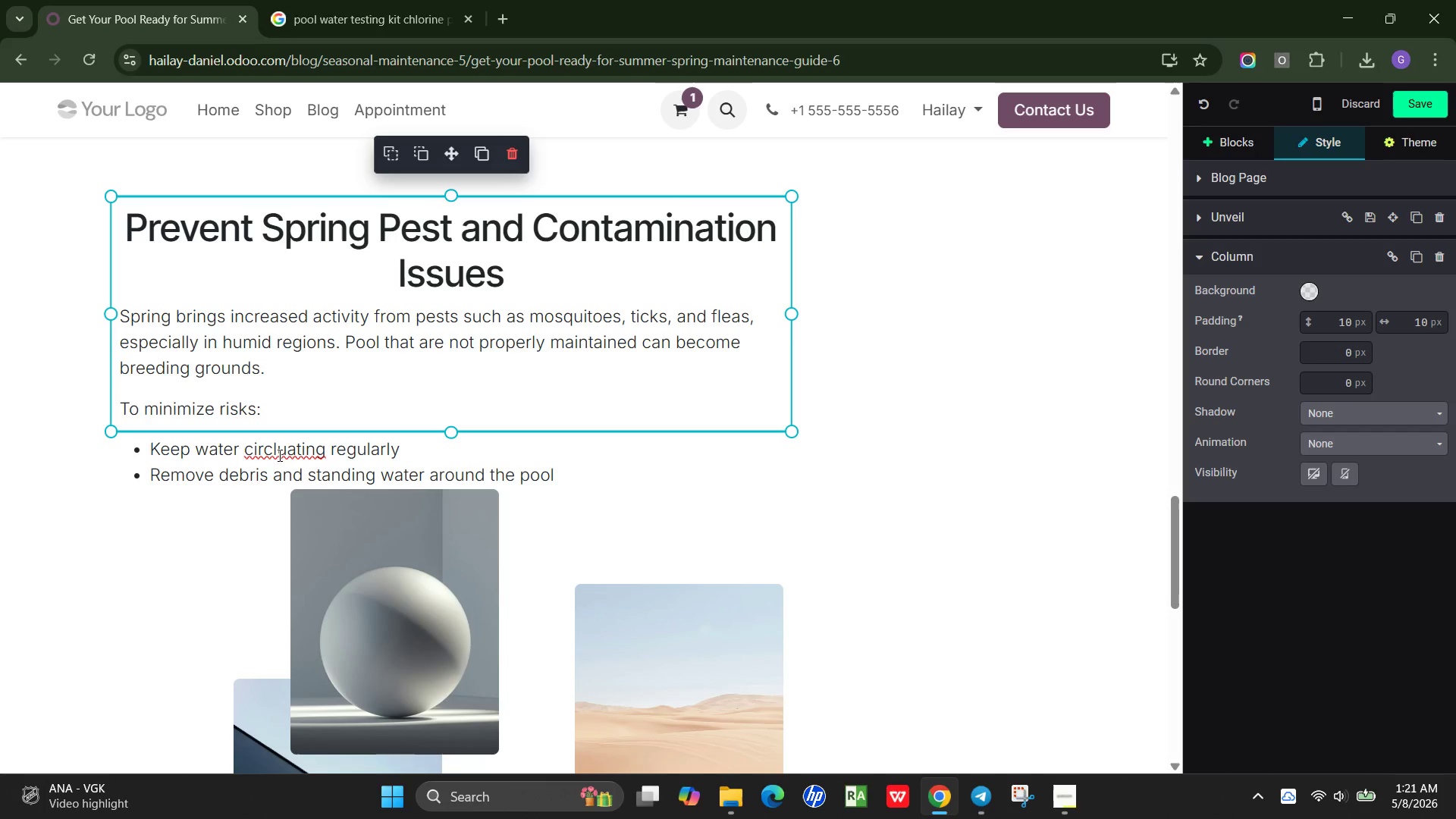 
left_click([289, 449])
 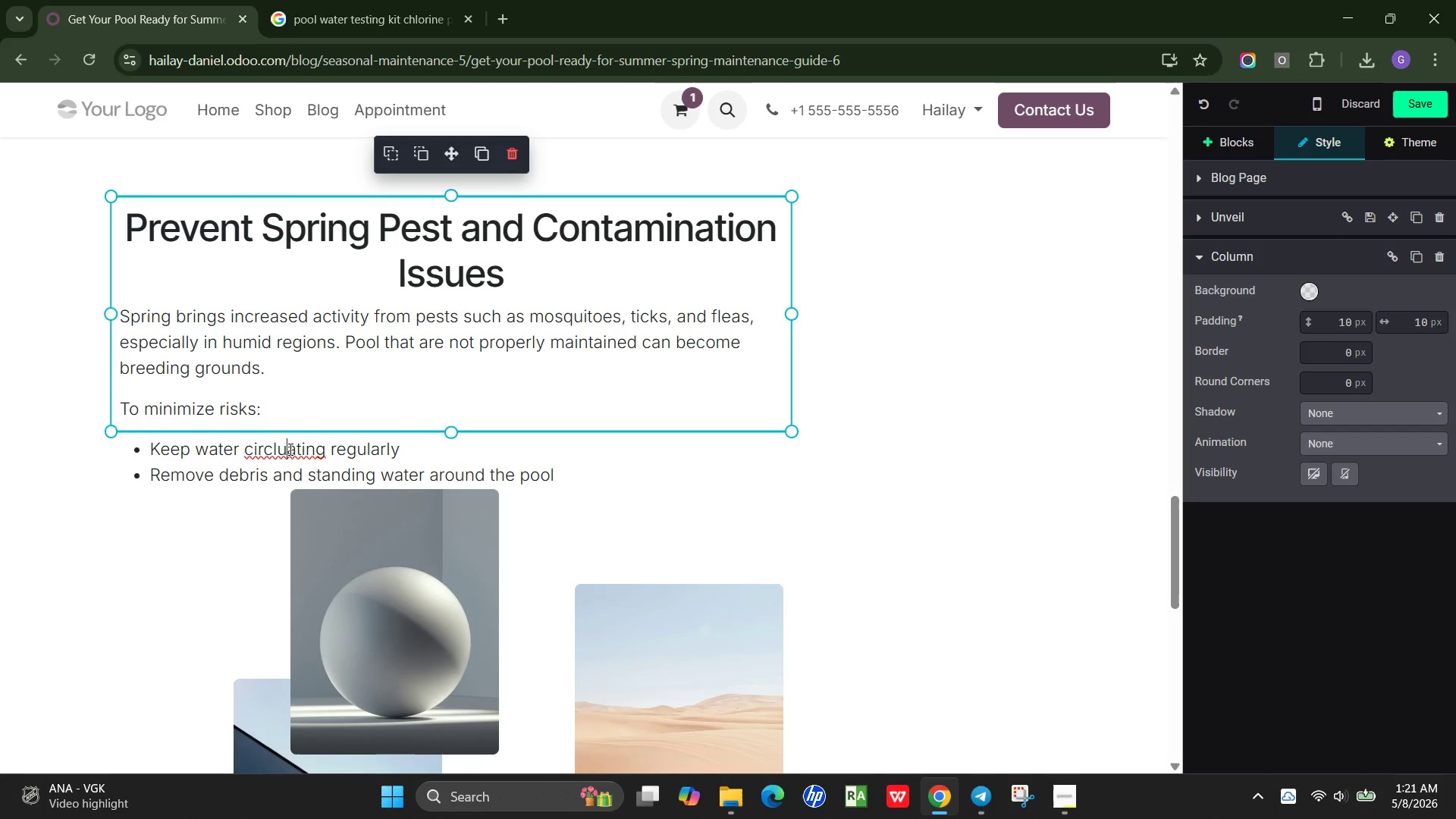 
key(Backspace)
 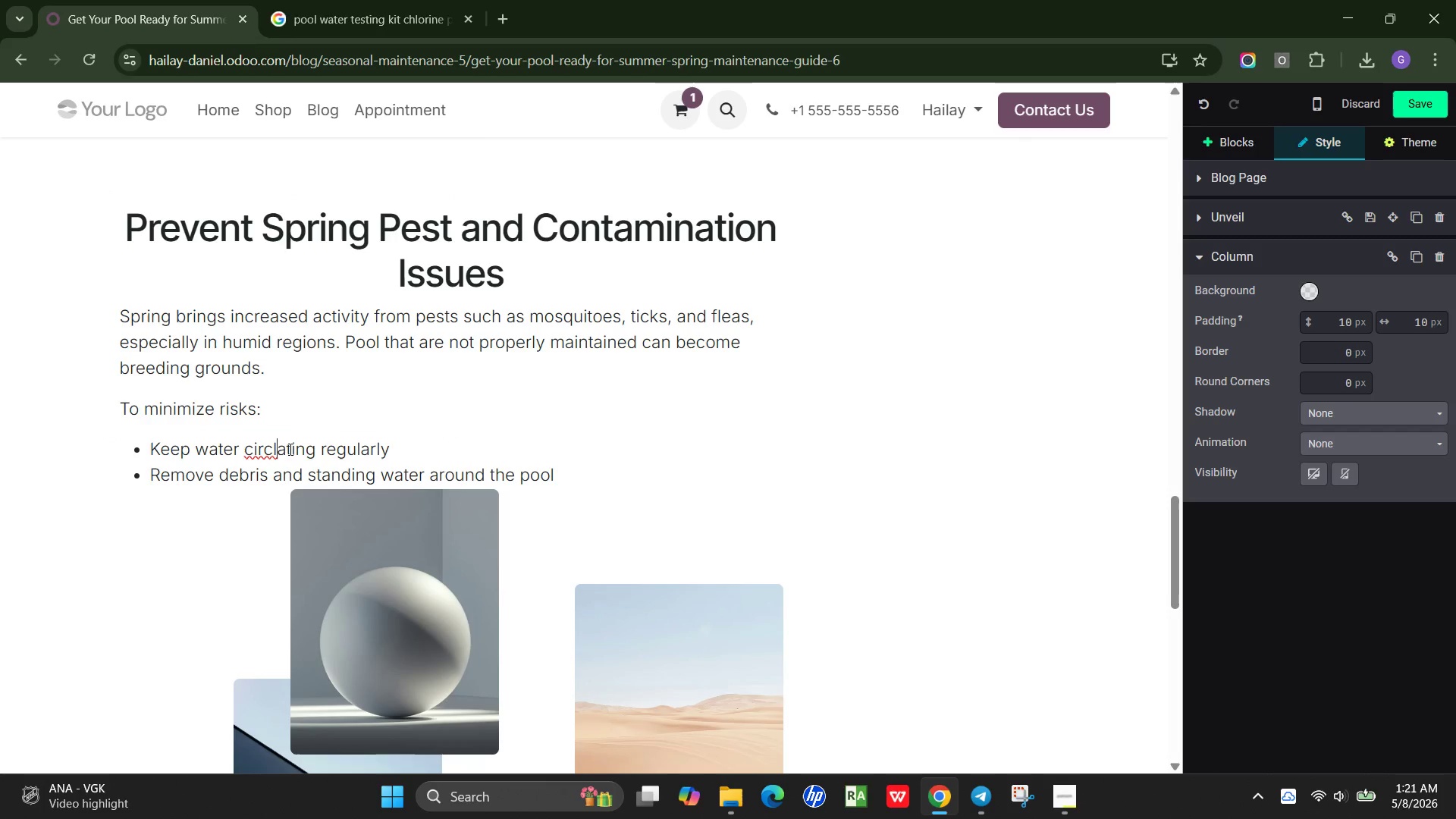 
key(ArrowLeft)
 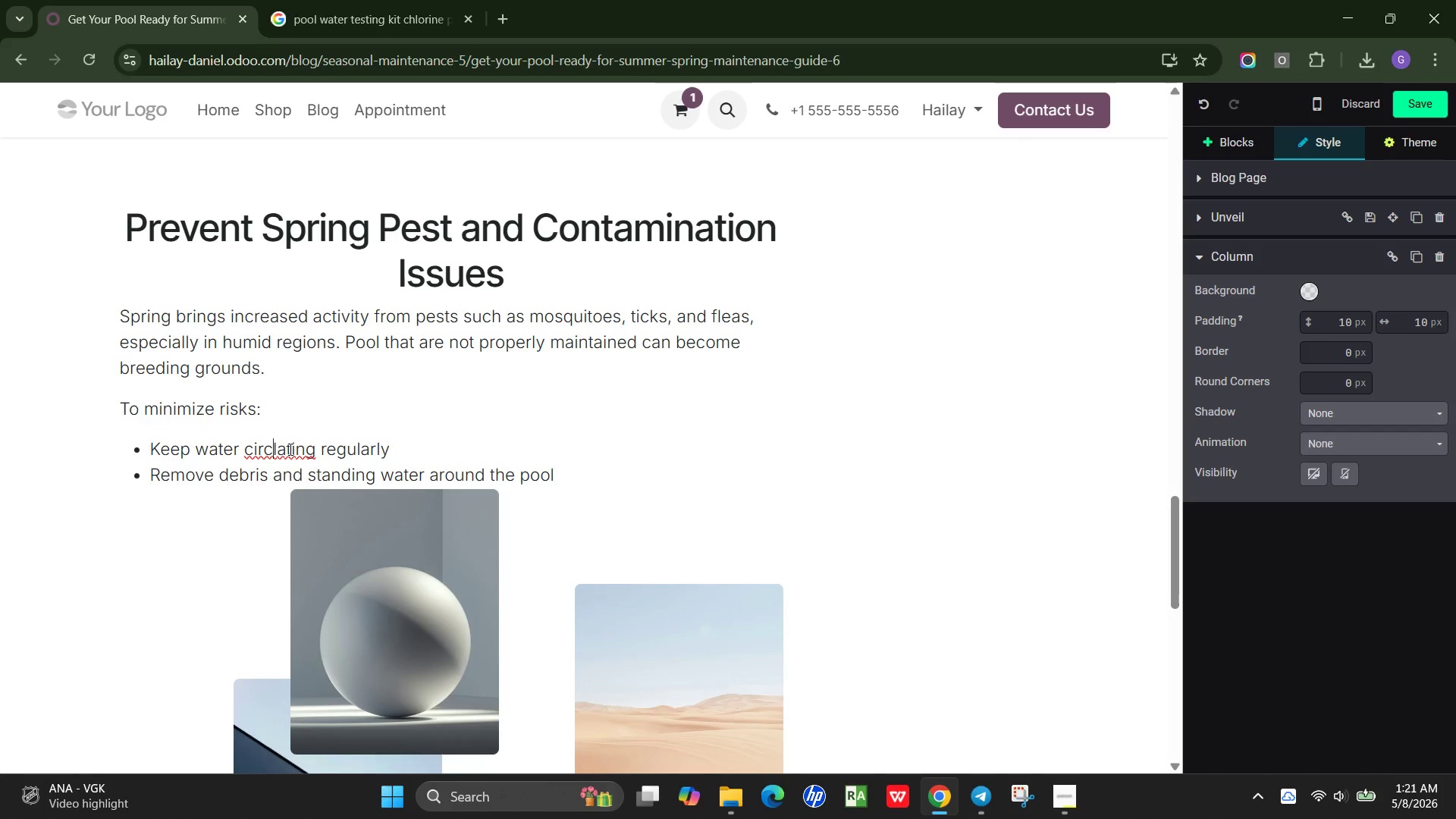 
key(U)
 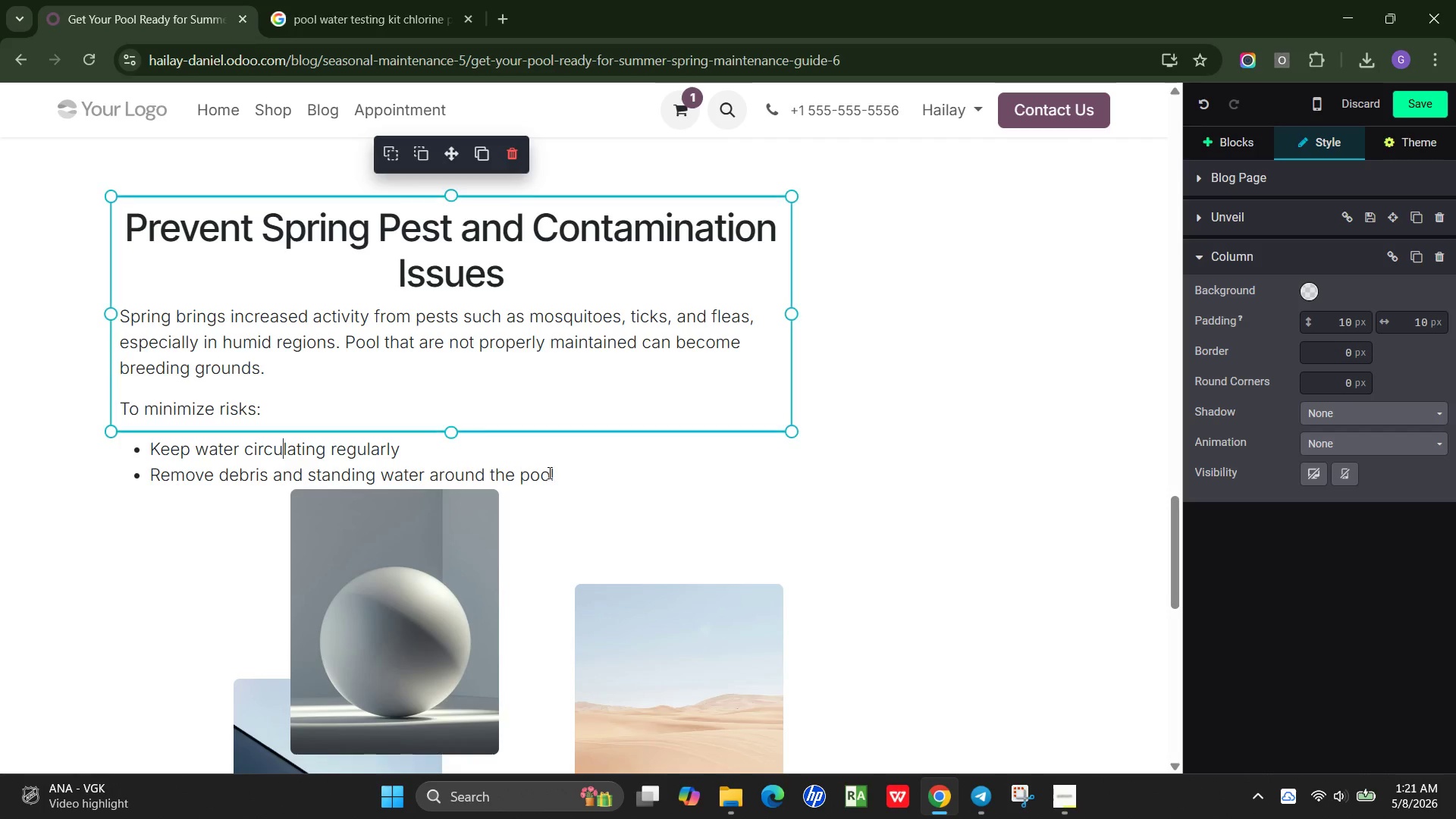 
left_click([568, 480])
 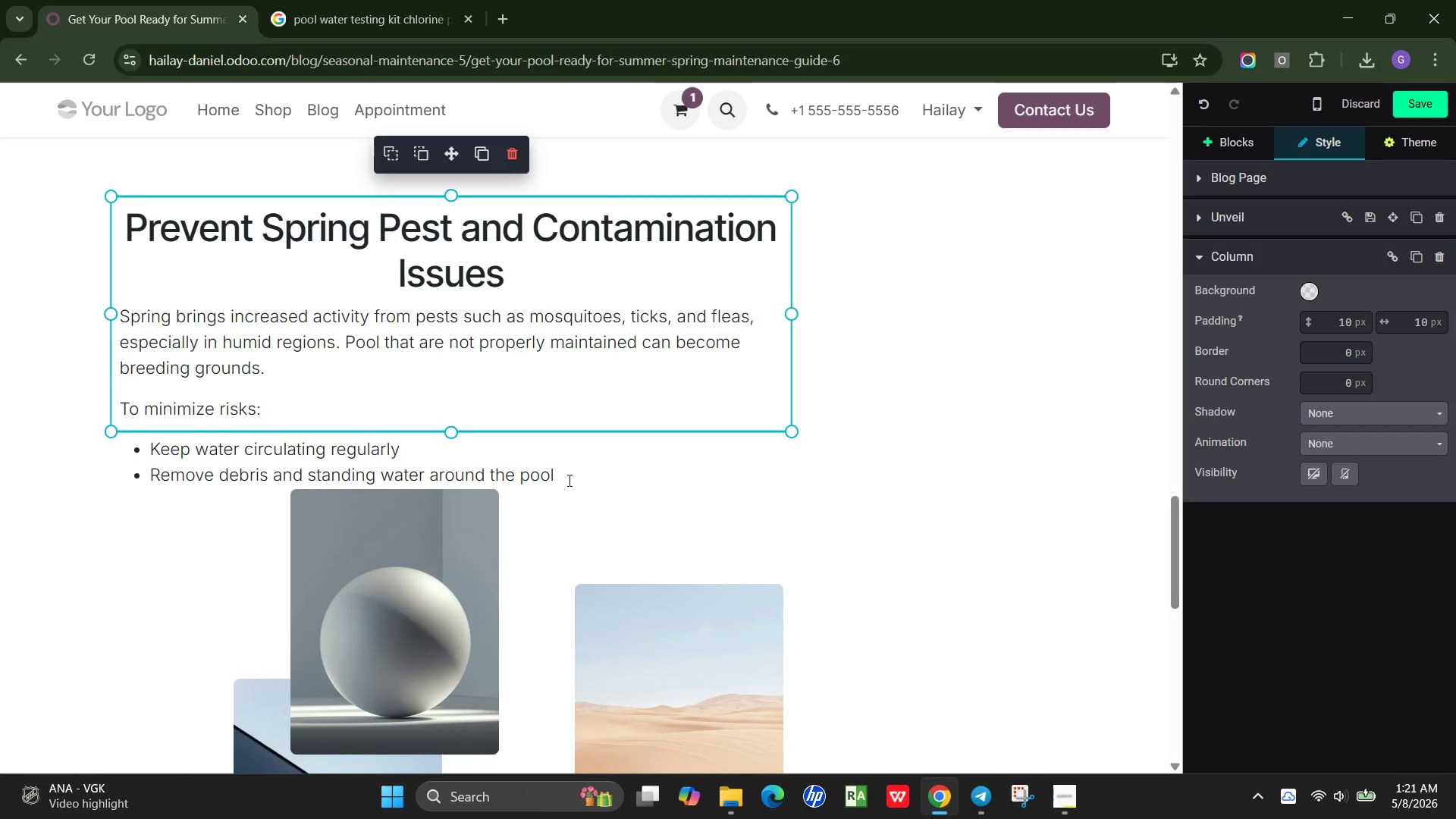 
key(Enter)
 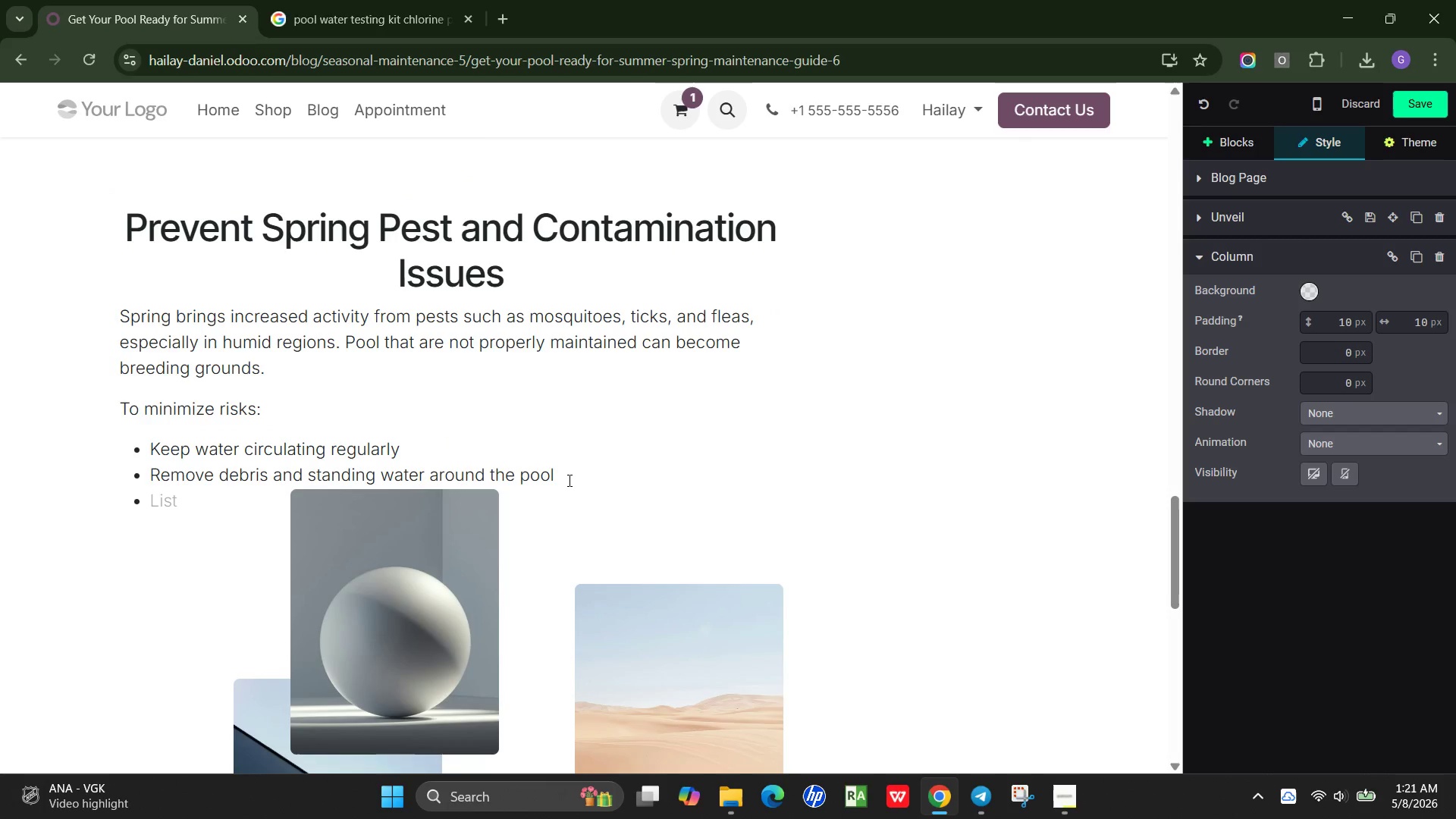 
type(Use Pool)
key(Backspace)
key(Backspace)
key(Backspace)
key(Backspace)
type(pool covers when not is)
key(Backspace)
type(n use)
 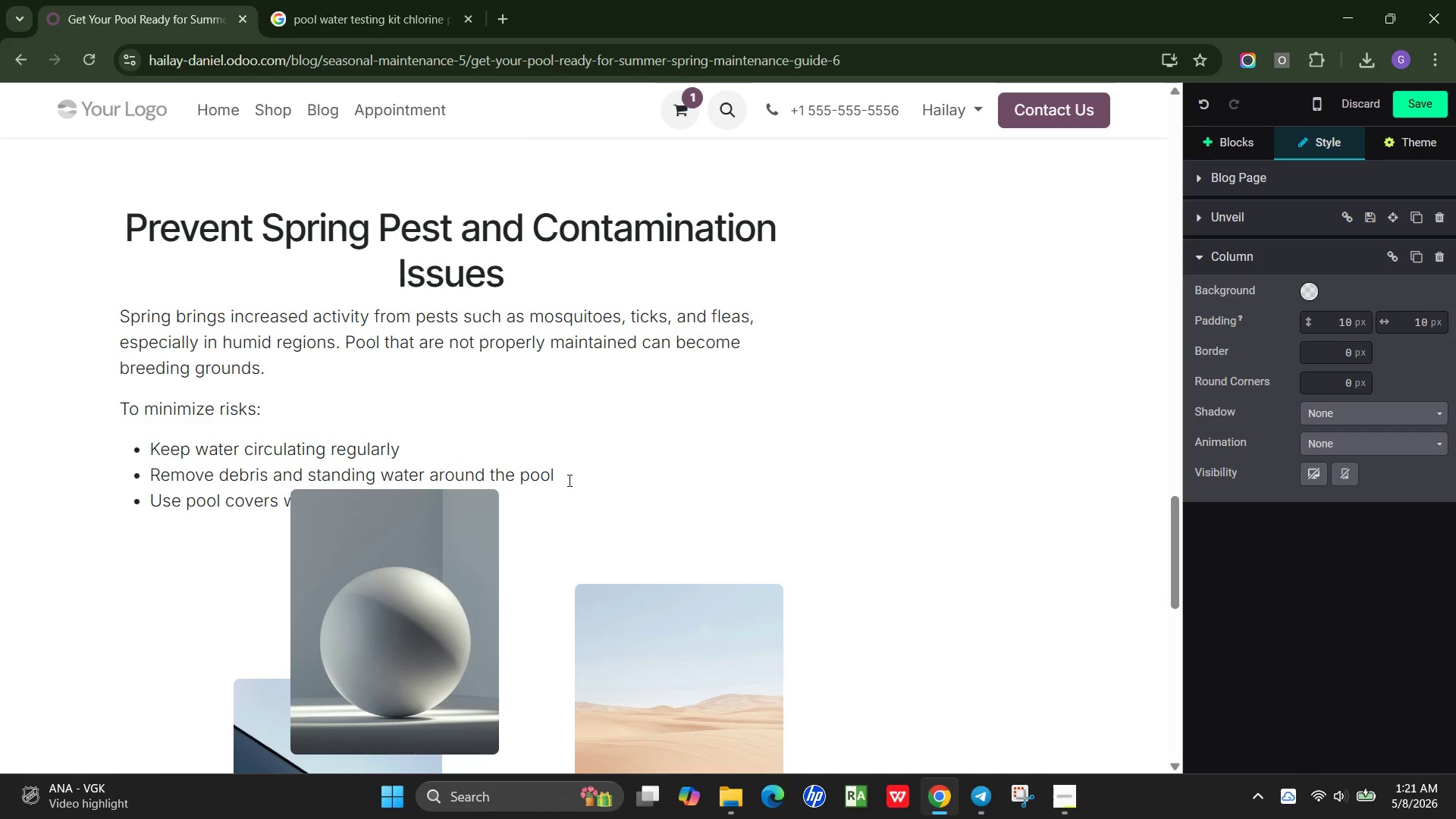 
scroll: coordinate [652, 461], scroll_direction: down, amount: 2.0
 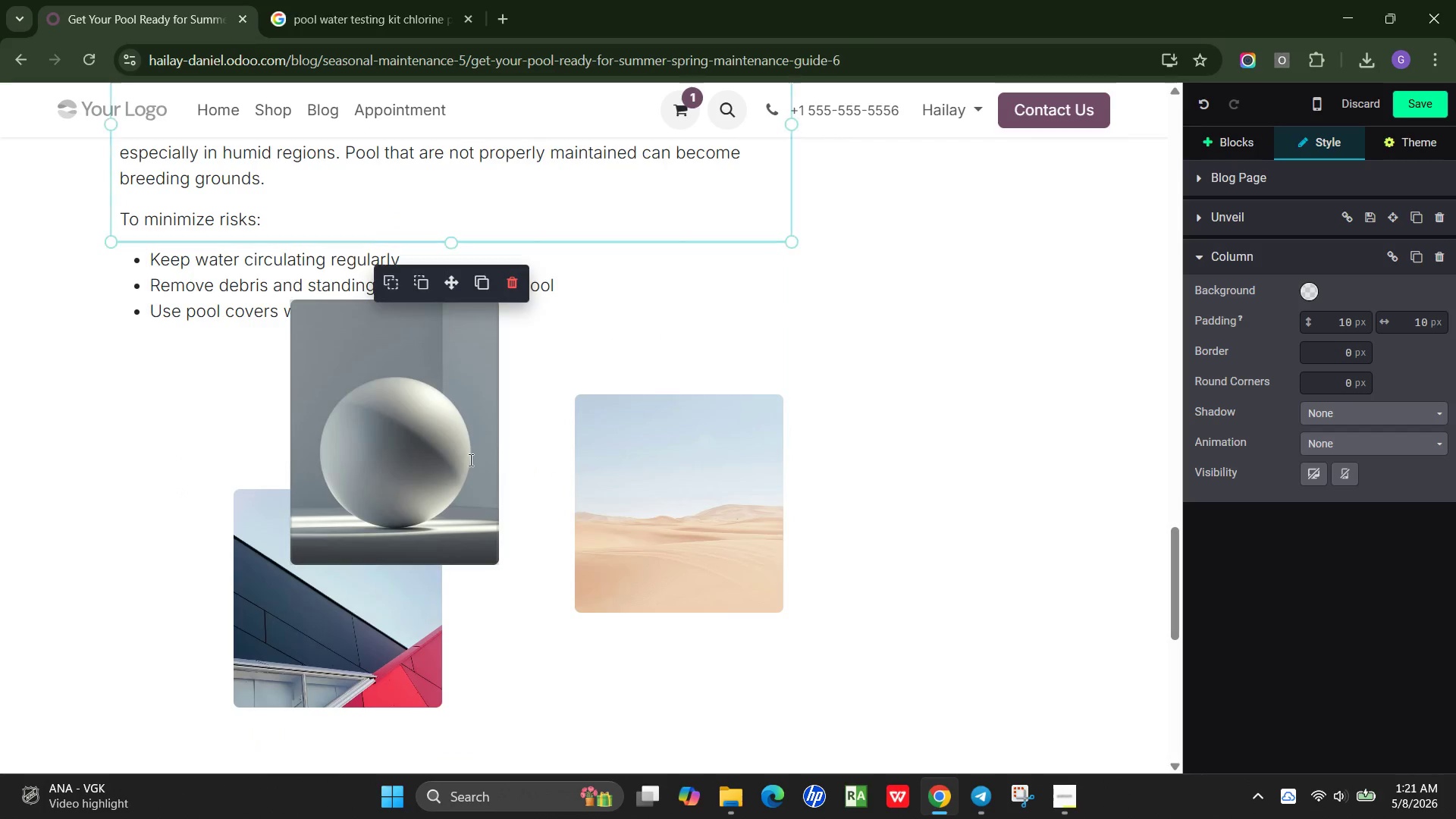 
left_click([469, 460])
 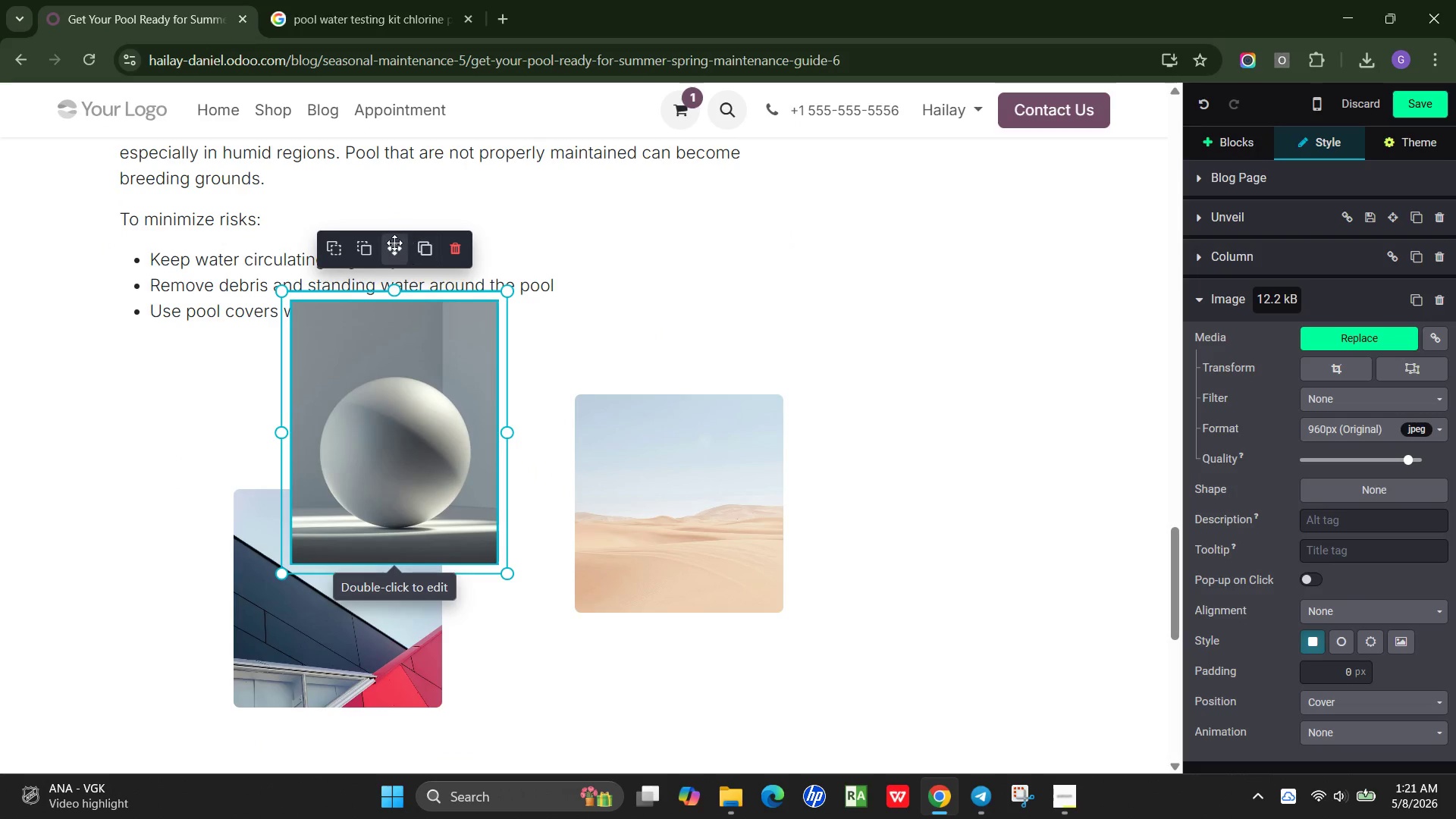 
left_click_drag(start_coordinate=[394, 243], to_coordinate=[526, 532])
 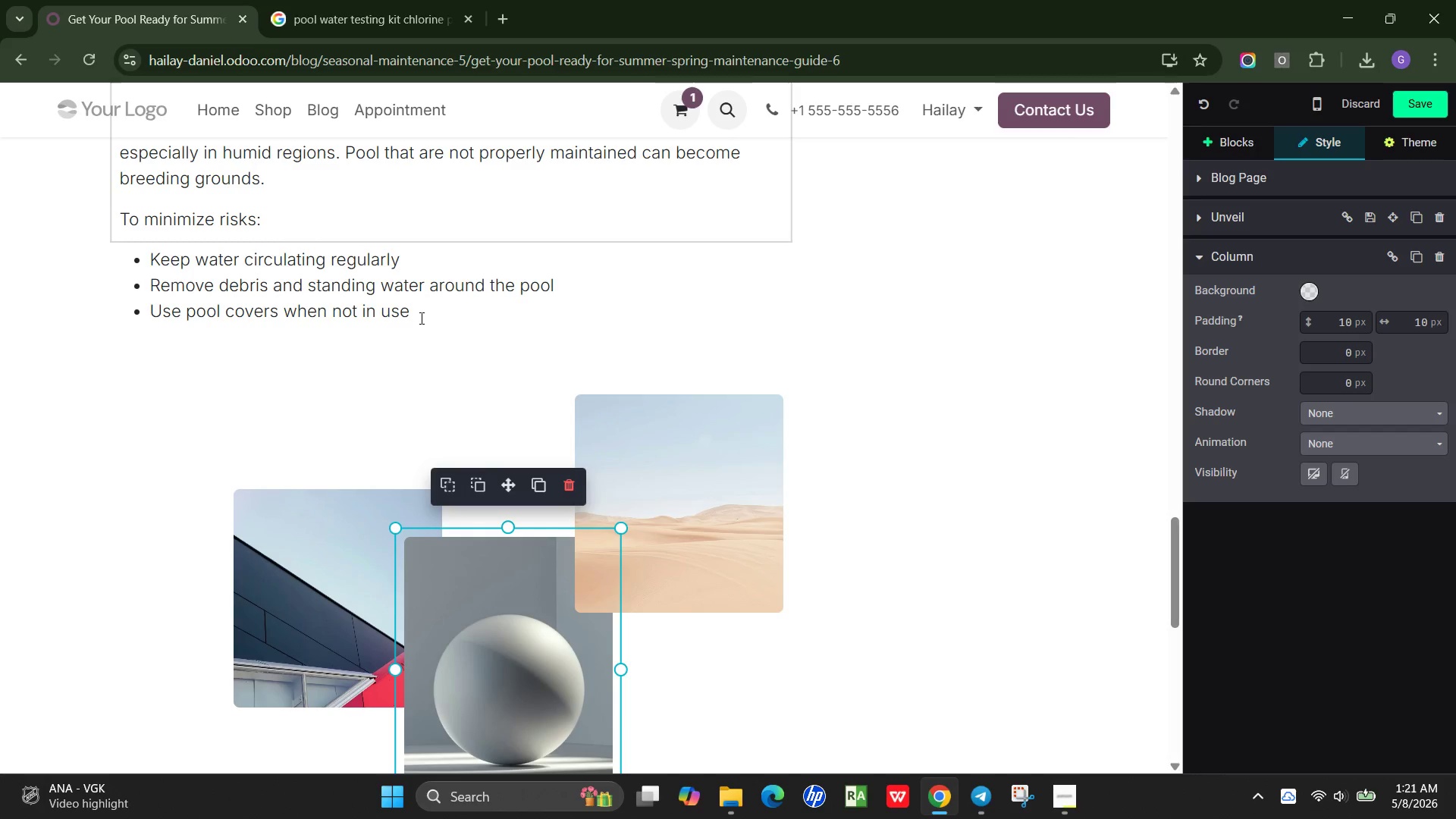 
left_click([425, 315])
 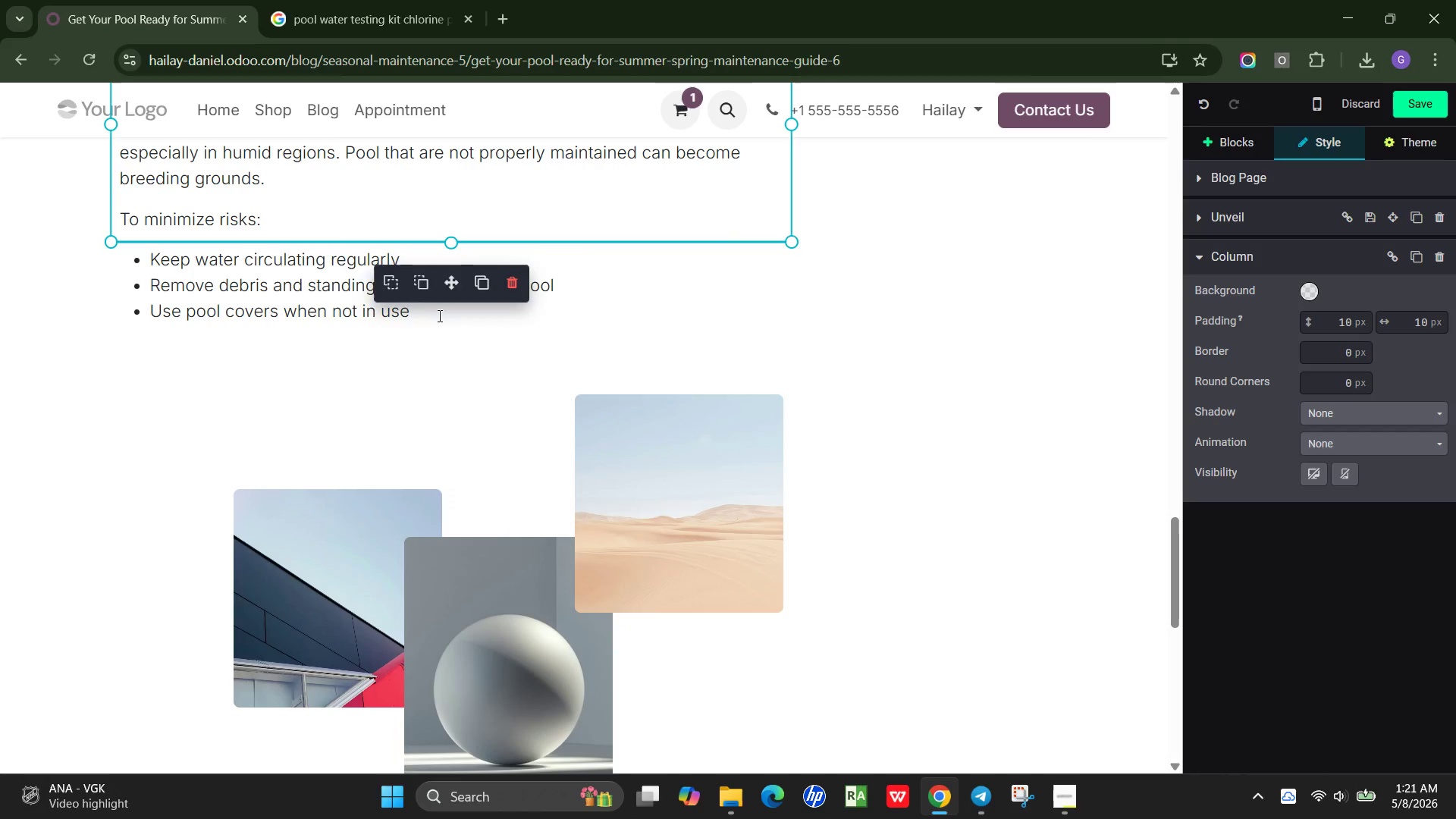 
key(Enter)
 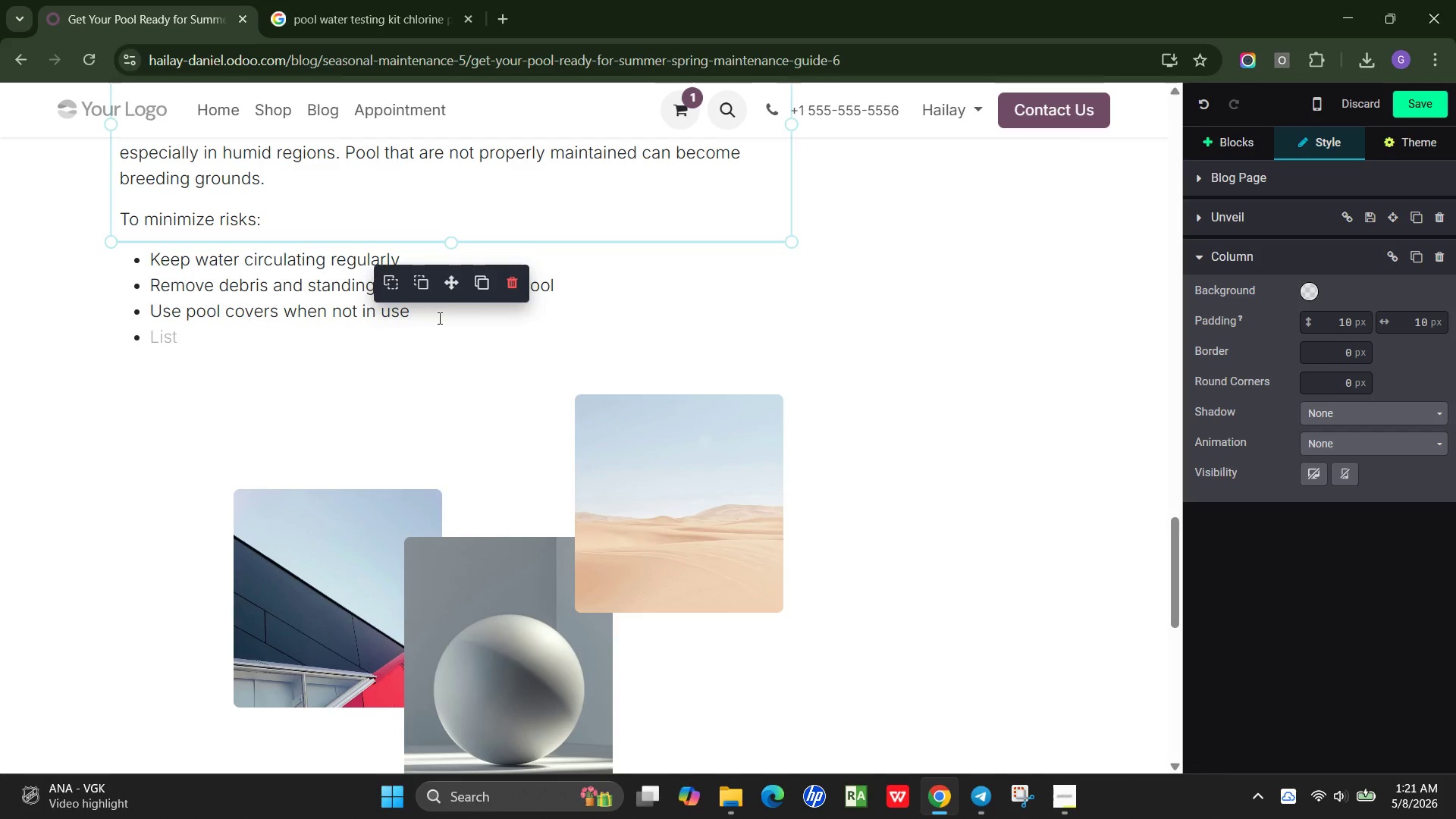 
type(Scedu)
key(Backspace)
key(Backspace)
key(Backspace)
type(hedule pest control if neded)
 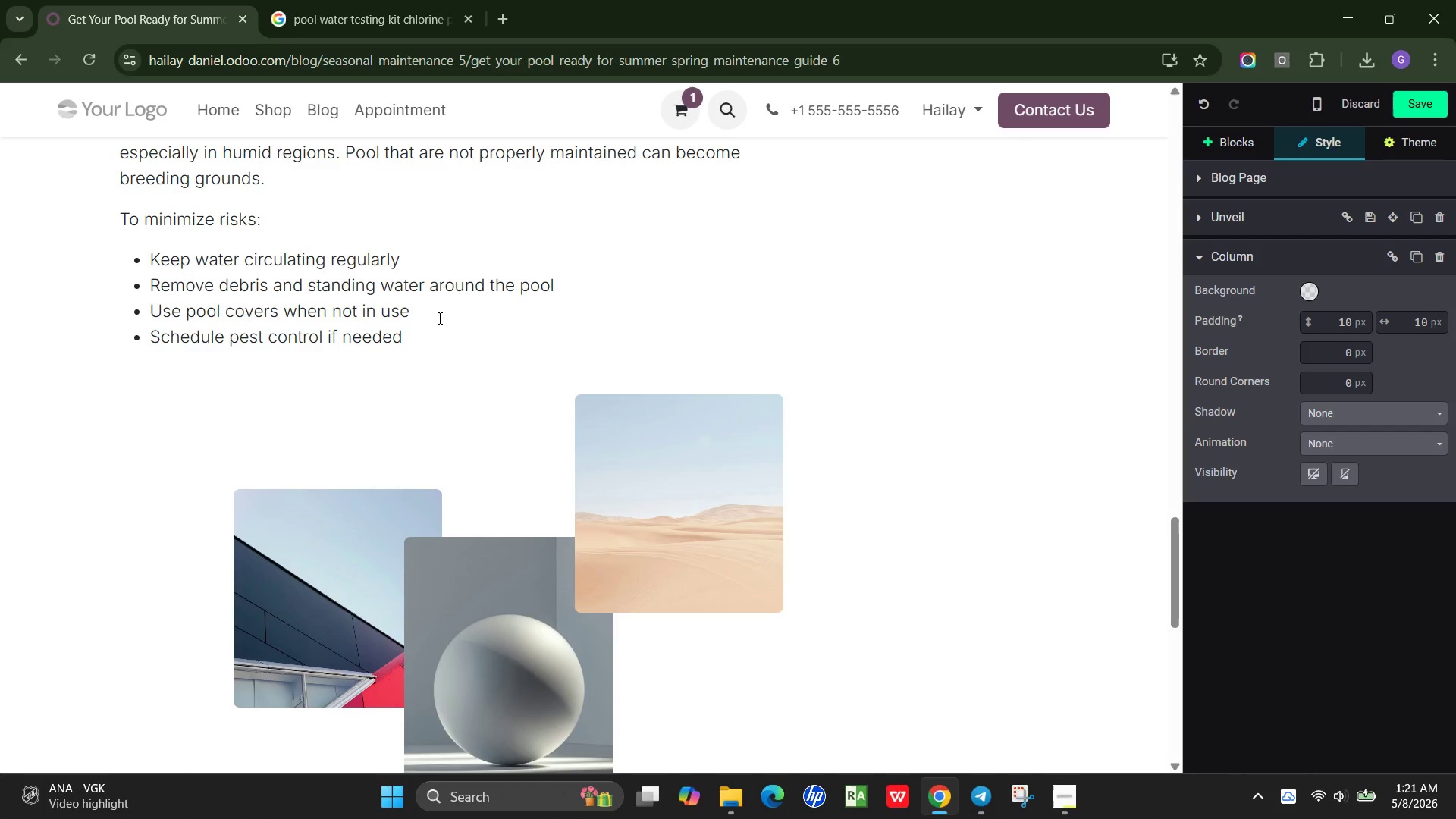 
key(Enter)
 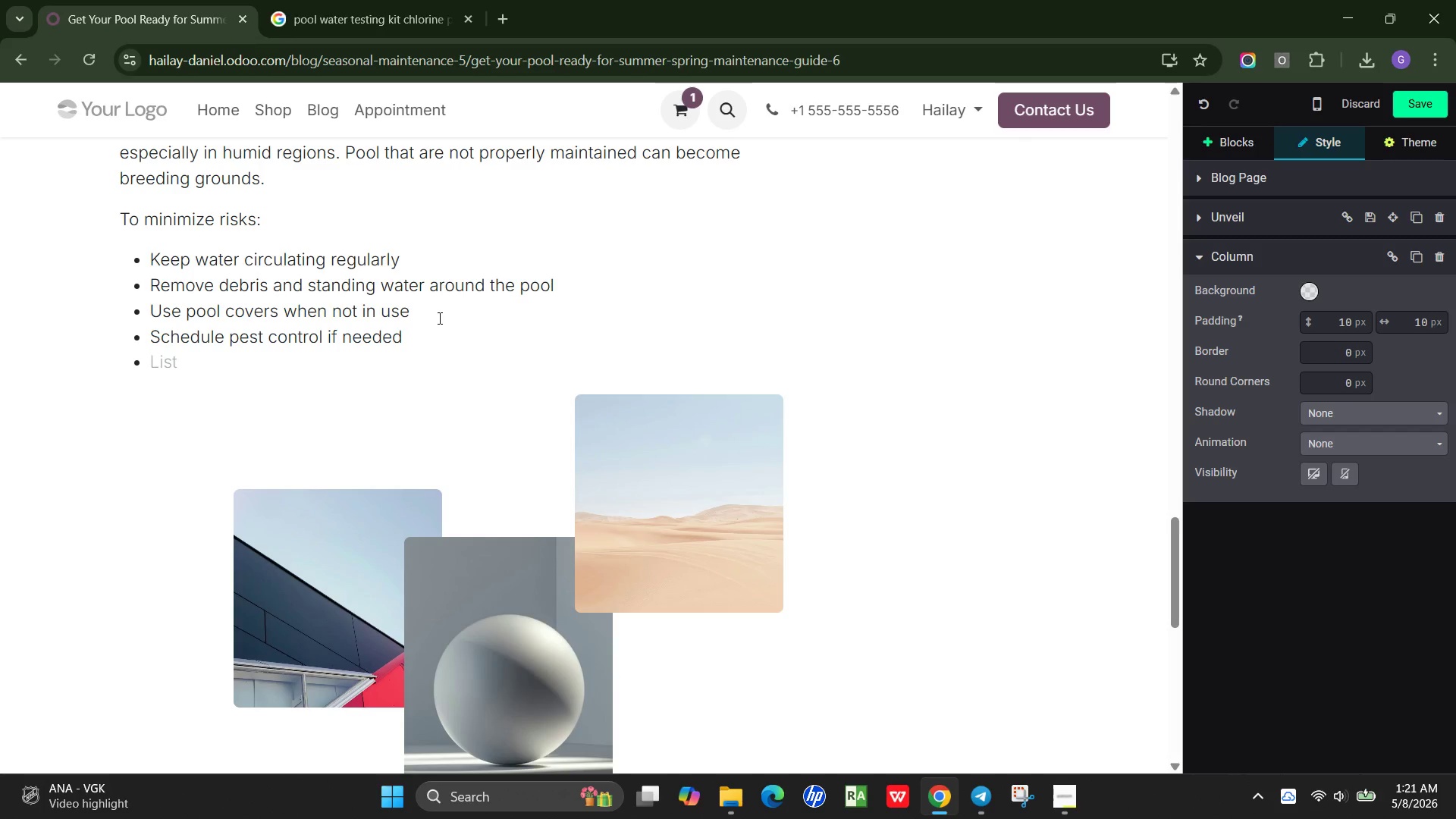 
key(Shift+ShiftRight)
 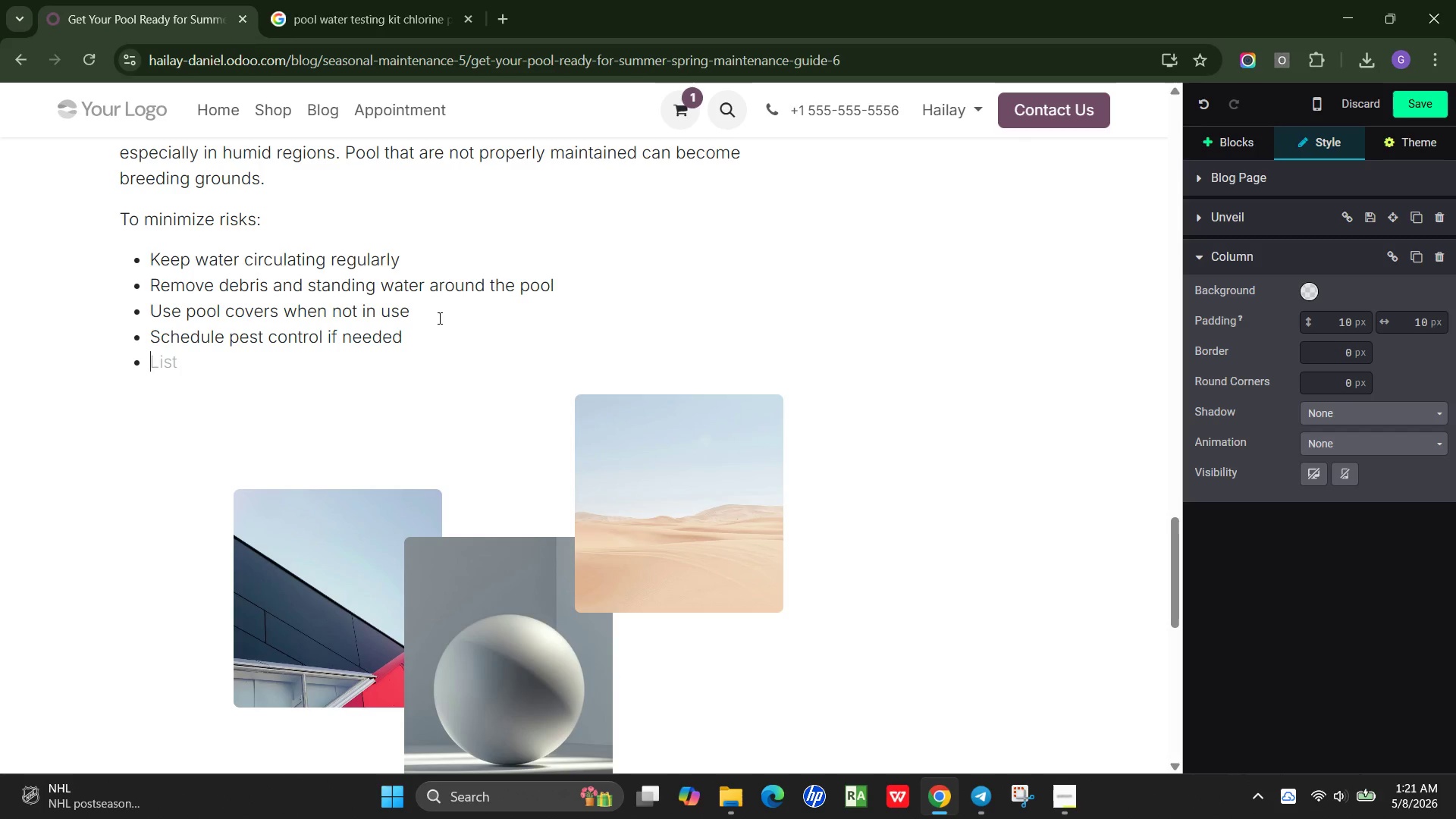 
key(Enter)
 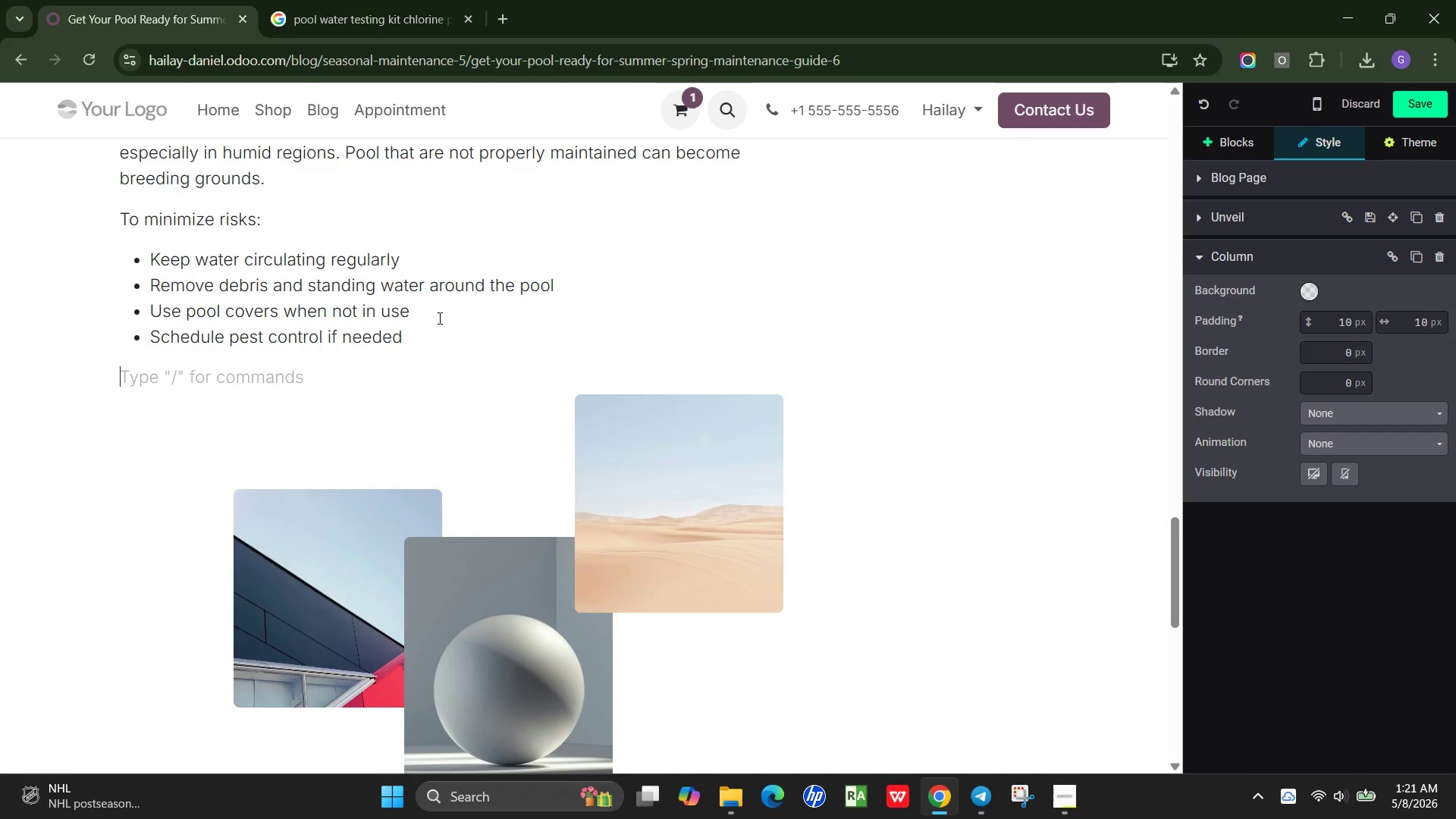 
type(Taking these preventive steps ensures your pool stays clean, safe, and enjoyable throughout the season.)
 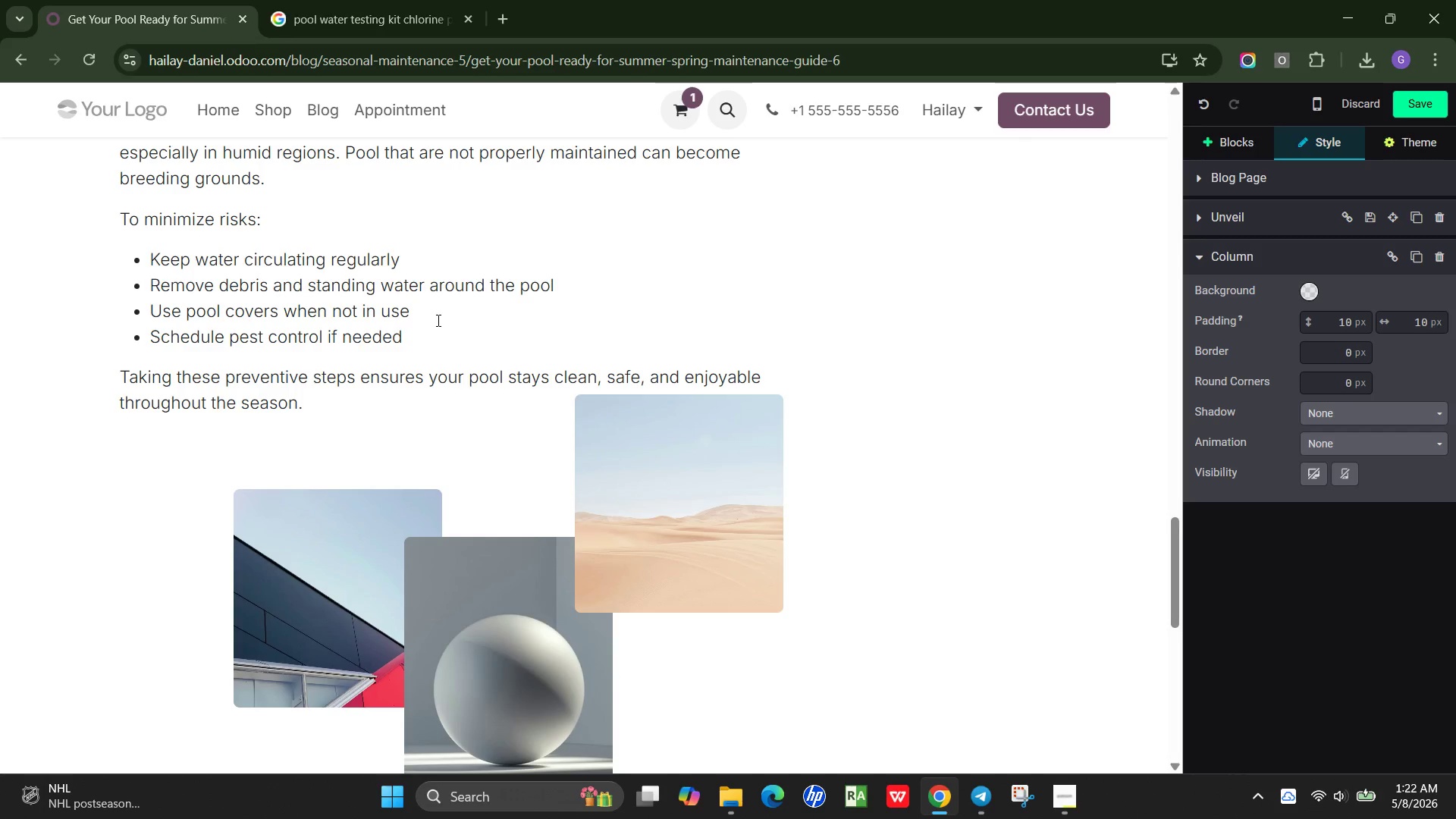 
scroll: coordinate [535, 427], scroll_direction: down, amount: 2.0
 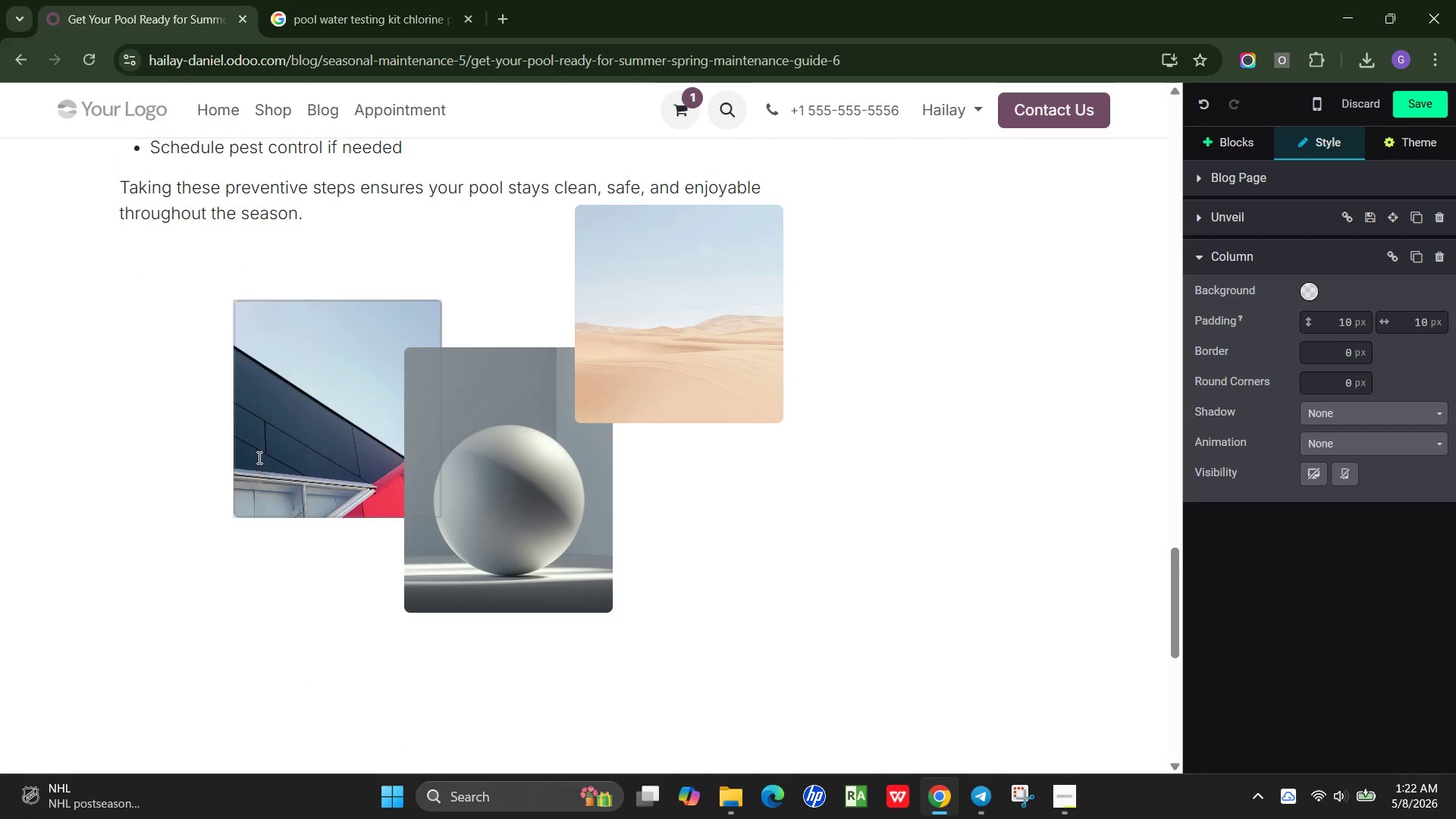 
left_click([258, 457])
 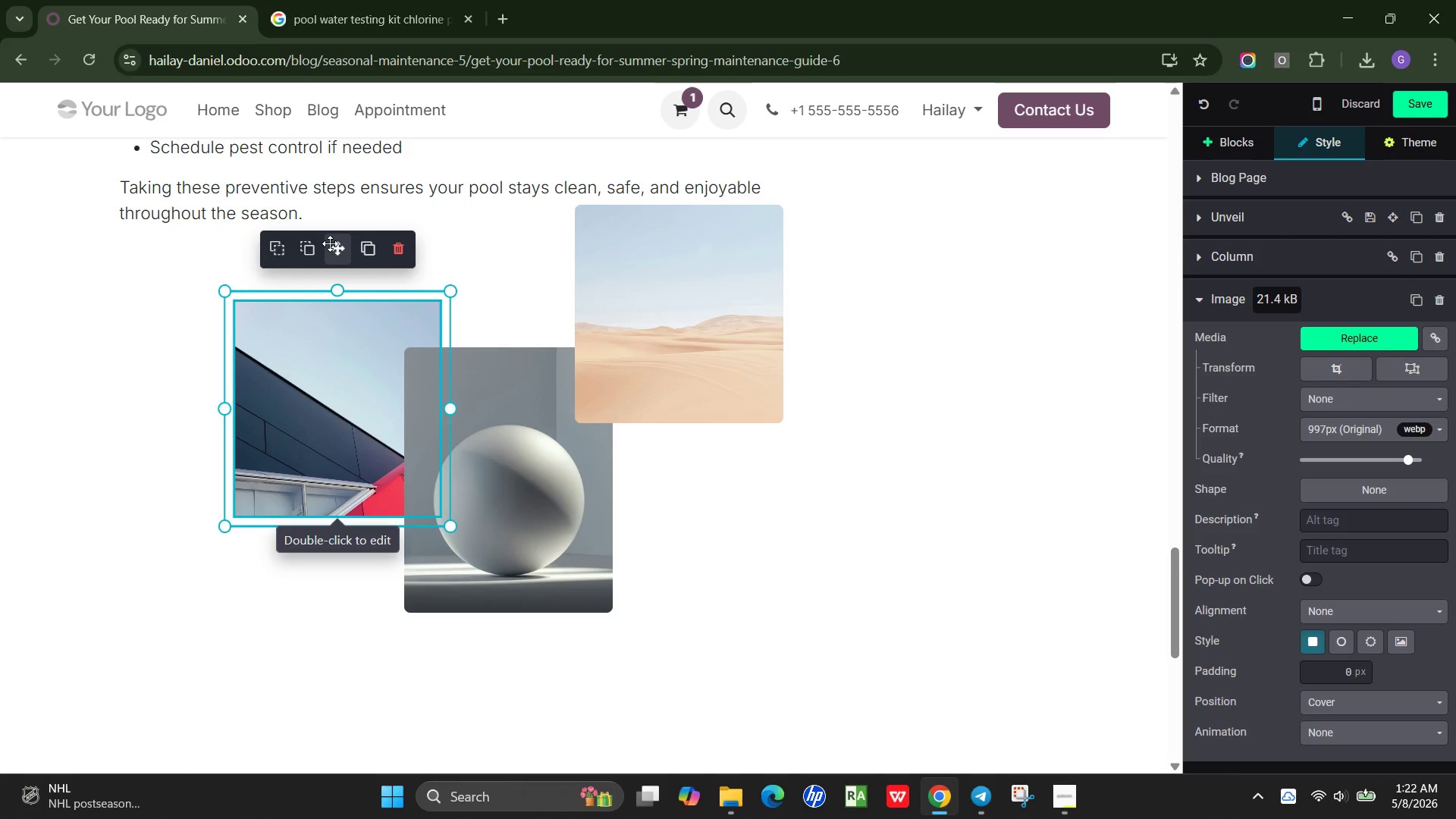 
left_click_drag(start_coordinate=[331, 243], to_coordinate=[193, 253])
 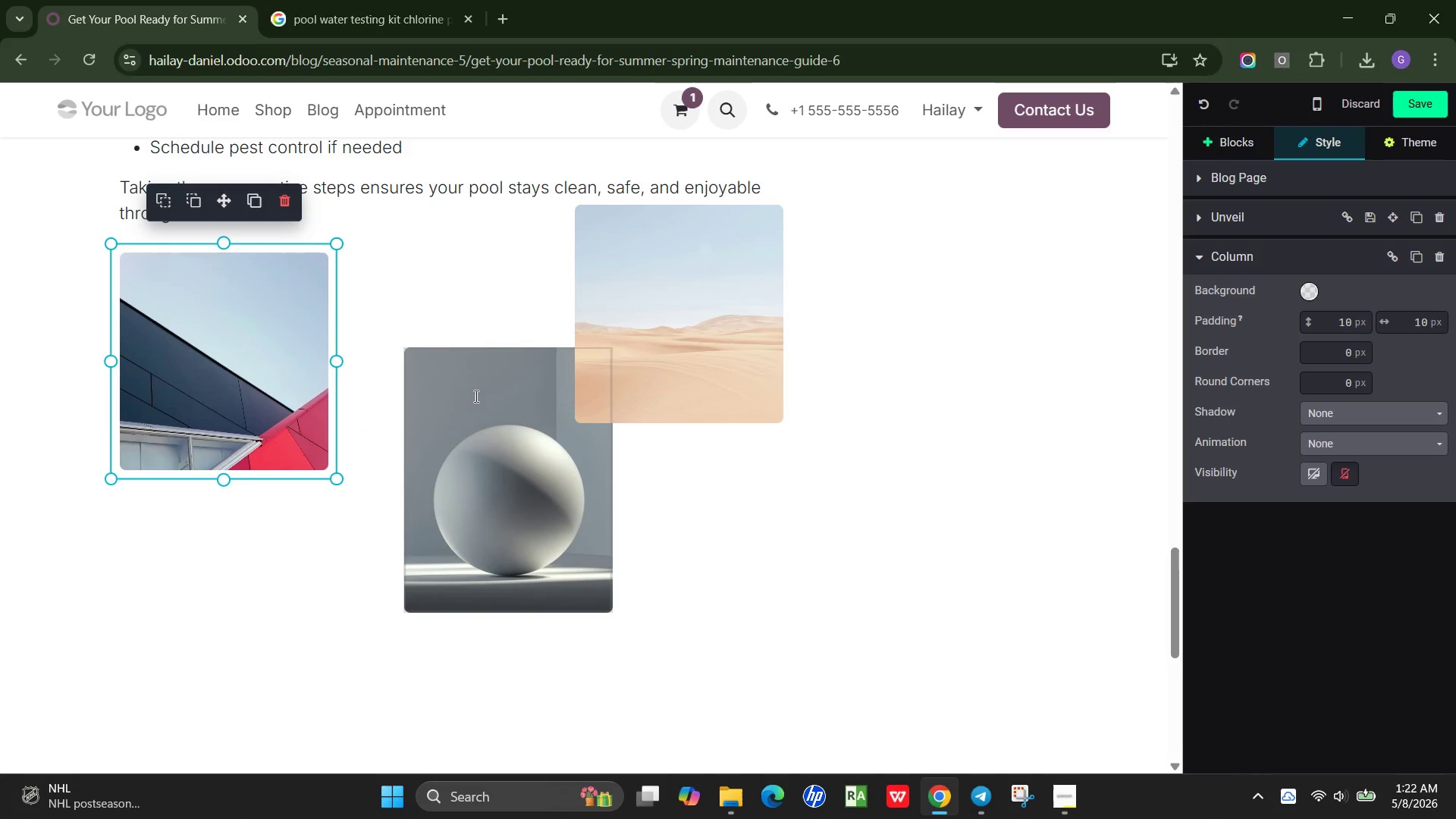 
left_click([475, 396])
 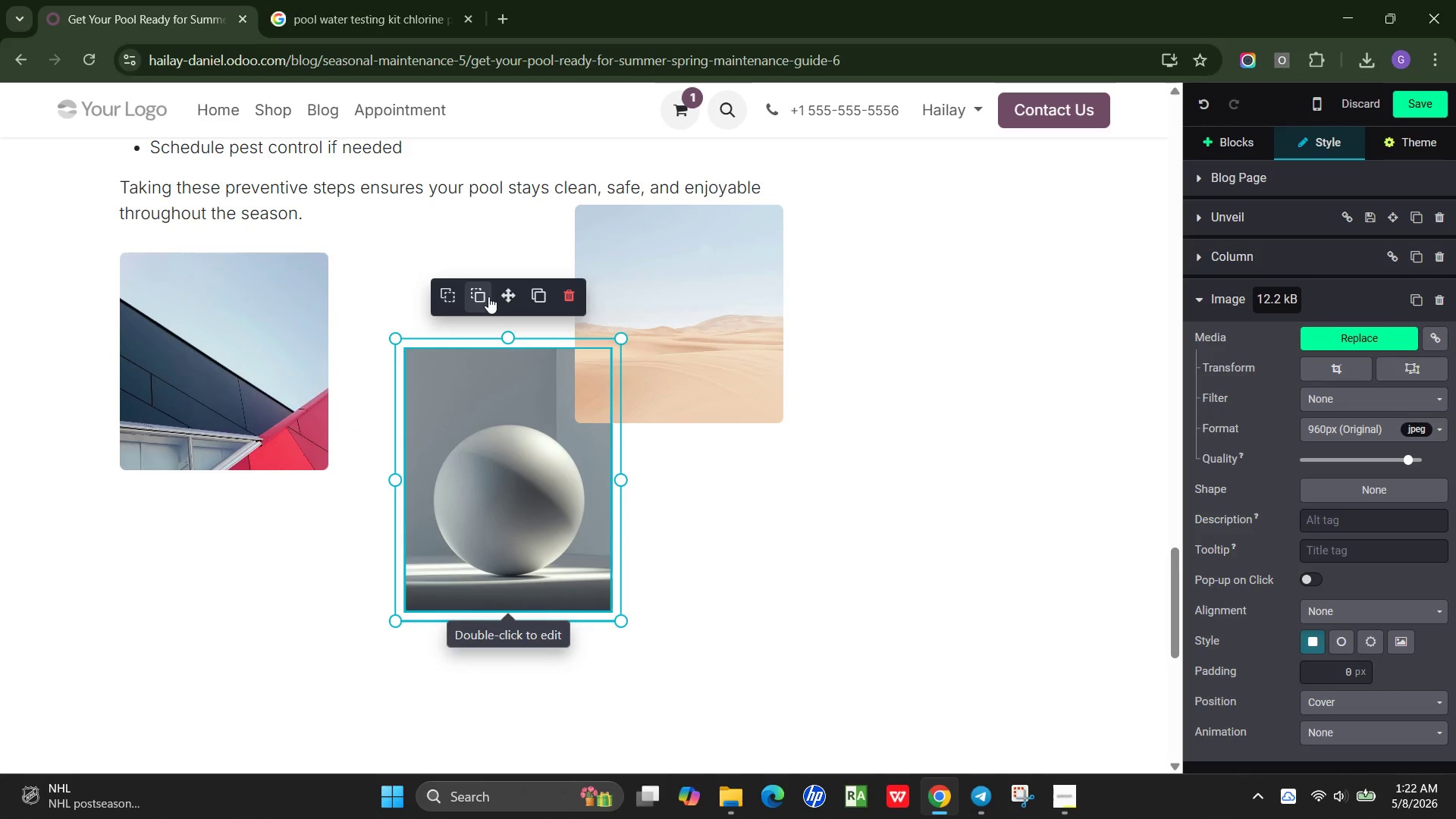 
left_click_drag(start_coordinate=[499, 296], to_coordinate=[441, 253])
 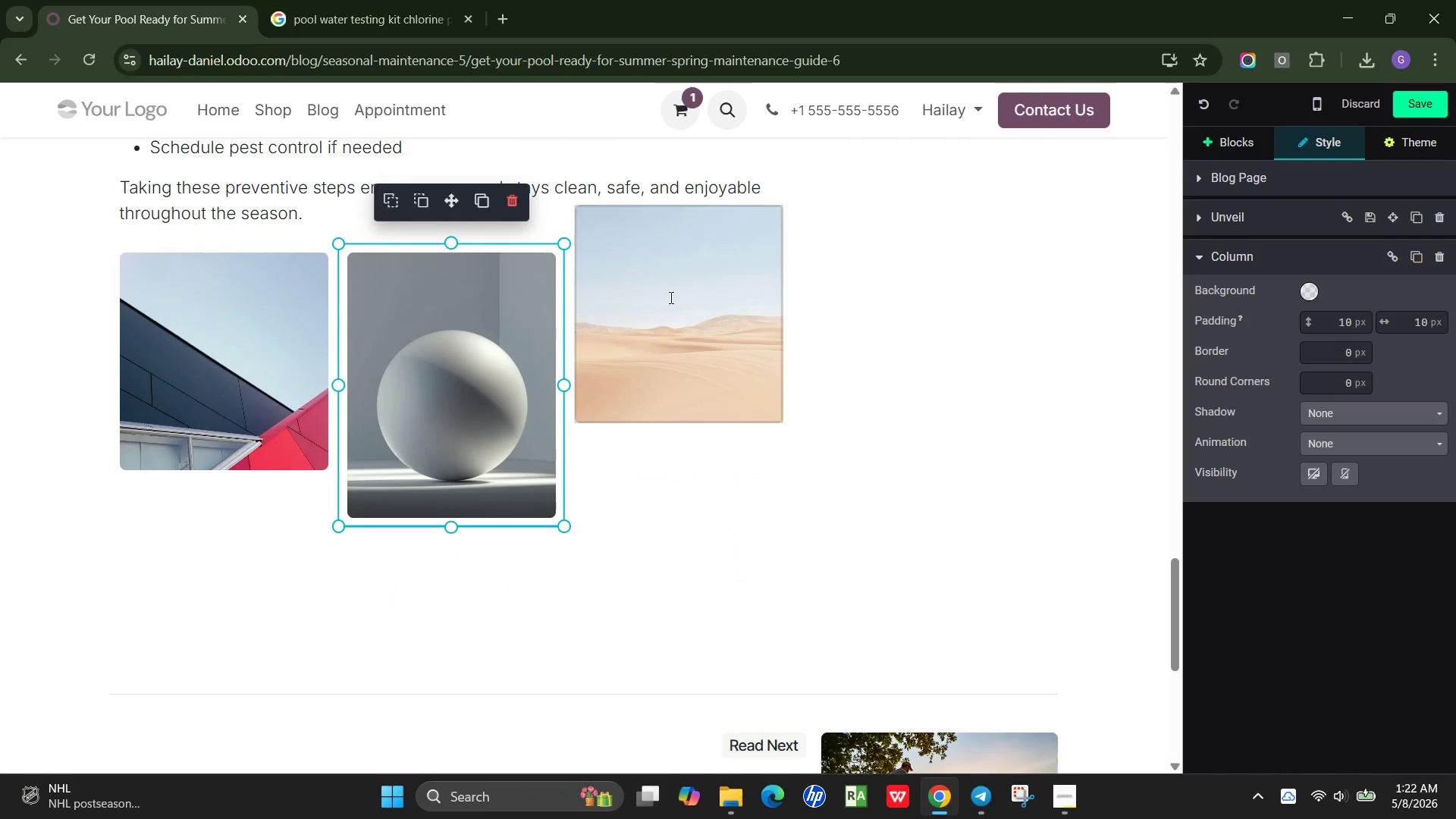 
left_click([670, 297])
 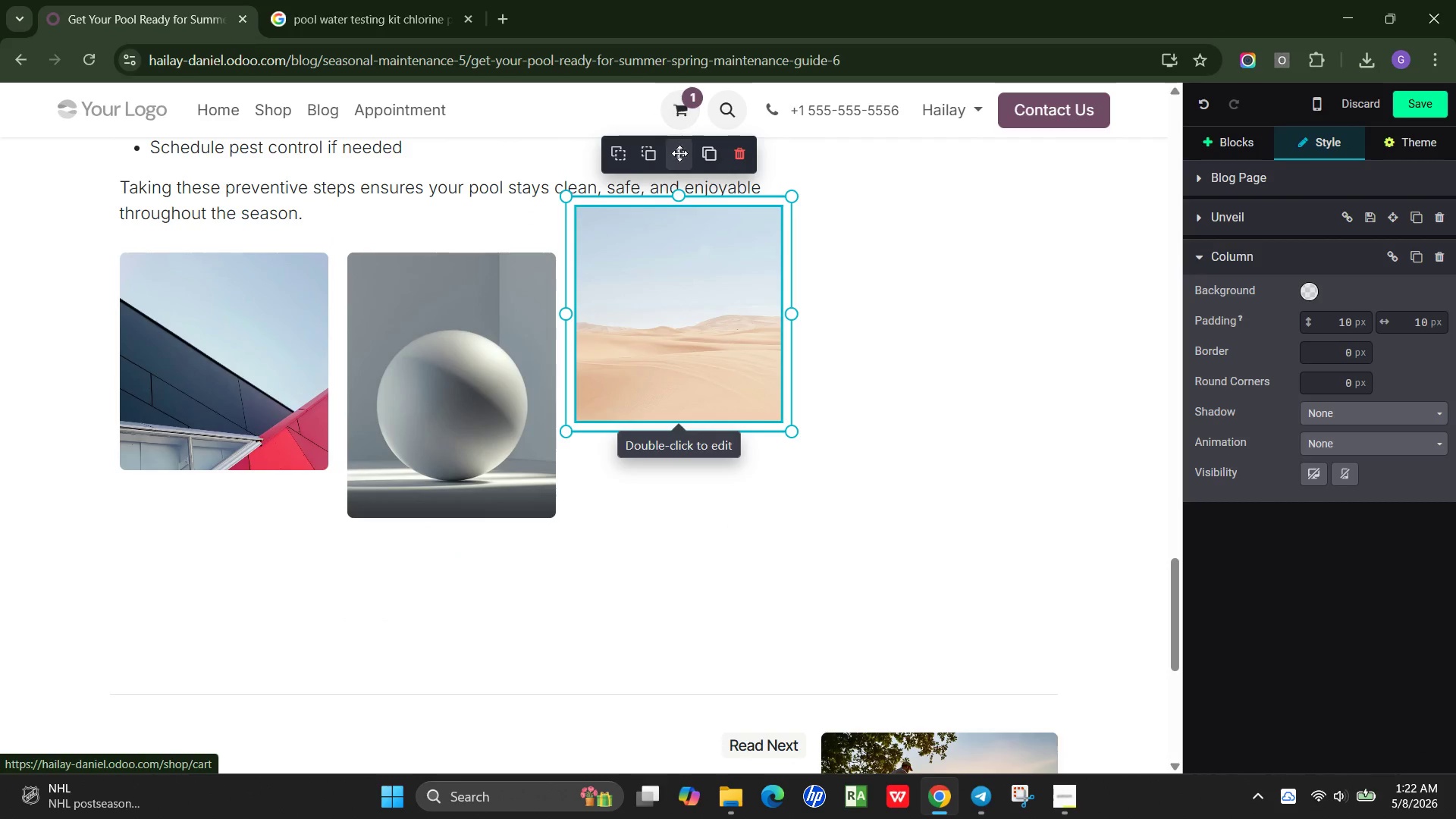 
left_click_drag(start_coordinate=[679, 155], to_coordinate=[687, 236])
 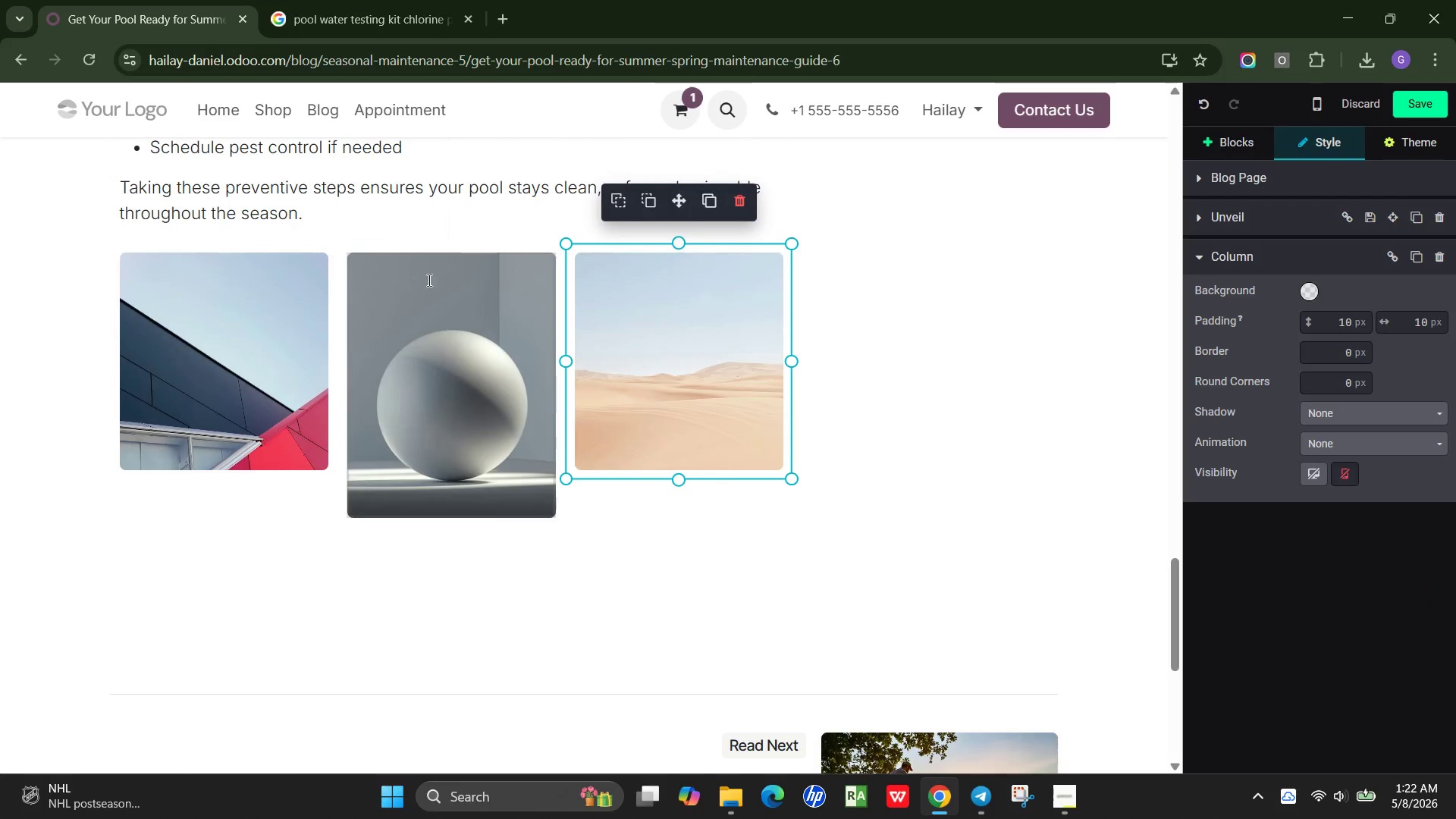 
left_click([427, 280])
 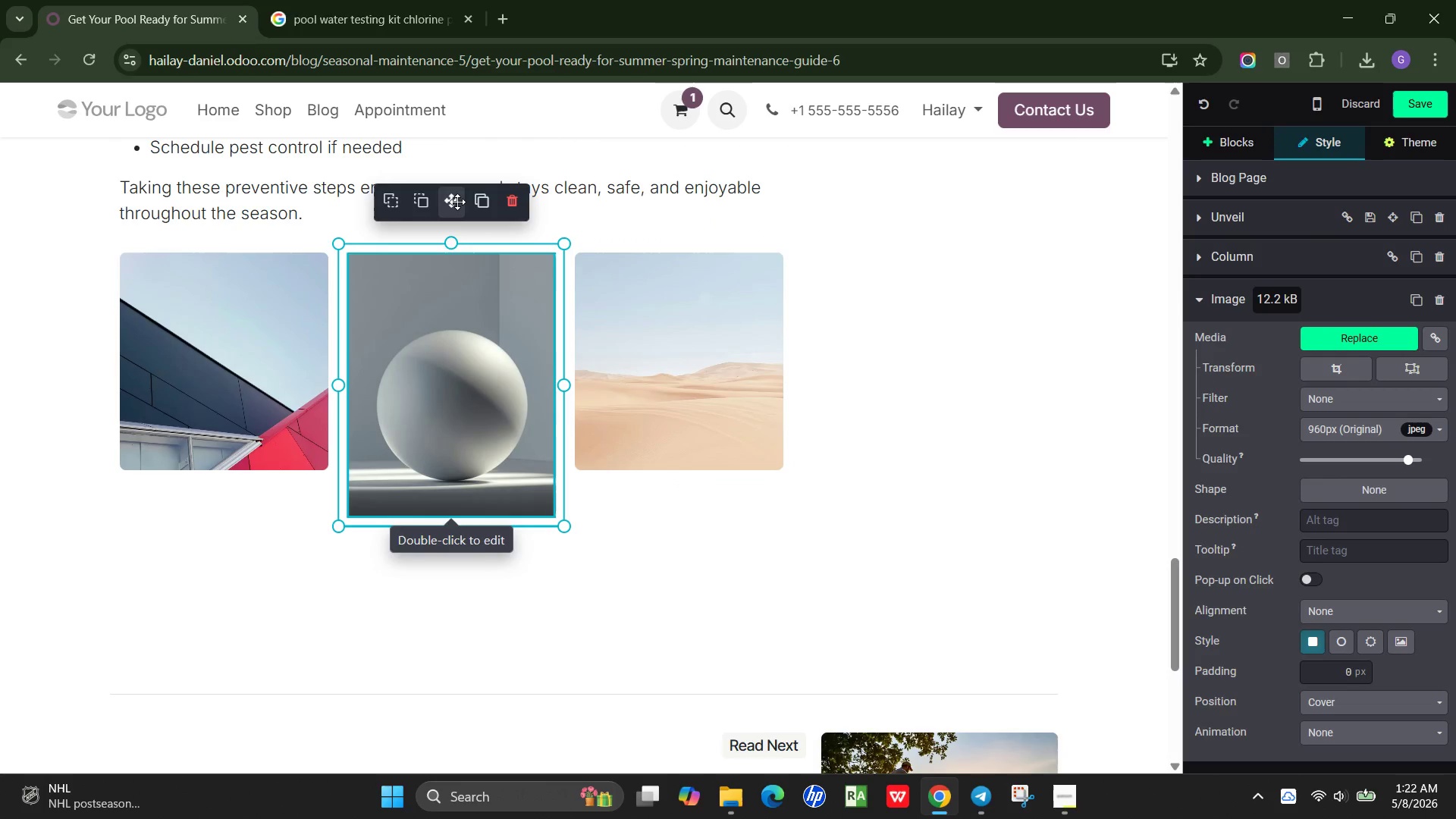 
left_click_drag(start_coordinate=[453, 200], to_coordinate=[456, 287])
 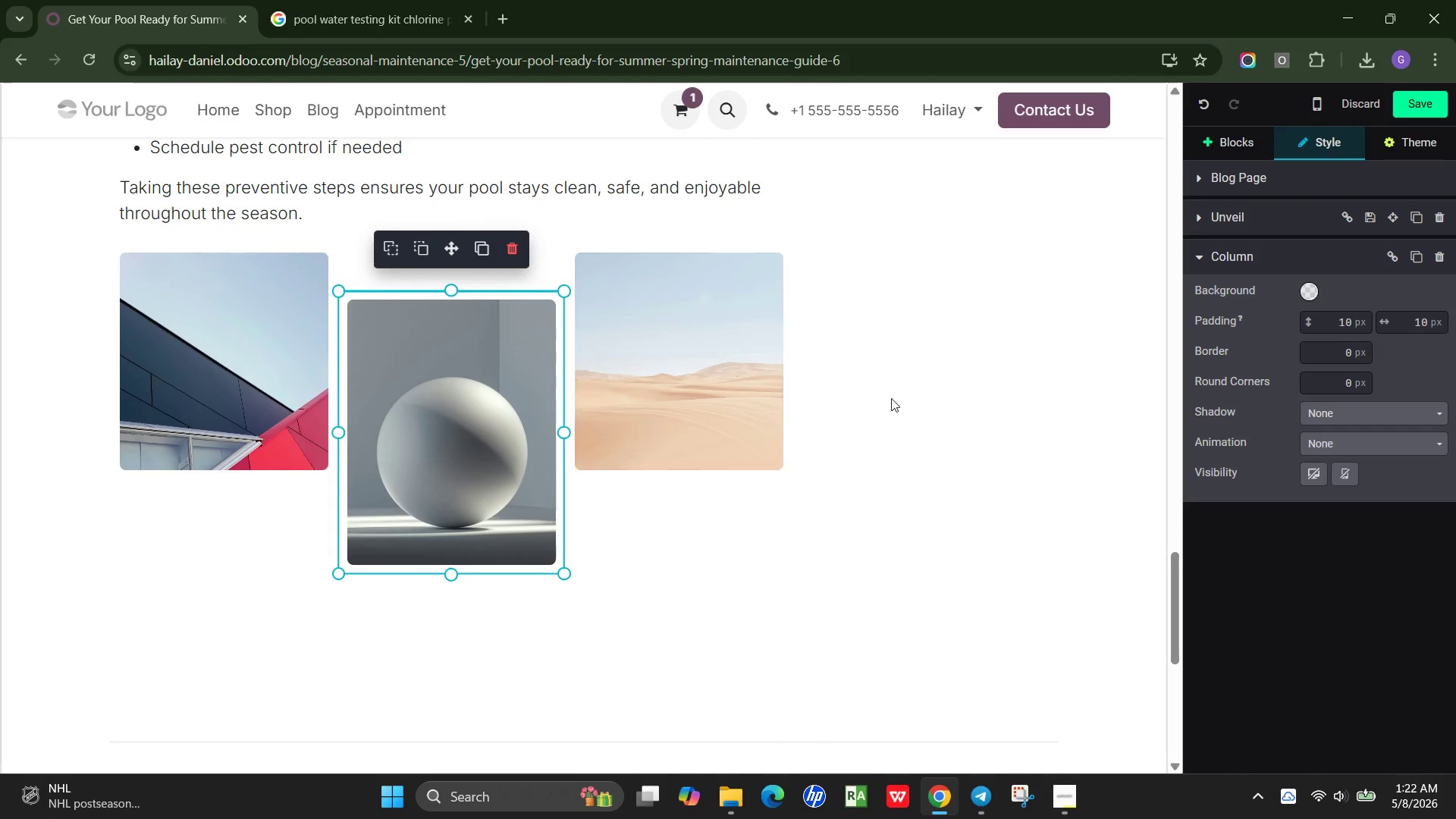 
left_click([921, 388])
 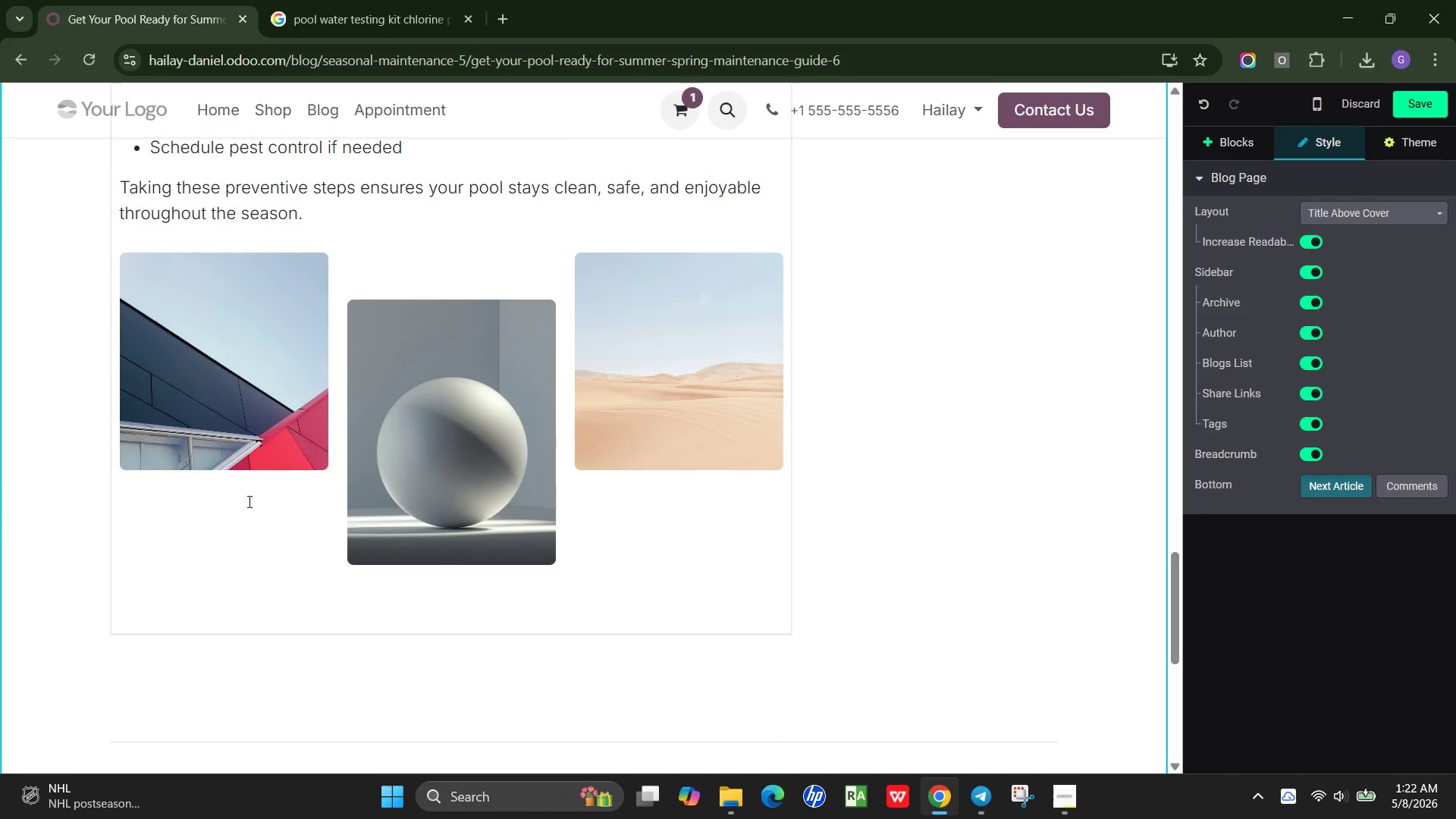 
scroll: coordinate [248, 508], scroll_direction: up, amount: 2.0
 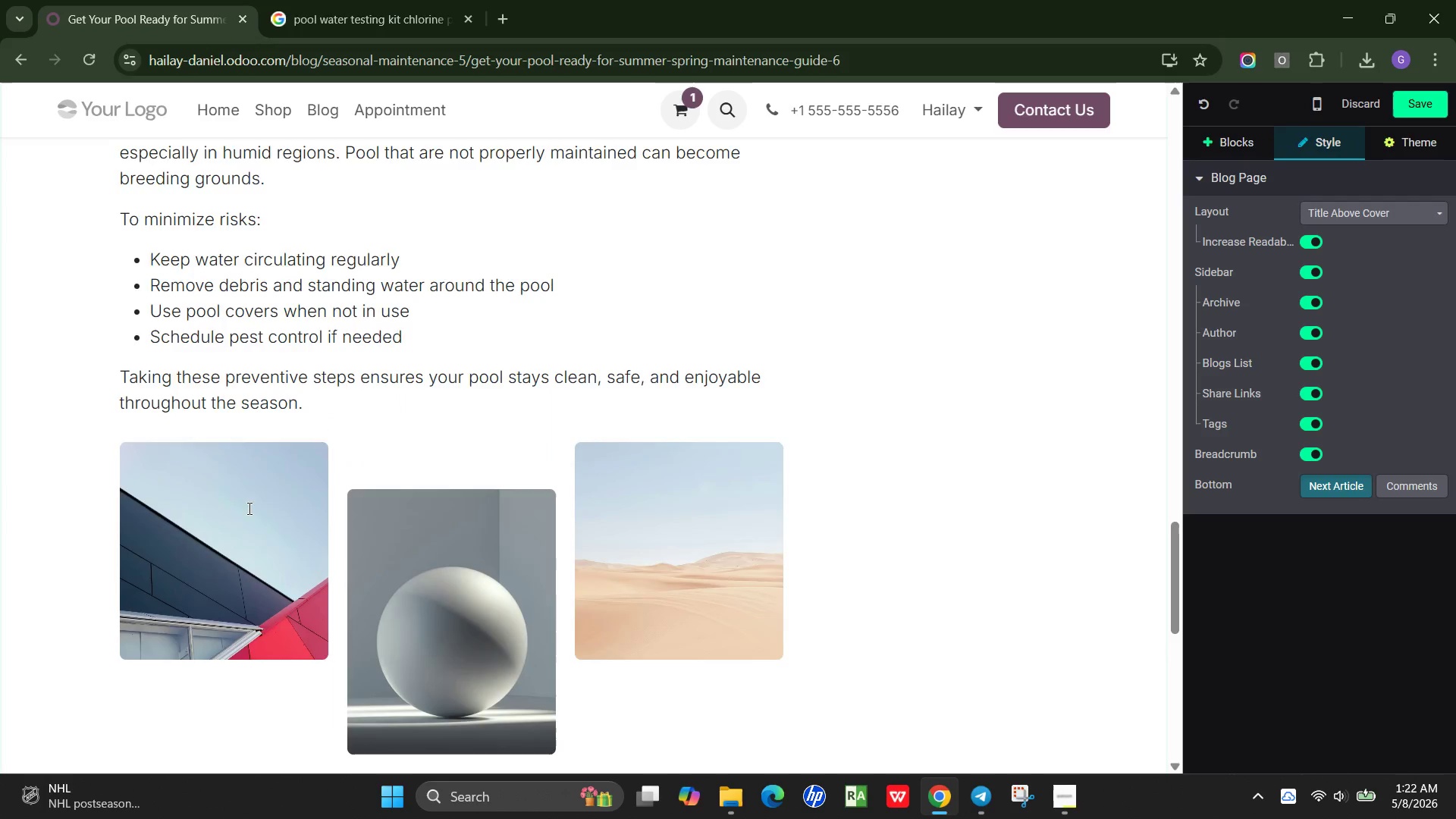 
scroll: coordinate [248, 508], scroll_direction: down, amount: 3.0
 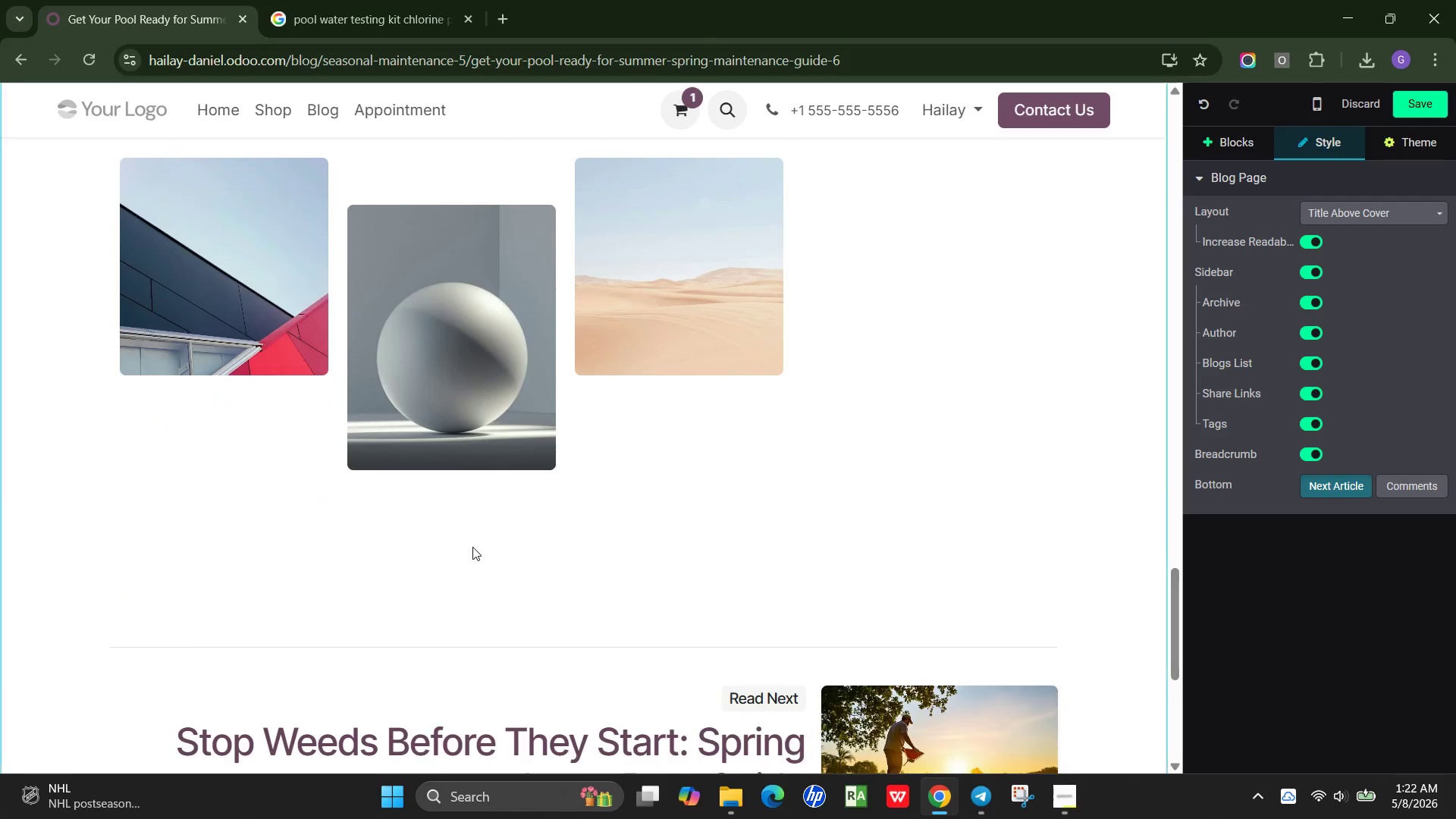 
left_click([472, 547])
 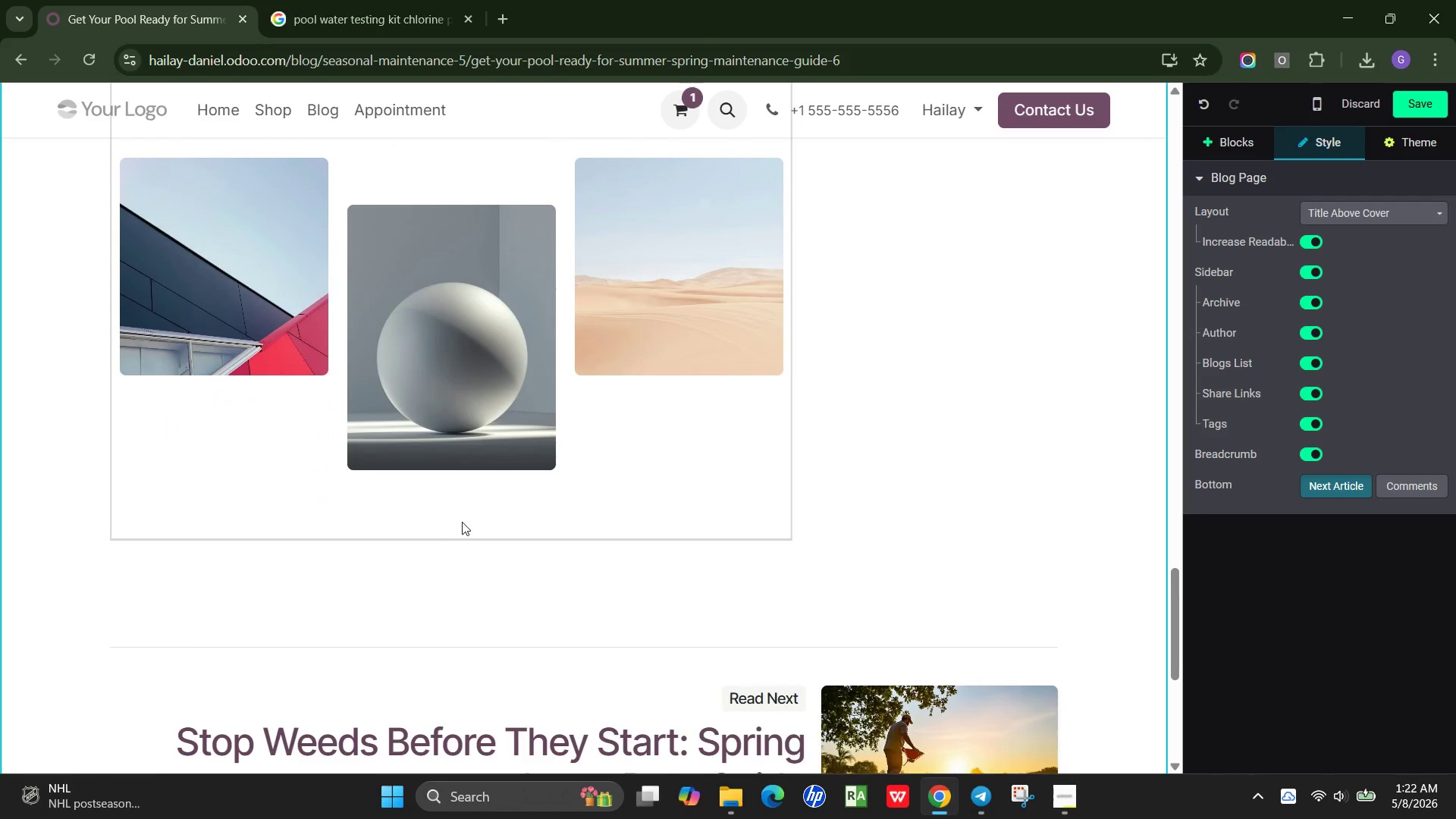 
left_click([462, 522])
 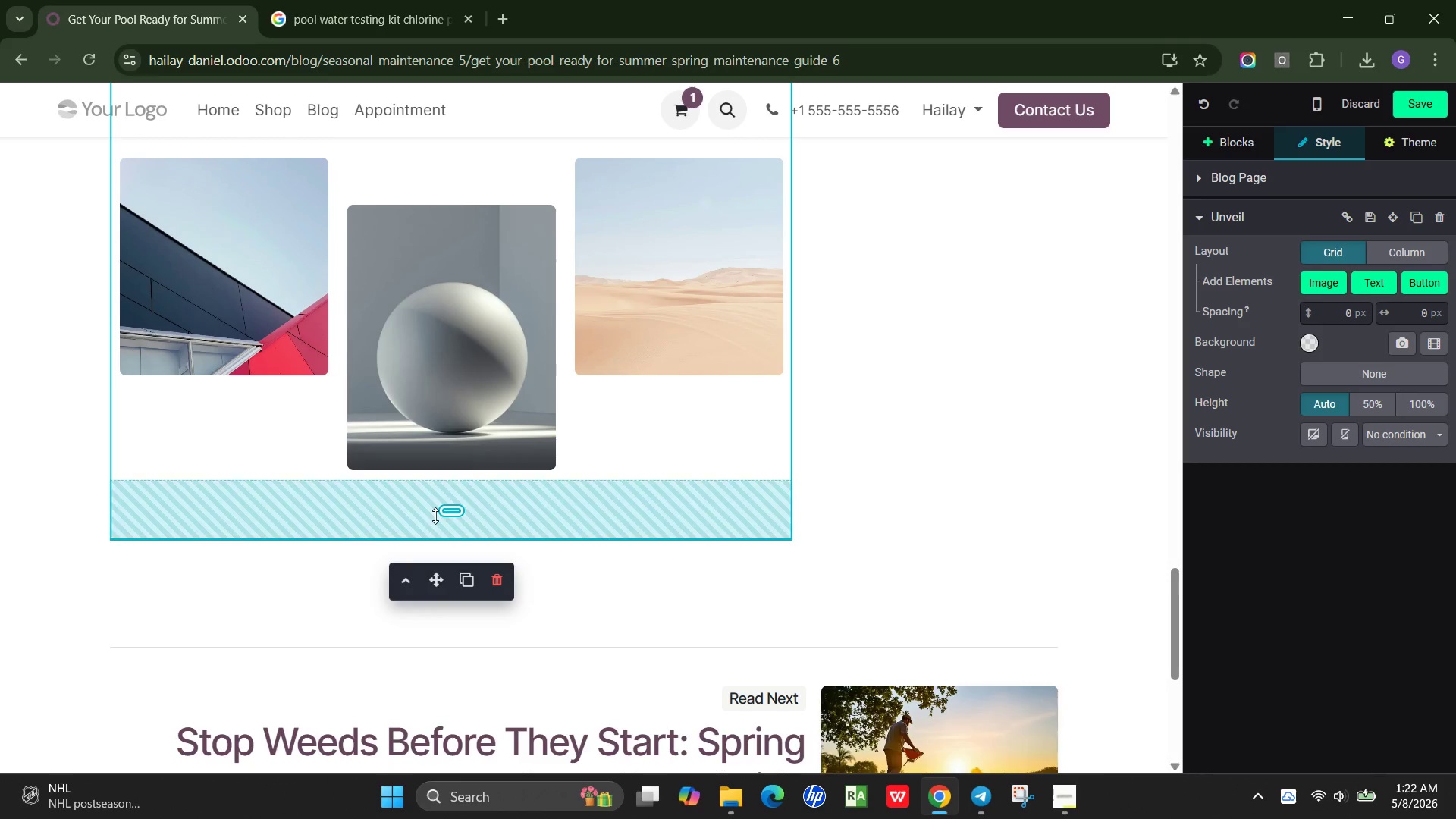 
left_click_drag(start_coordinate=[435, 516], to_coordinate=[449, 466])
 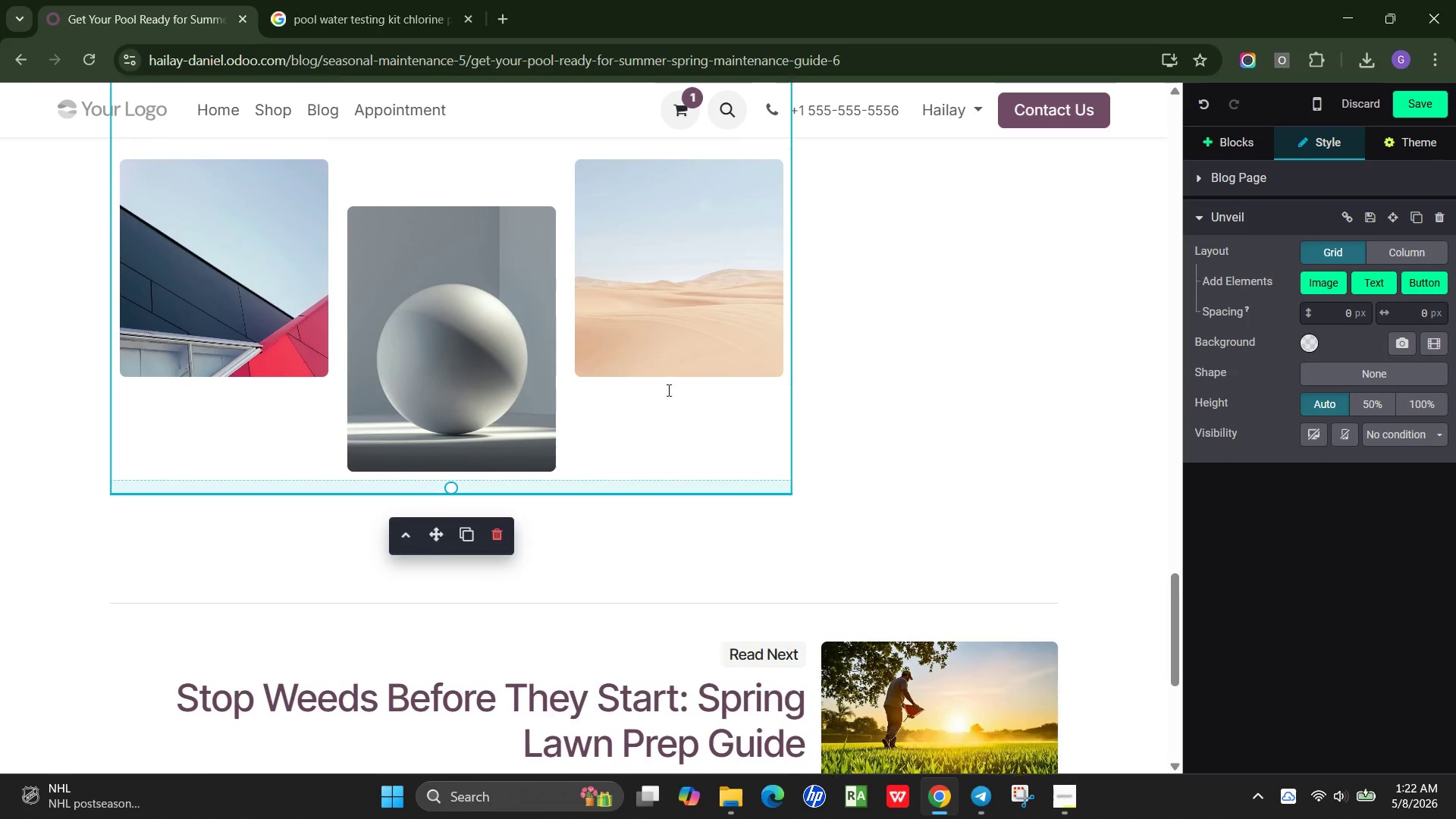 
scroll: coordinate [667, 392], scroll_direction: up, amount: 2.0
 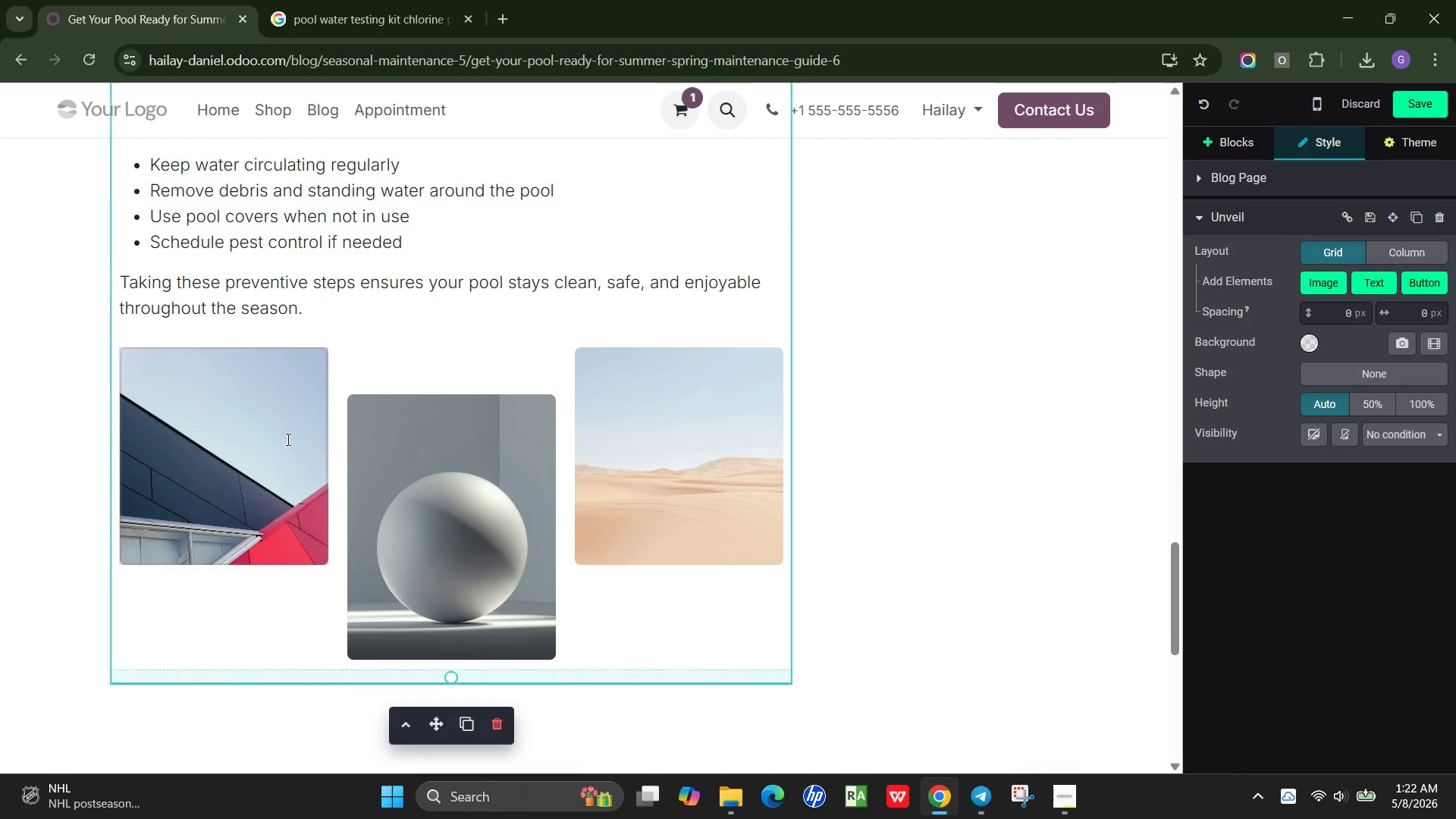 
left_click([287, 439])
 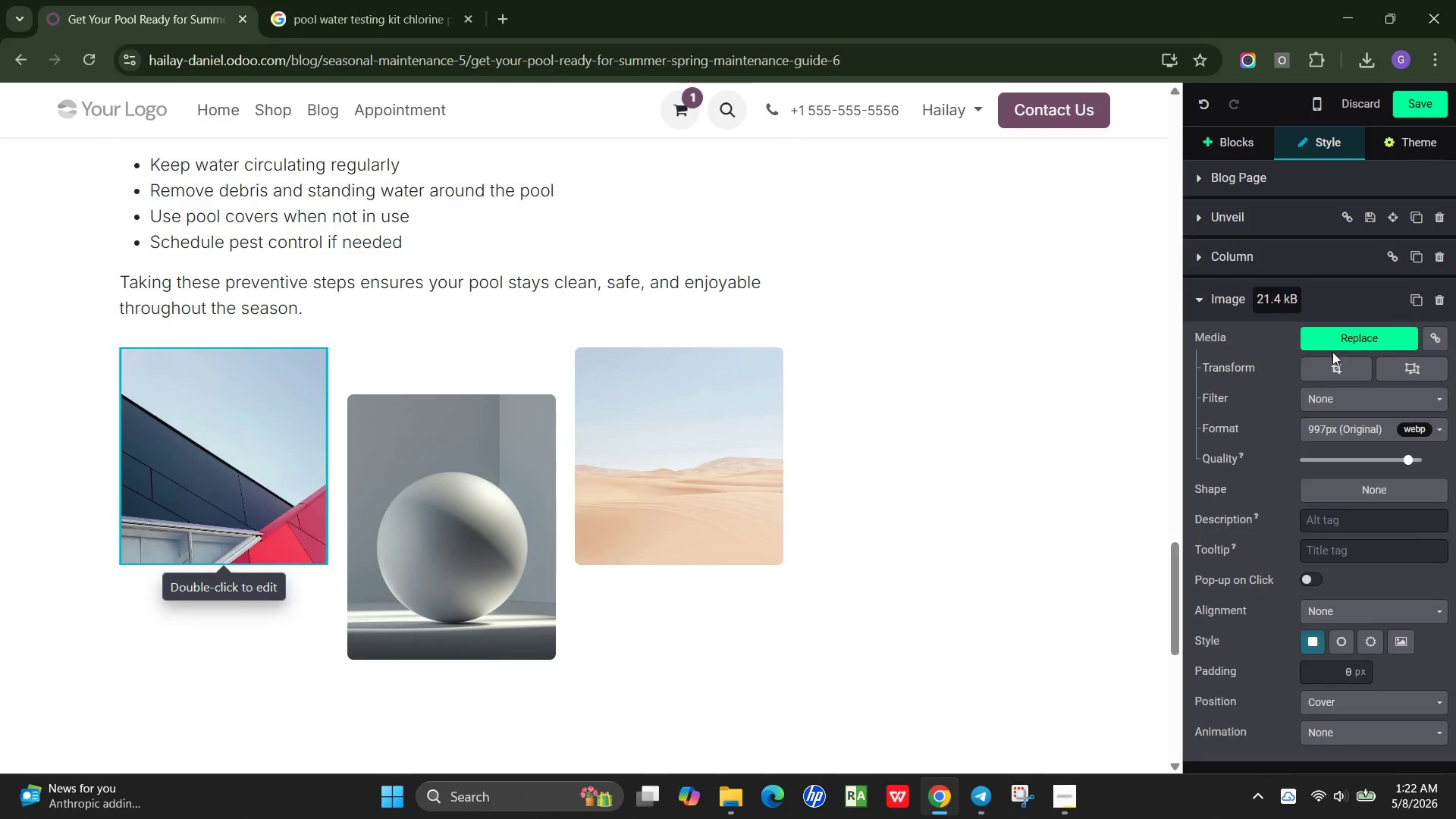 
left_click([1339, 344])
 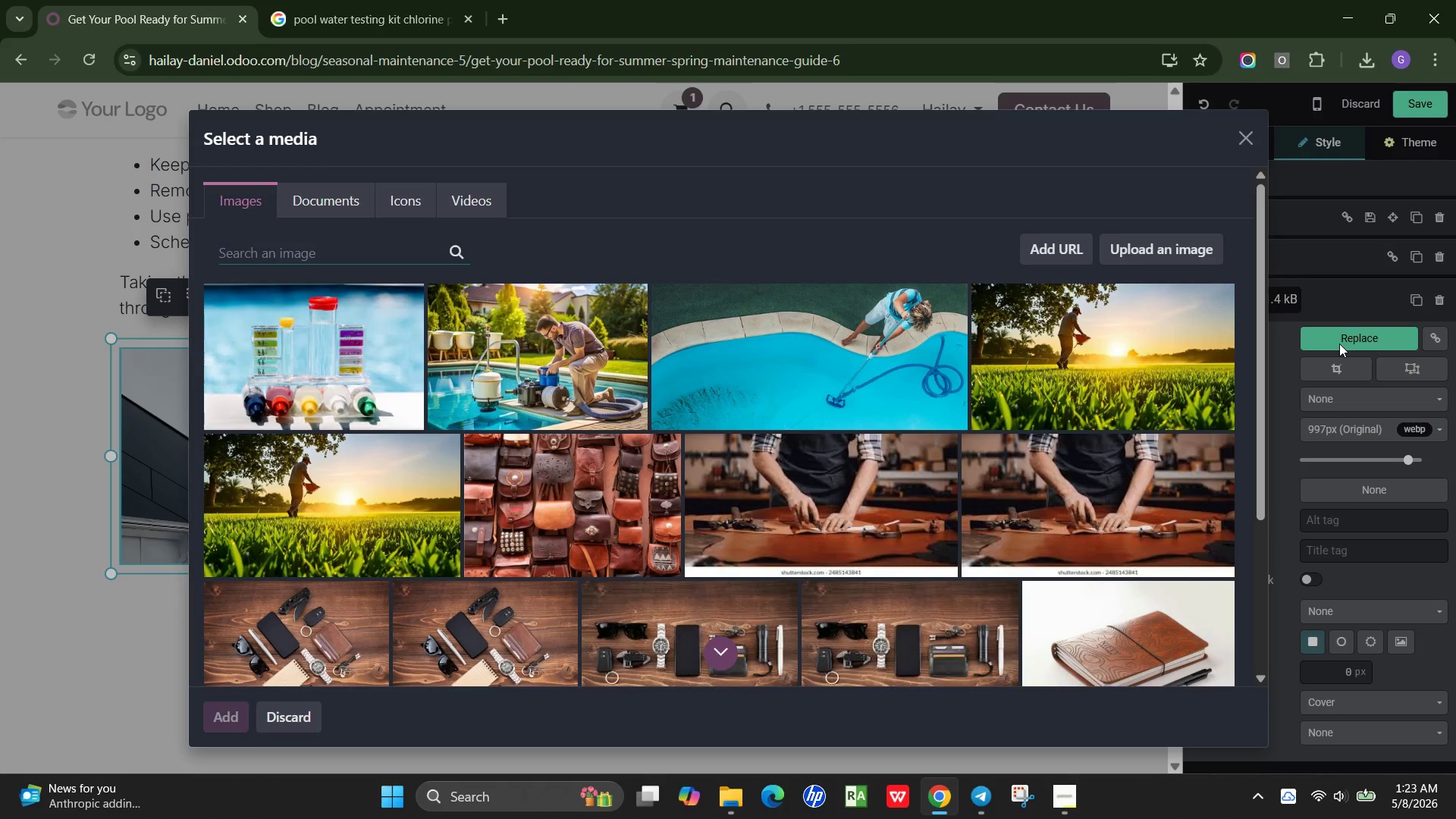 
wait(7.42)
 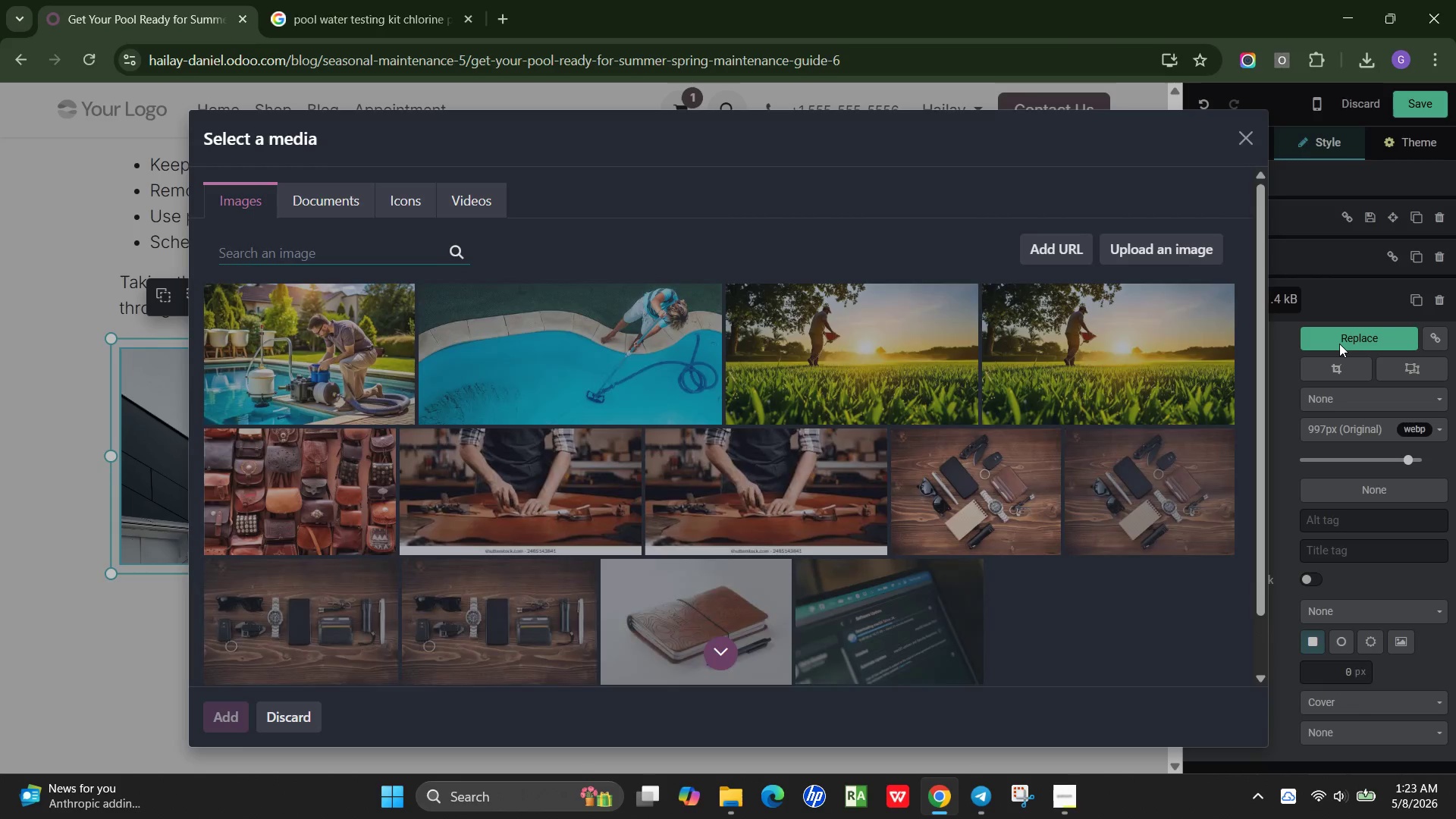 
type(pool filter cleaning process)
 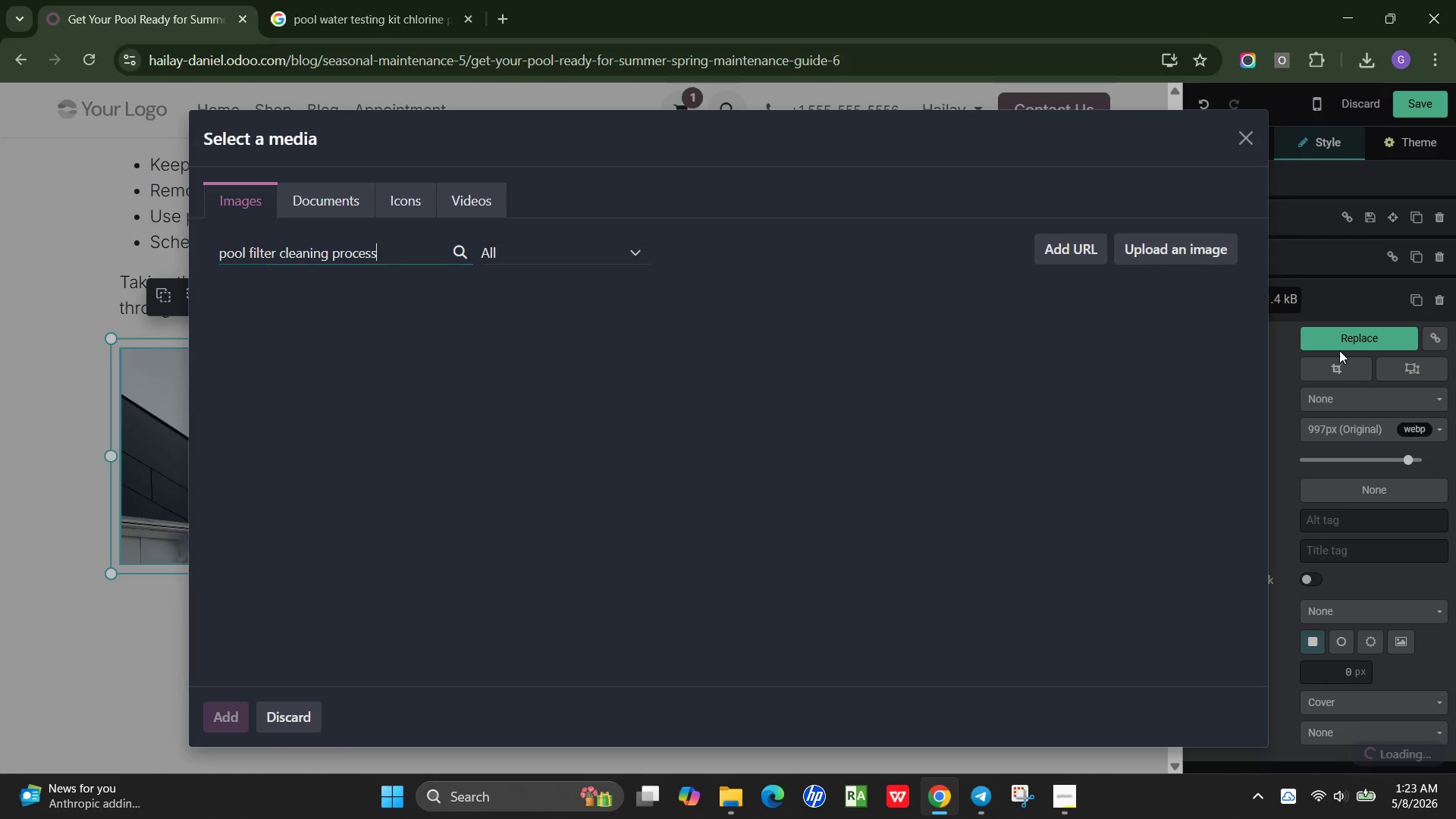 
key(Control+A)
 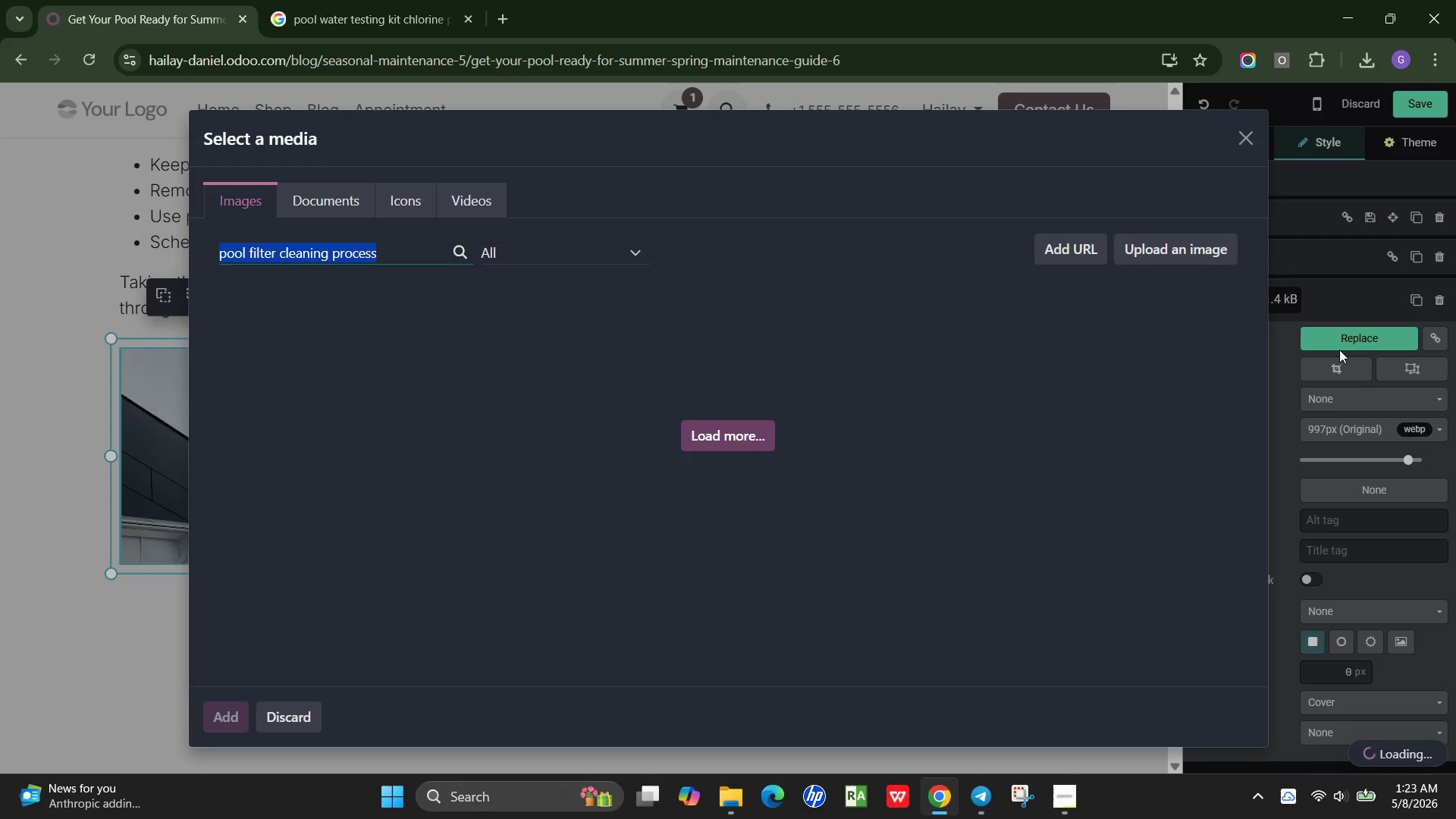 
key(Control+C)
 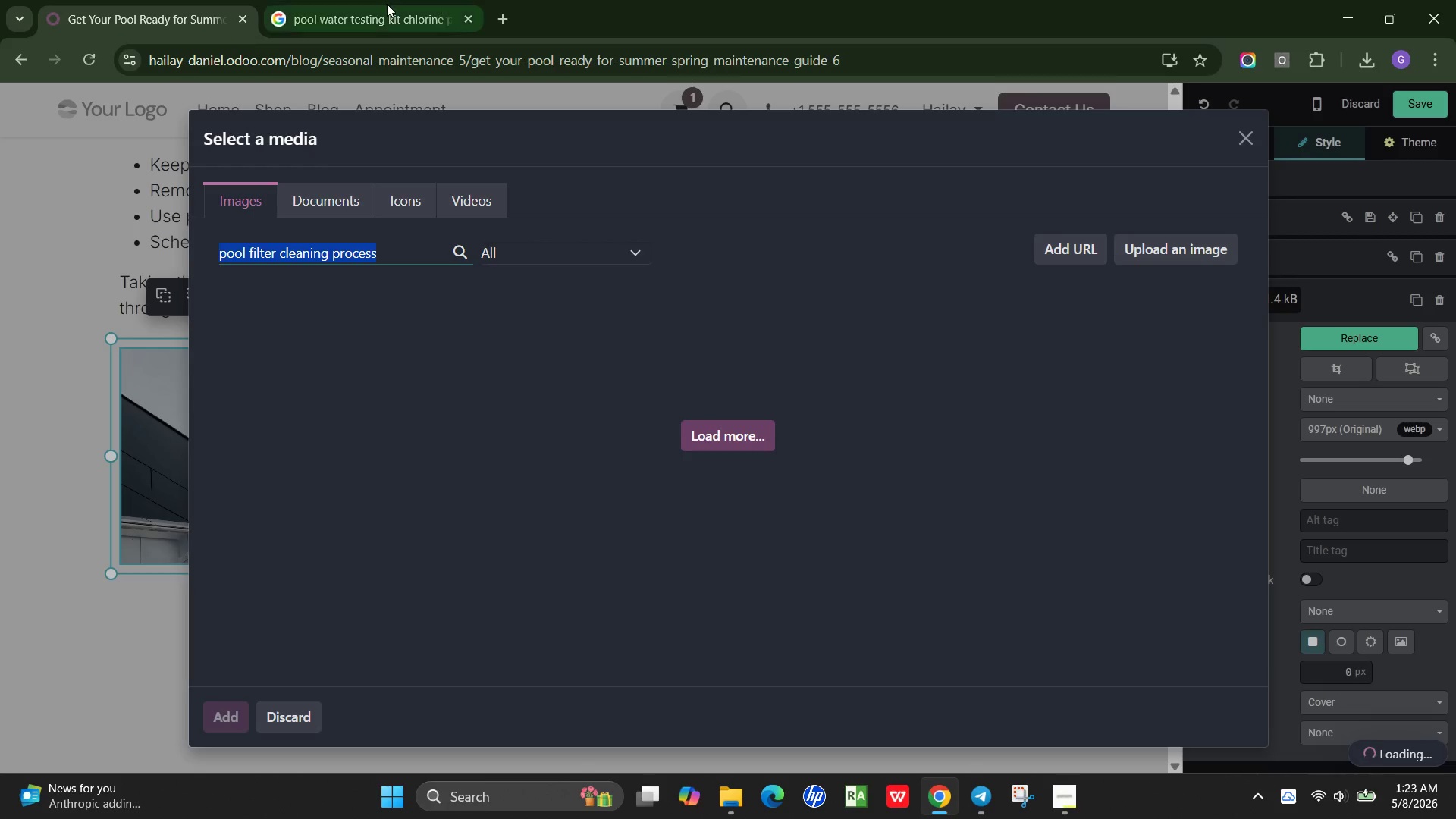 
left_click([387, 4])
 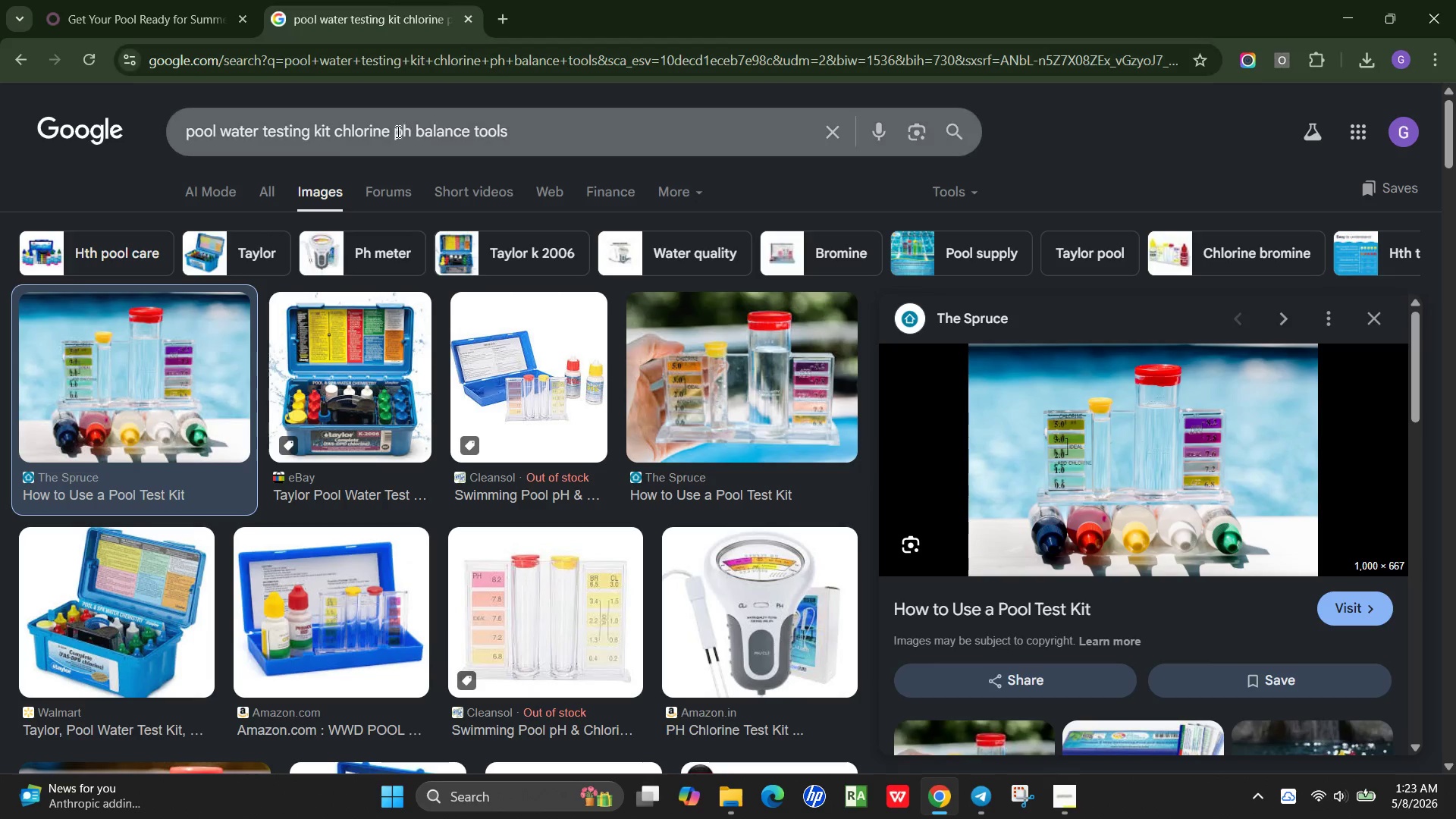 
left_click([397, 131])
 